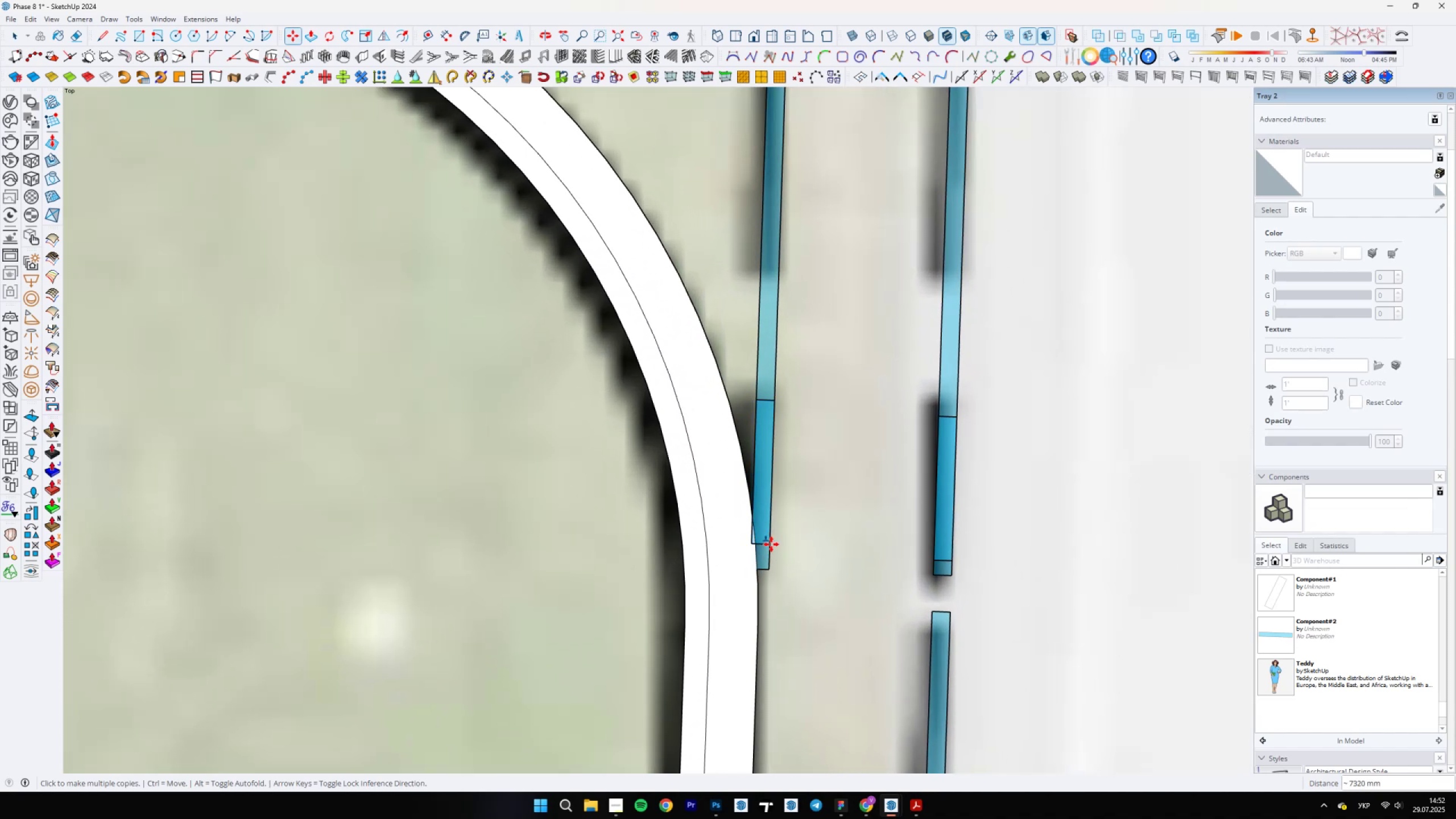 
scroll: coordinate [825, 439], scroll_direction: down, amount: 5.0
 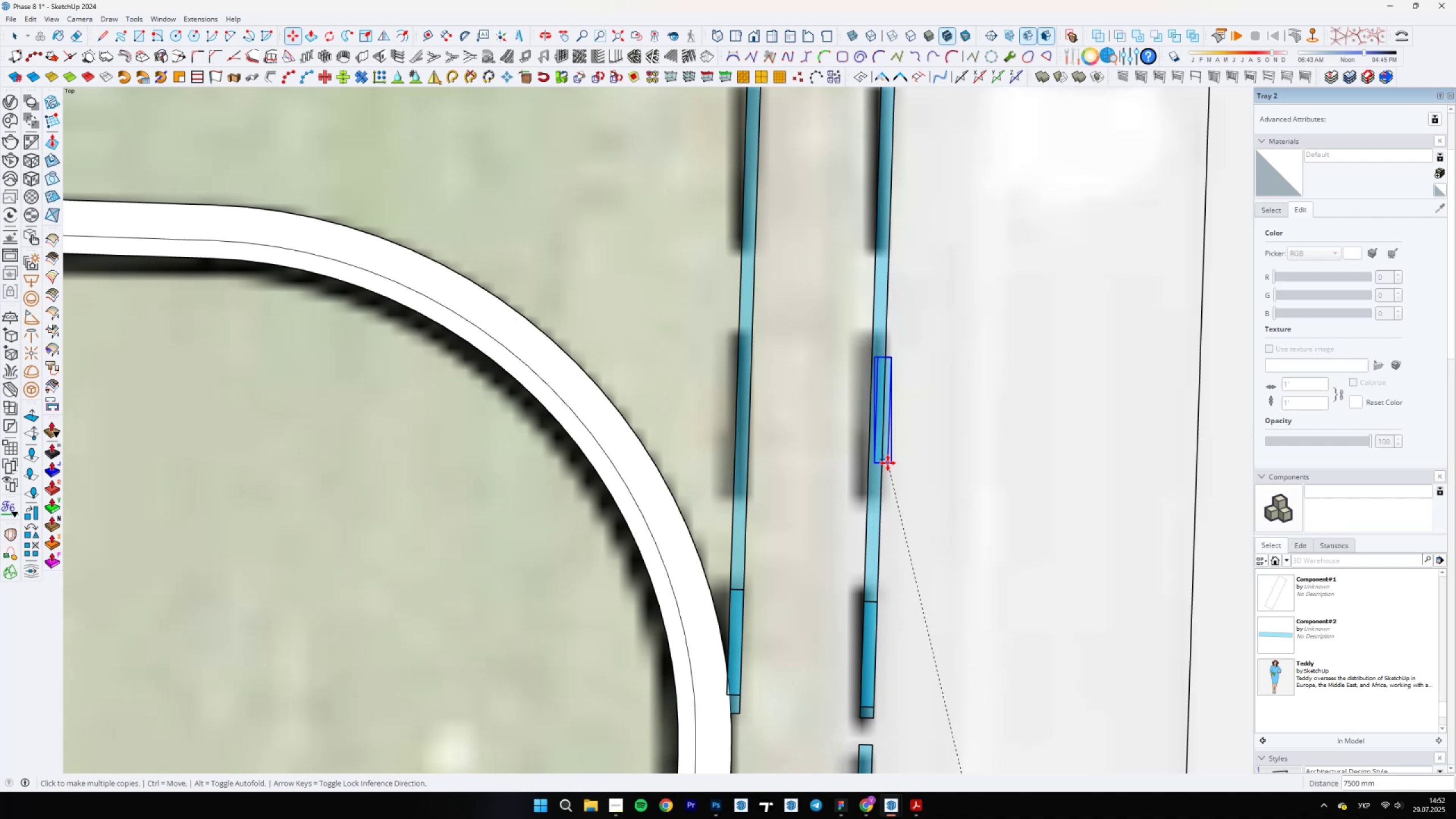 
scroll: coordinate [883, 464], scroll_direction: up, amount: 7.0
 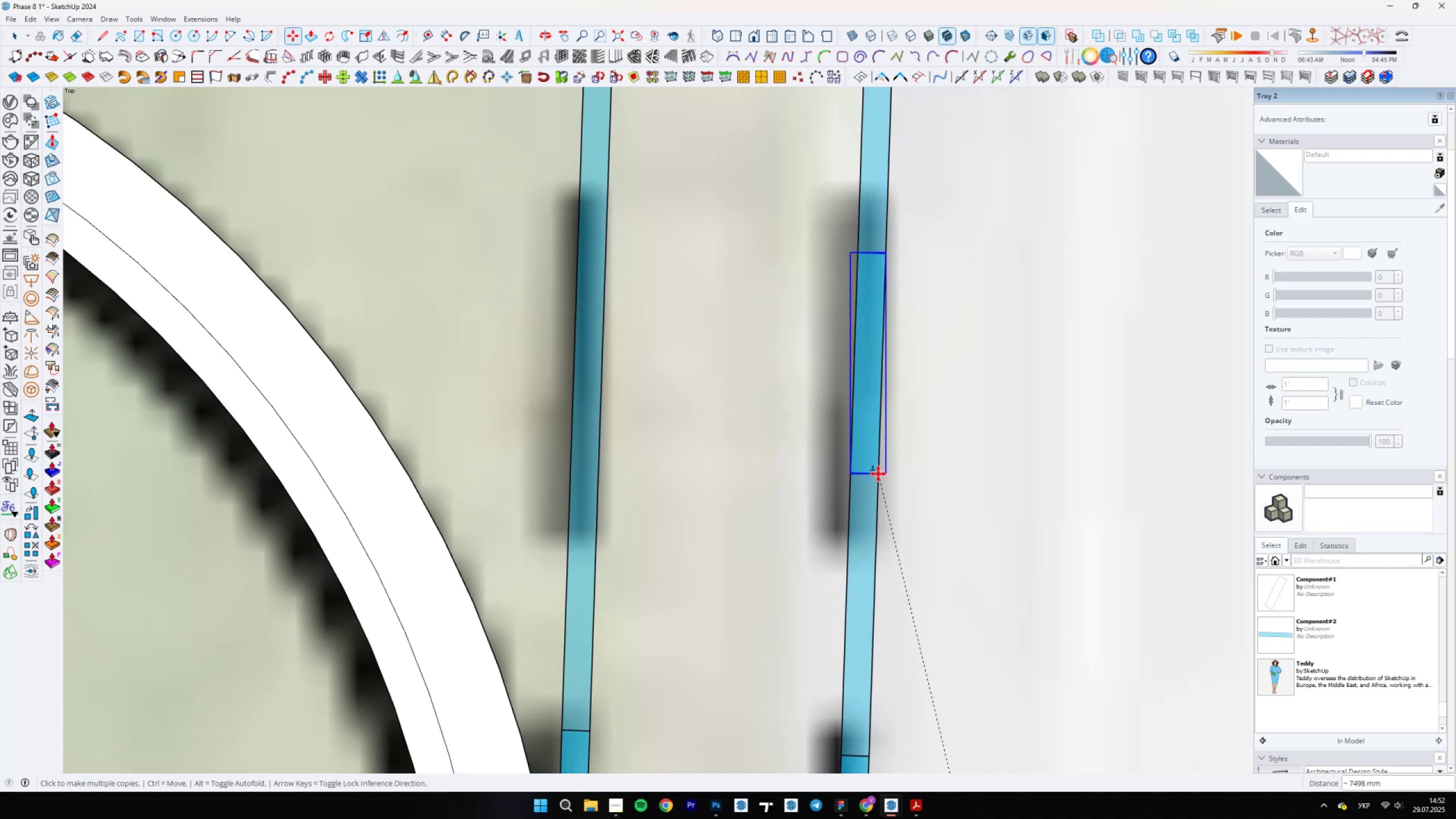 
left_click([878, 477])
 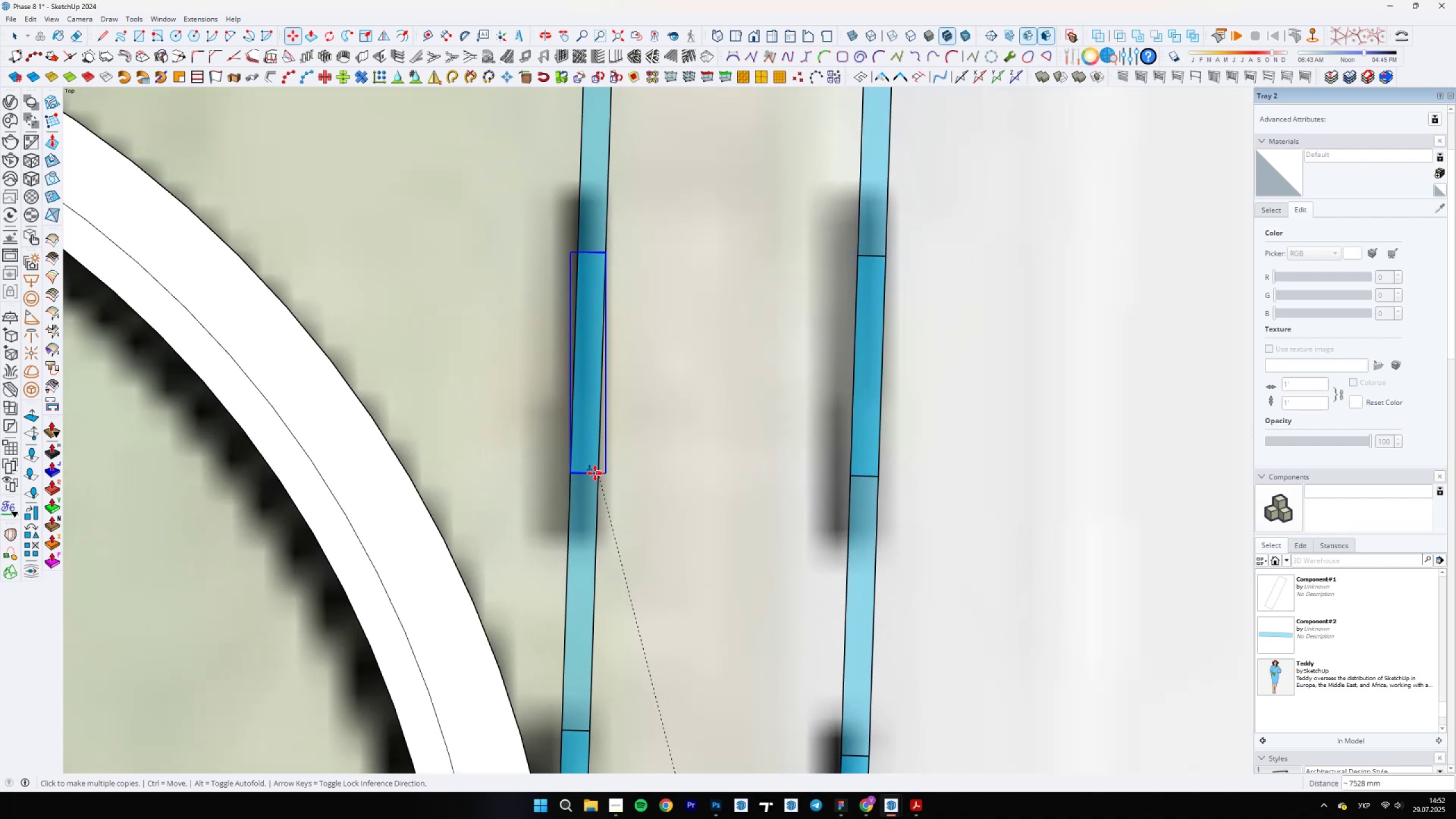 
left_click([597, 471])
 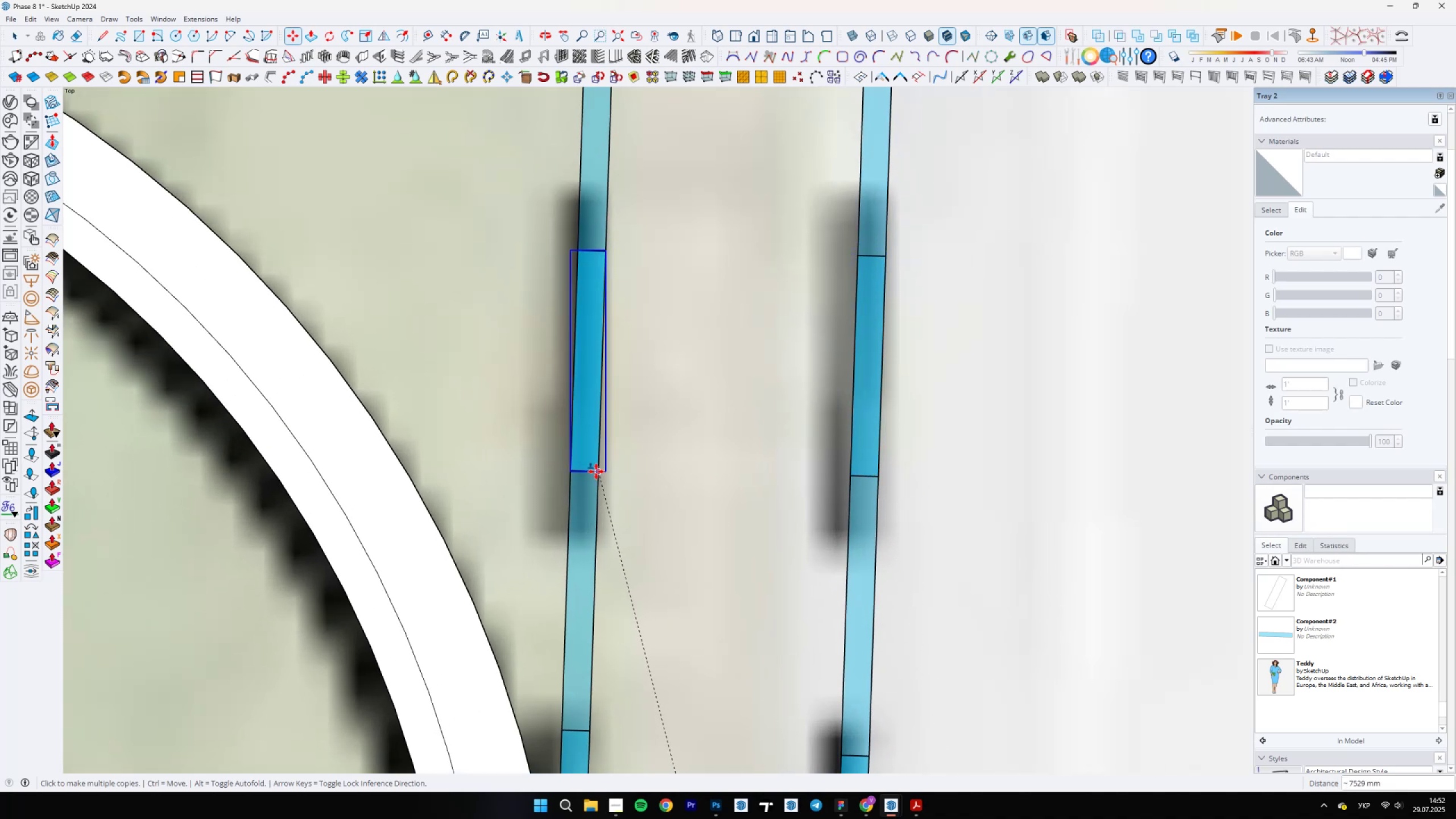 
scroll: coordinate [754, 373], scroll_direction: down, amount: 7.0
 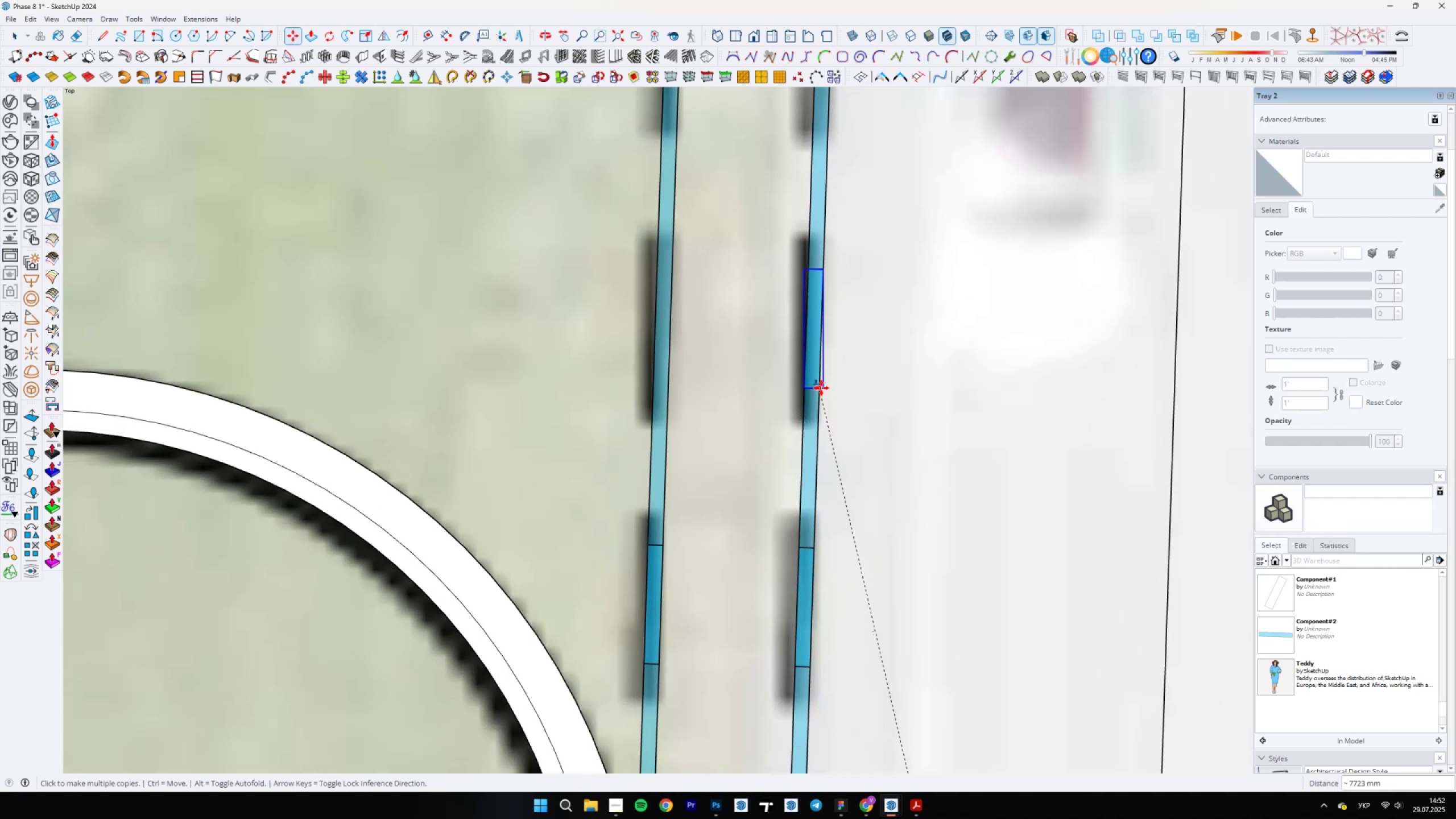 
left_click([821, 387])
 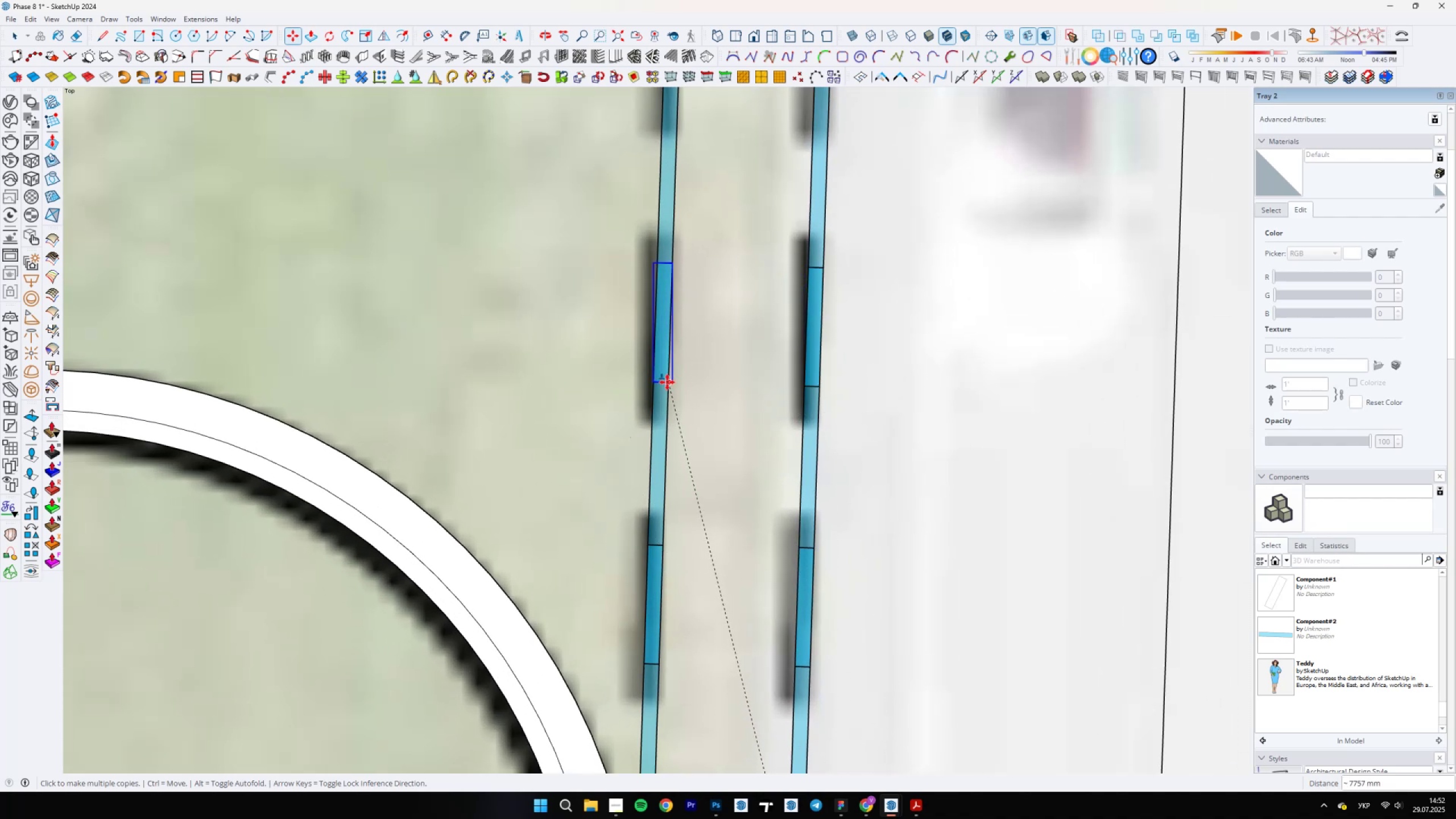 
left_click([669, 380])
 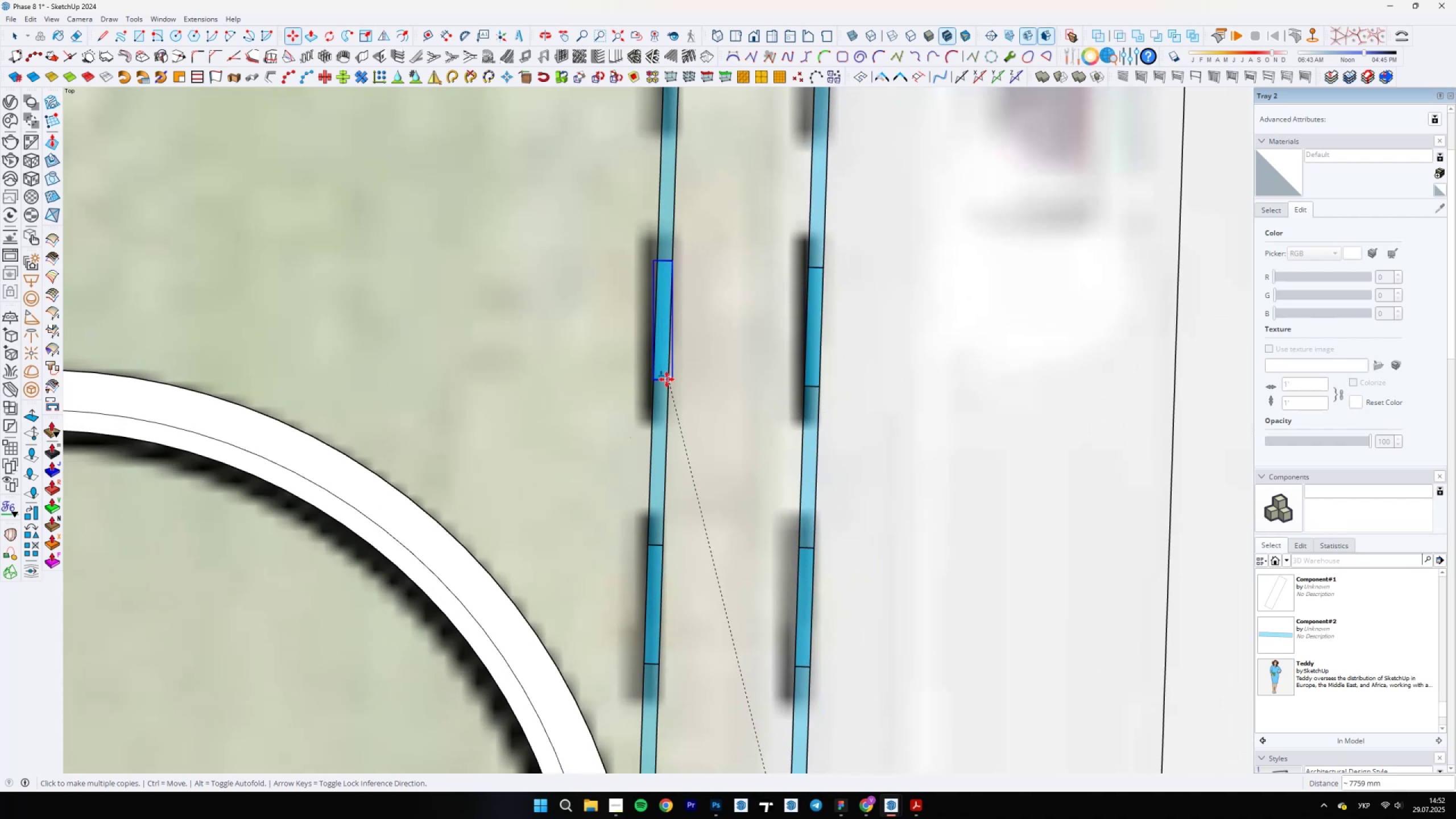 
scroll: coordinate [733, 350], scroll_direction: down, amount: 6.0
 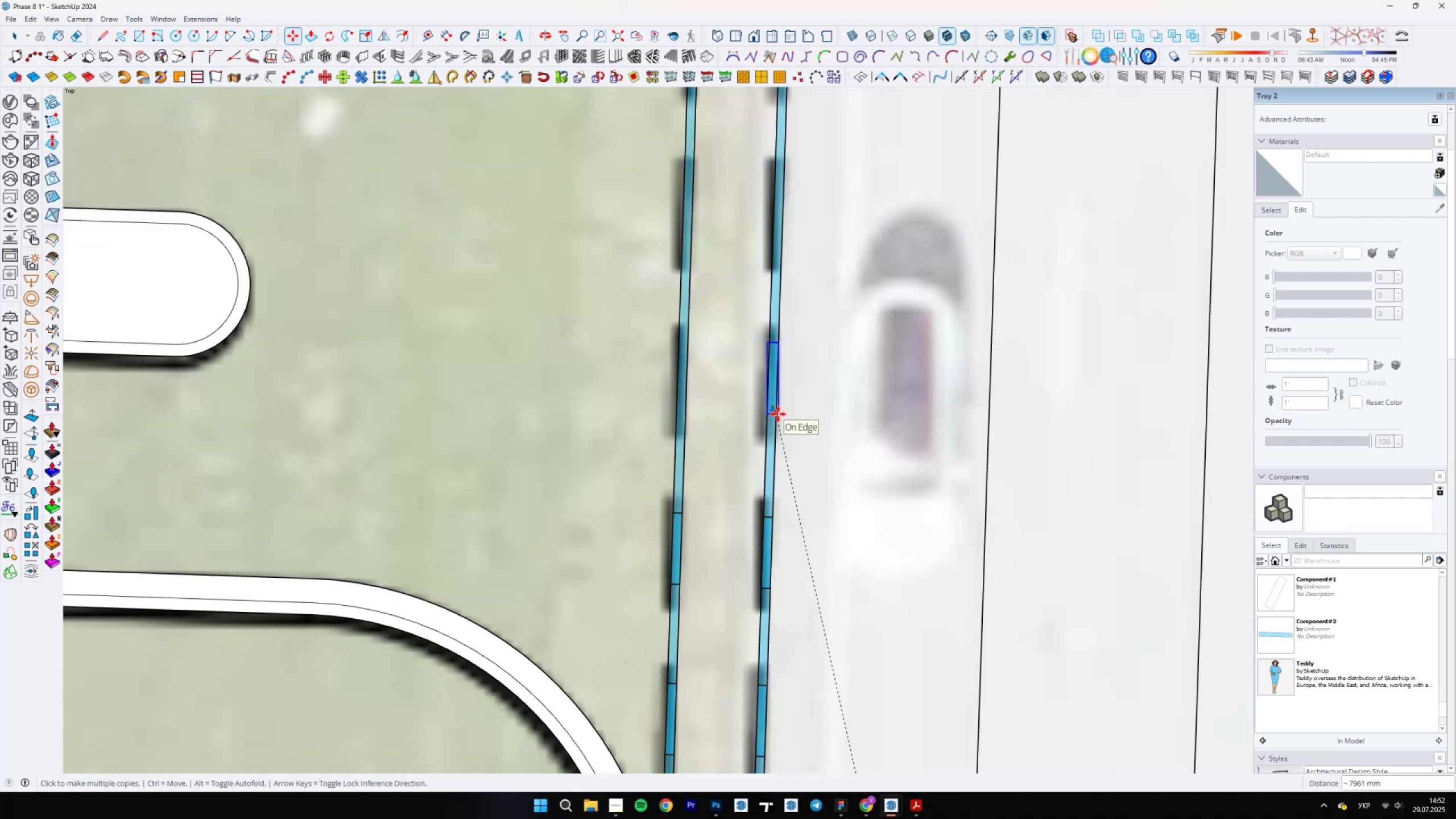 
left_click([777, 415])
 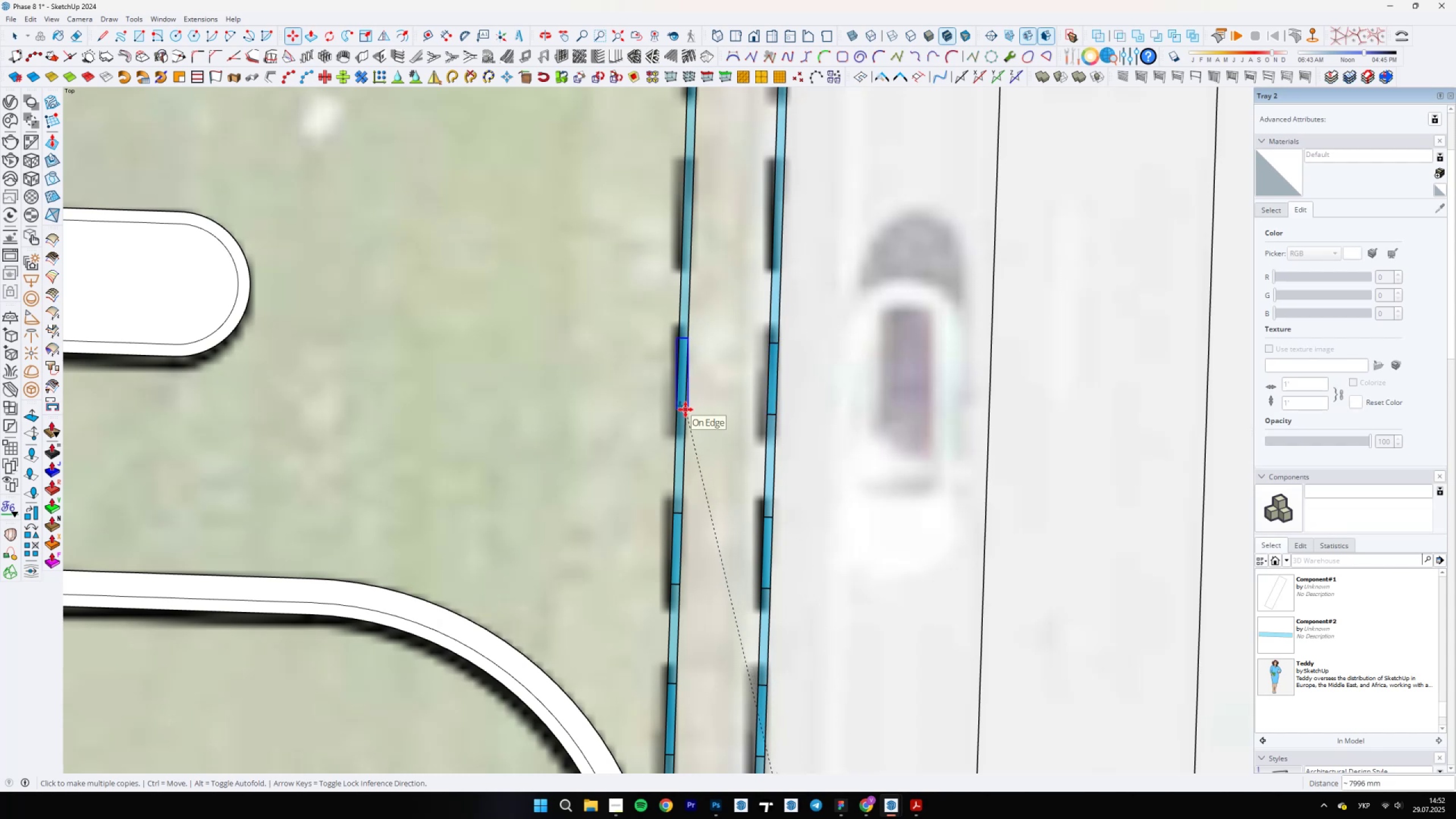 
left_click([685, 410])
 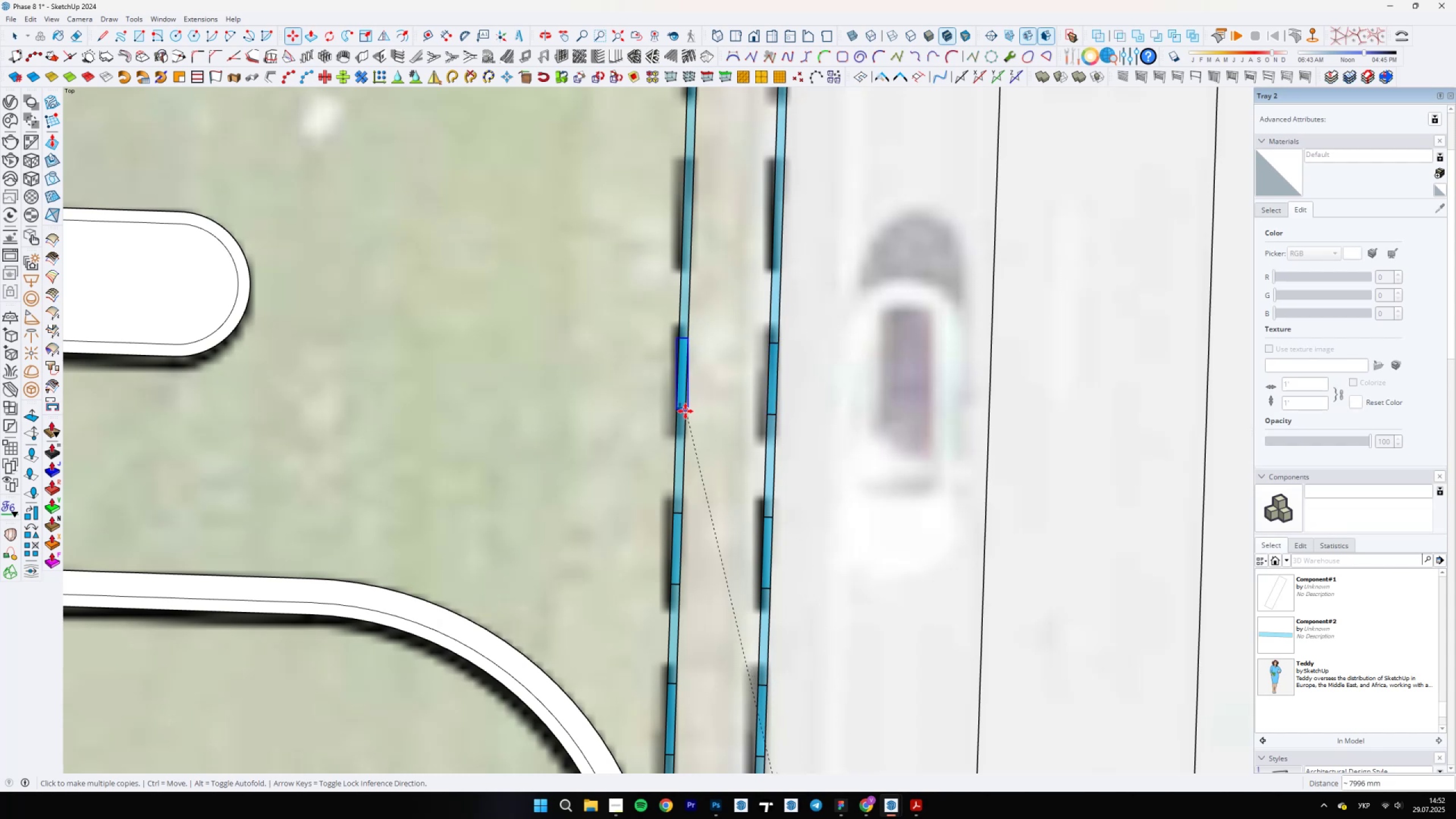 
scroll: coordinate [768, 530], scroll_direction: down, amount: 4.0
 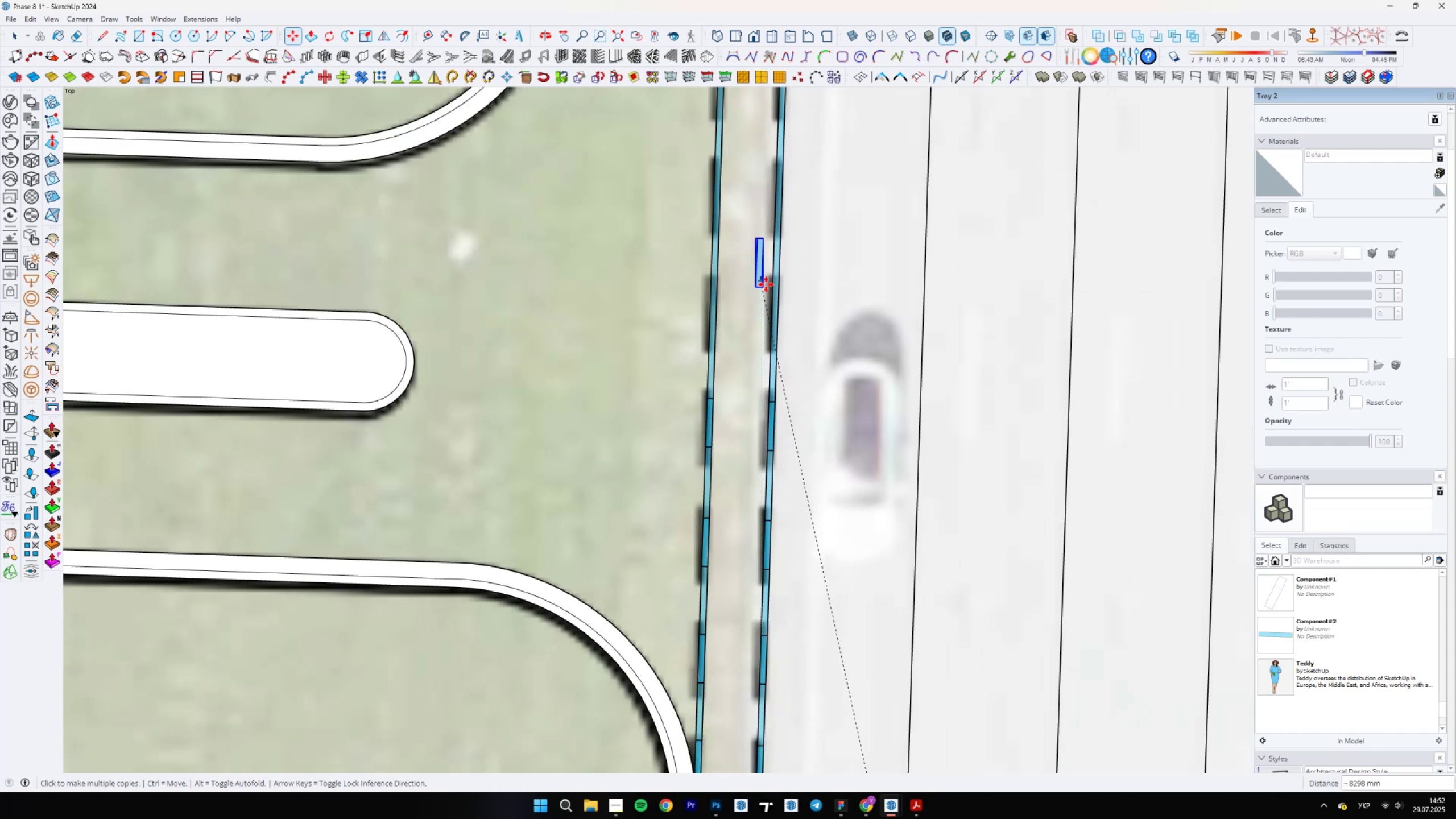 
scroll: coordinate [728, 376], scroll_direction: up, amount: 5.0
 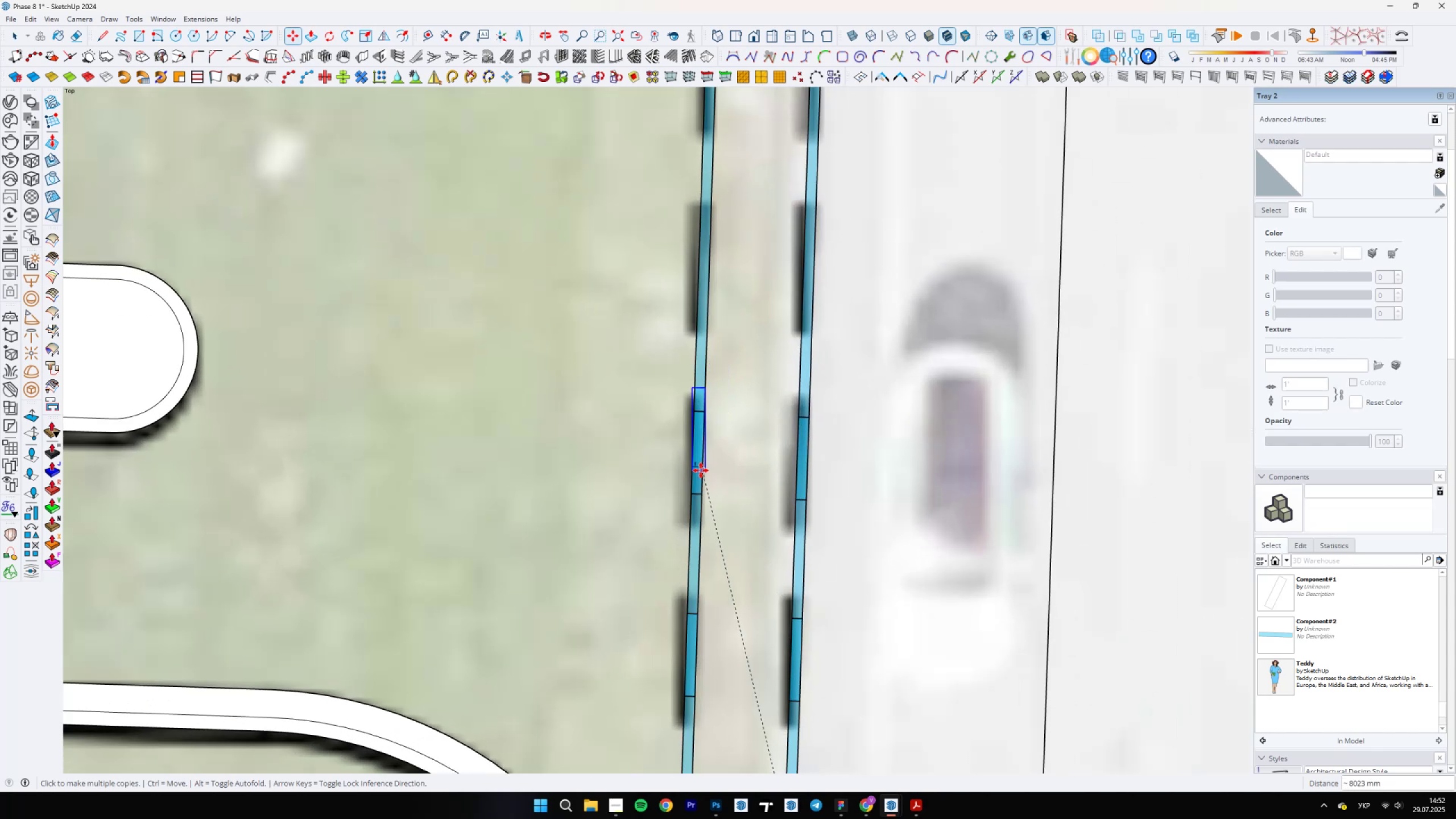 
key(Space)
 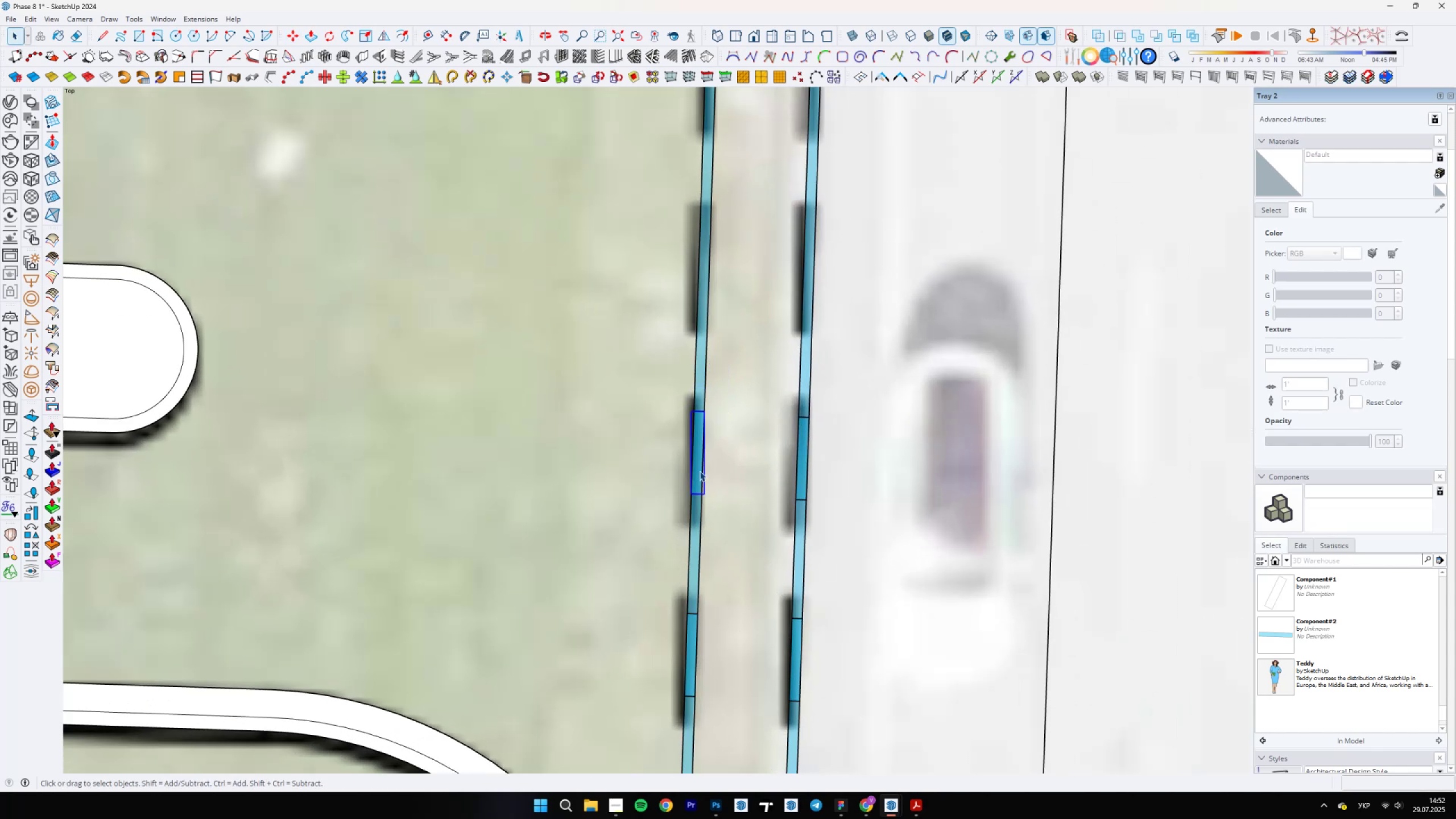 
left_click([700, 471])
 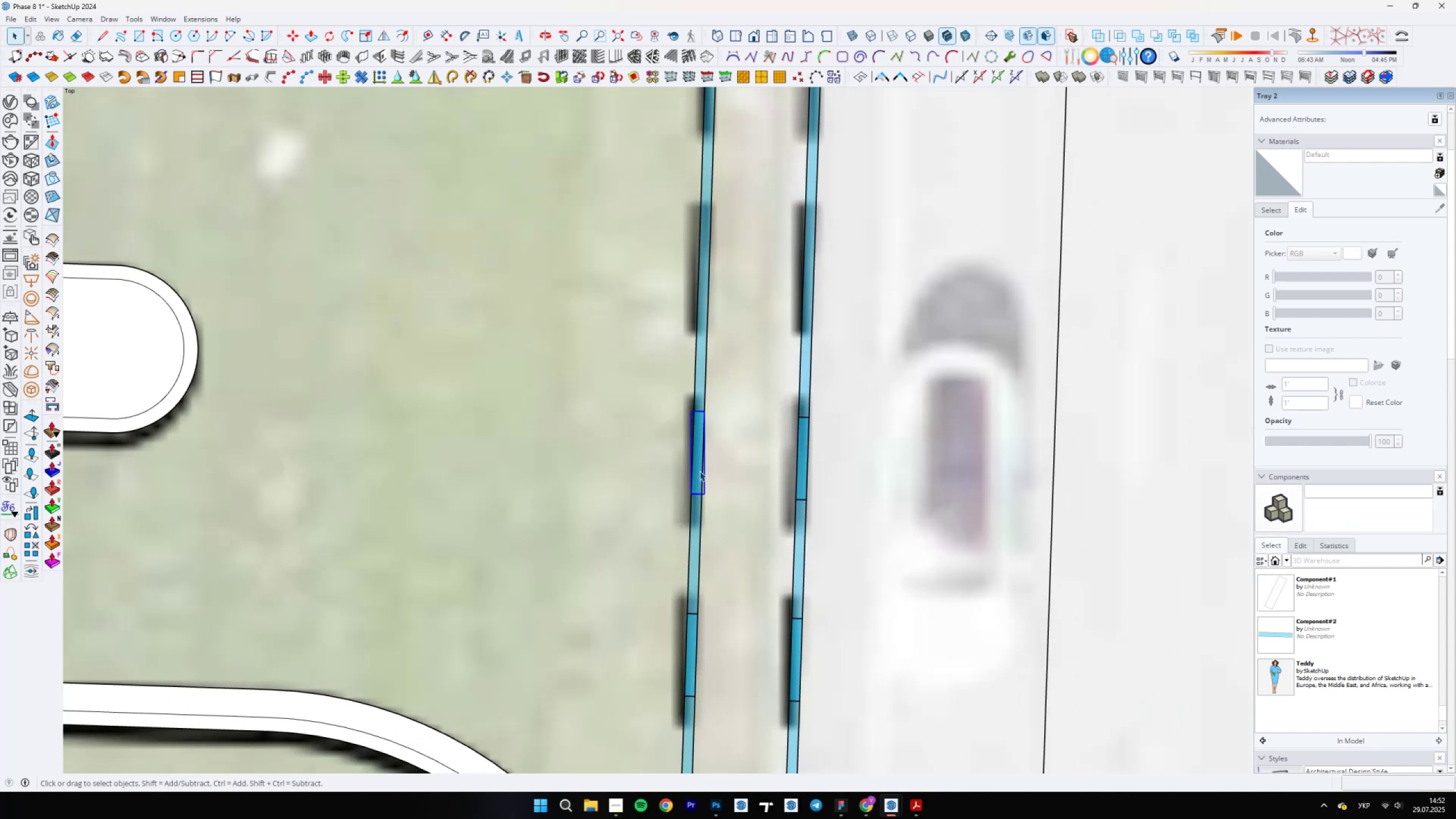 
scroll: coordinate [702, 512], scroll_direction: up, amount: 8.0
 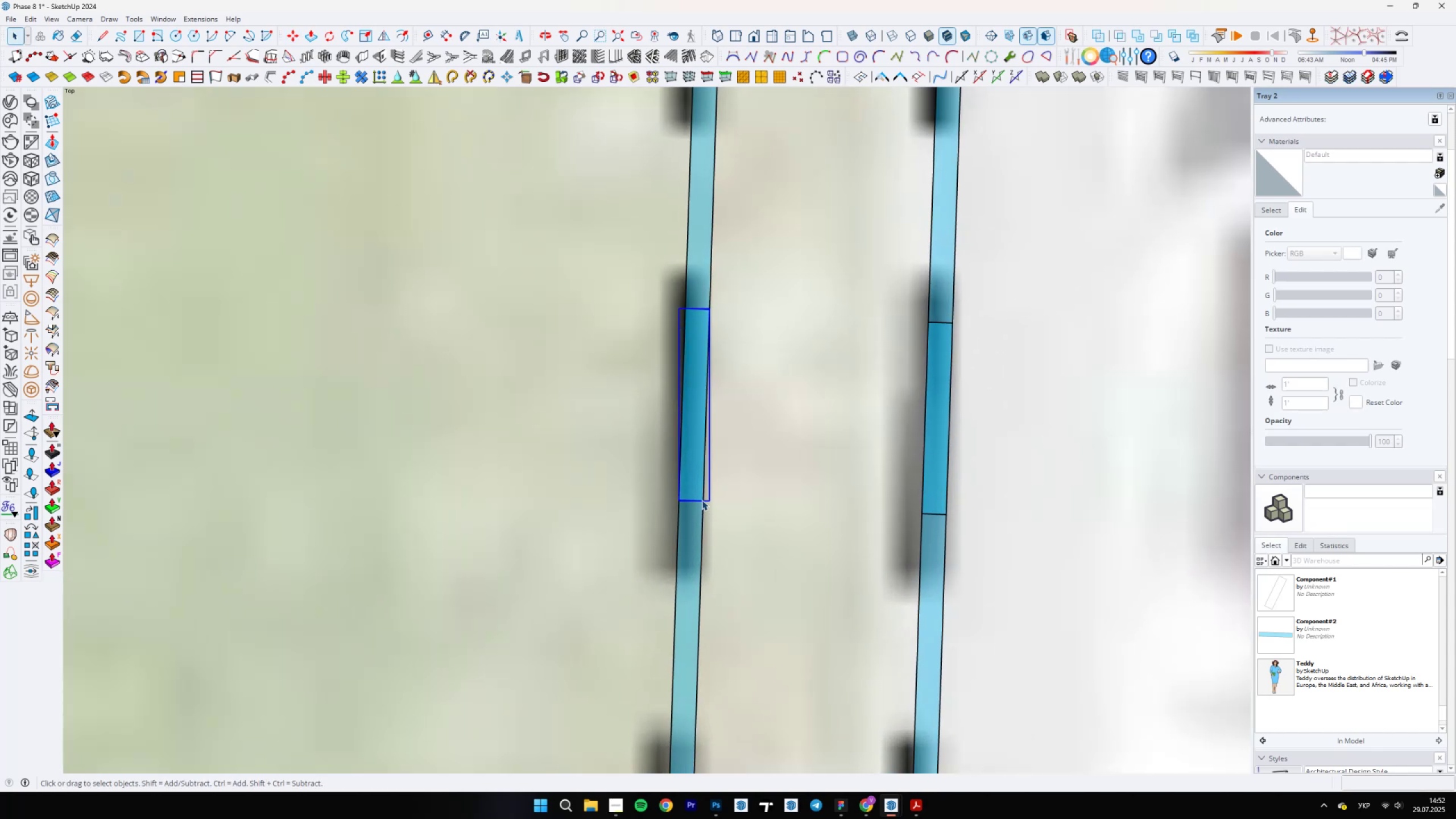 
key(M)
 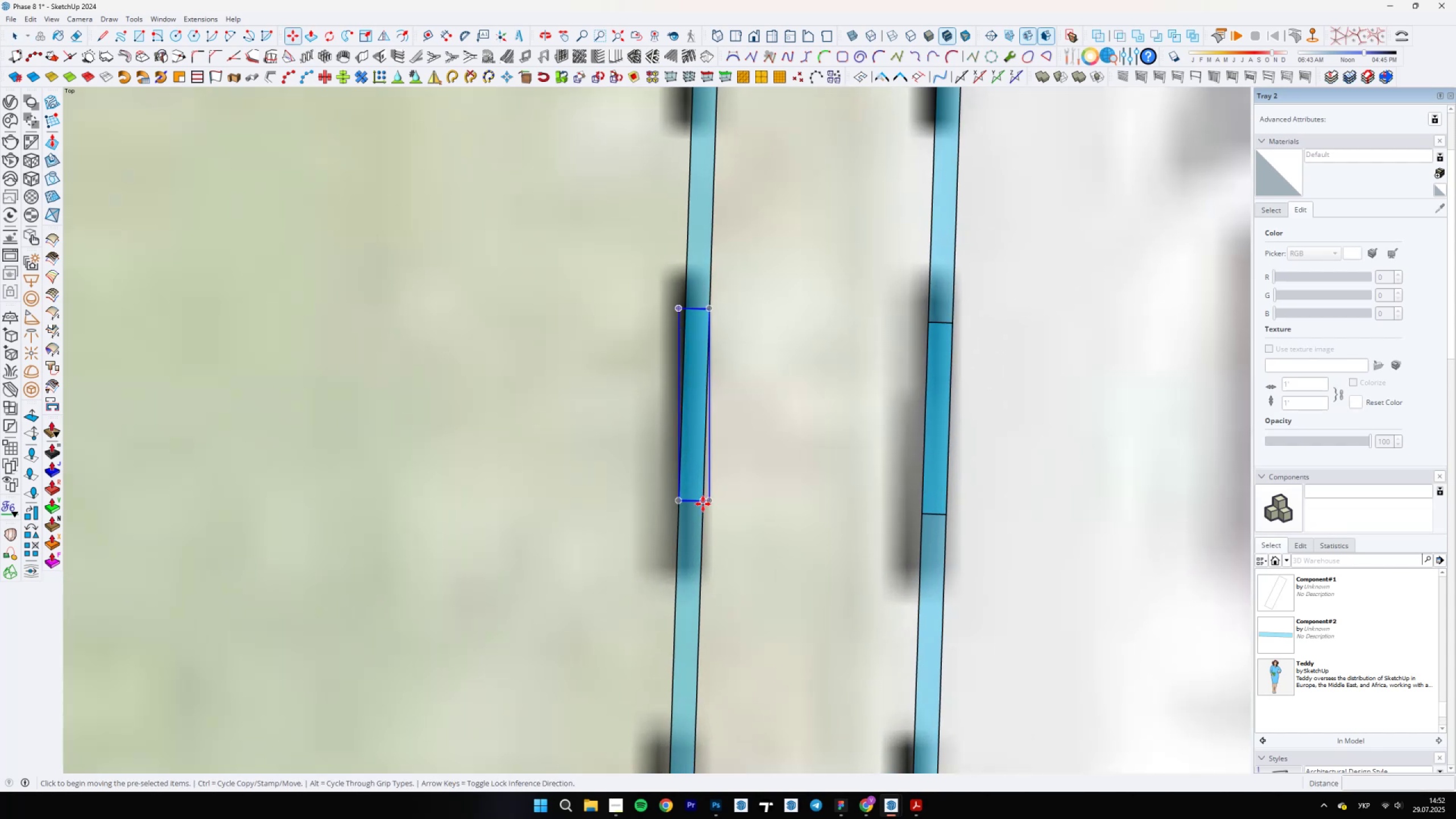 
left_click([704, 503])
 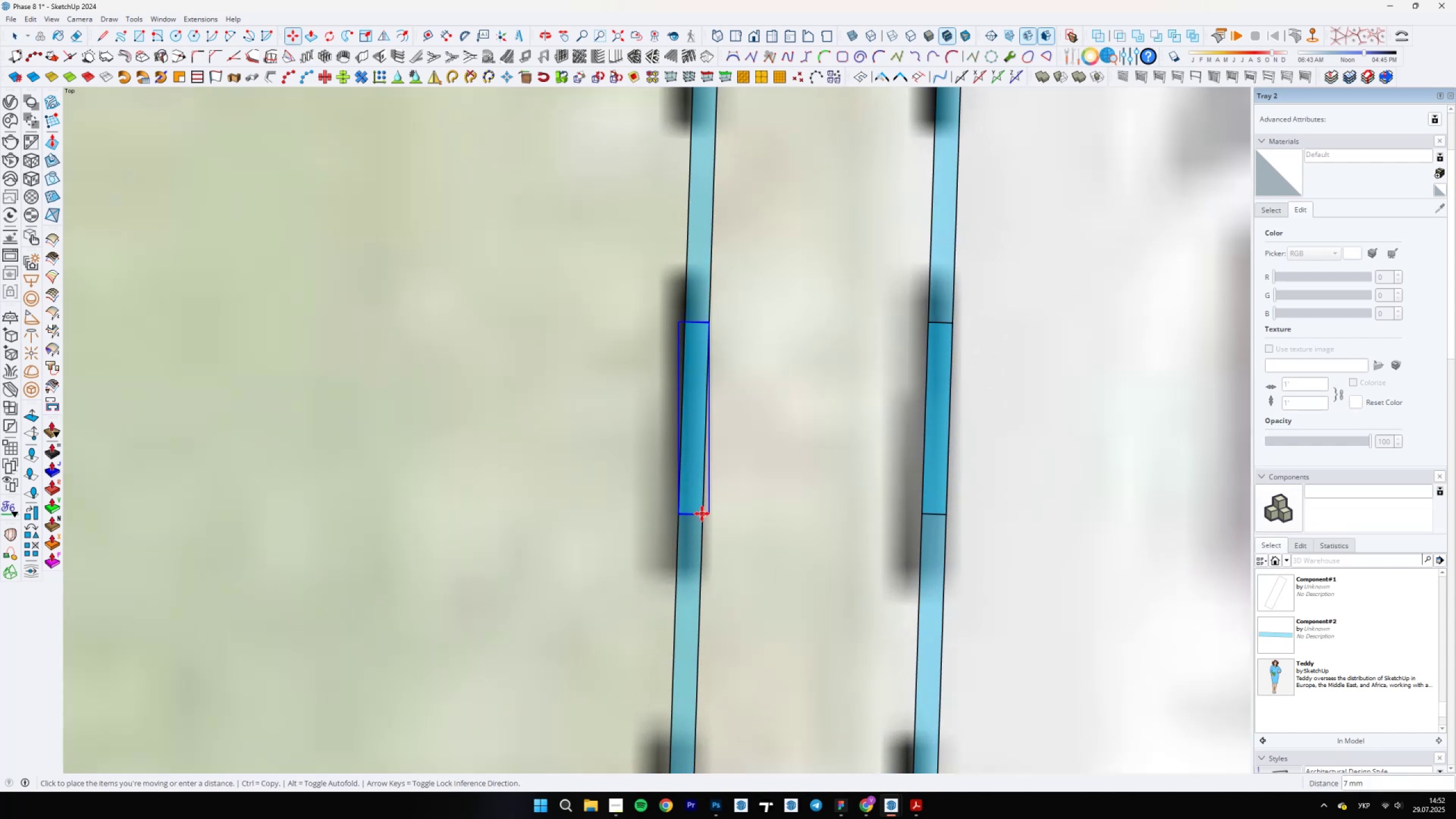 
key(Space)
 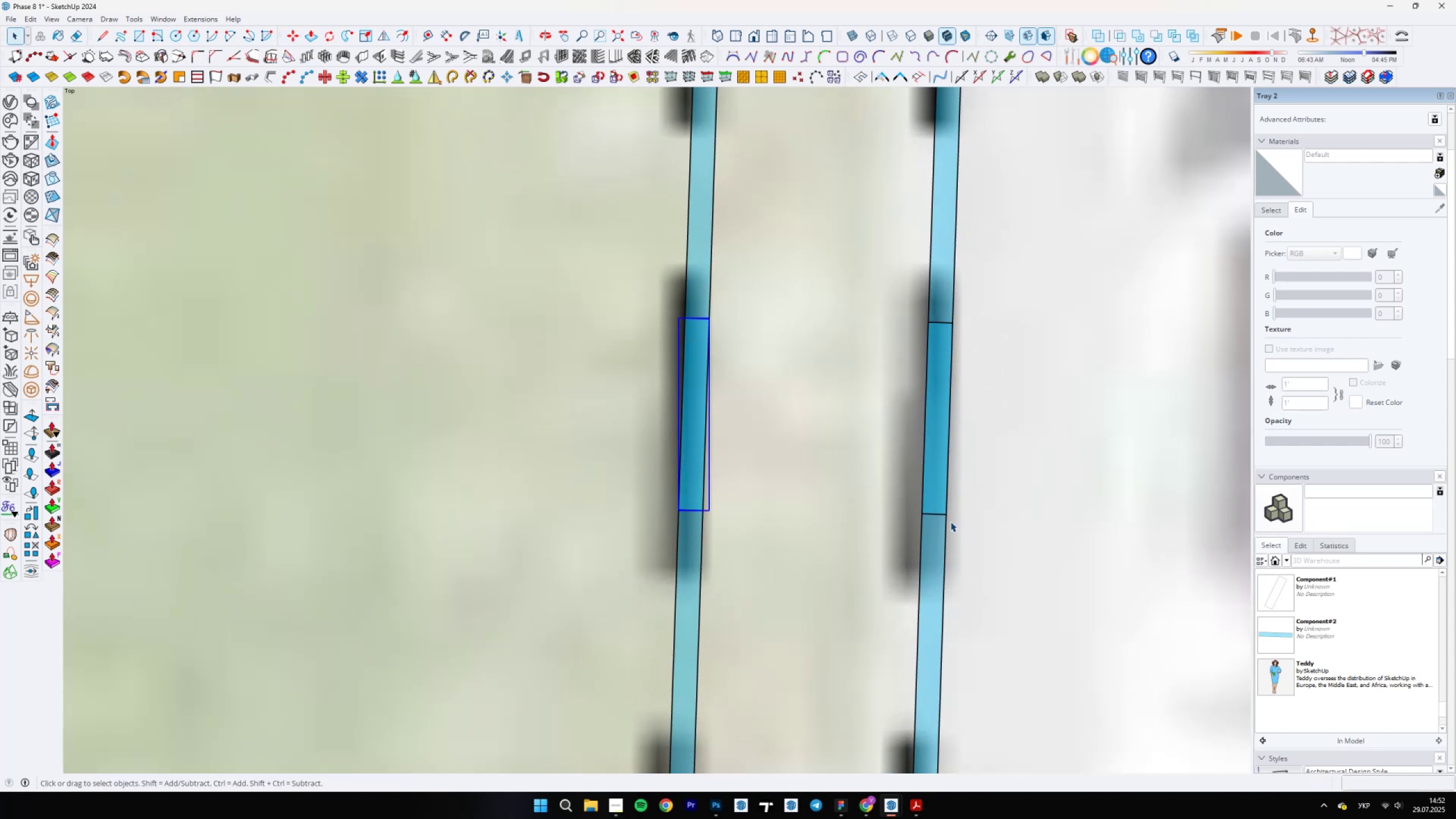 
left_click([938, 502])
 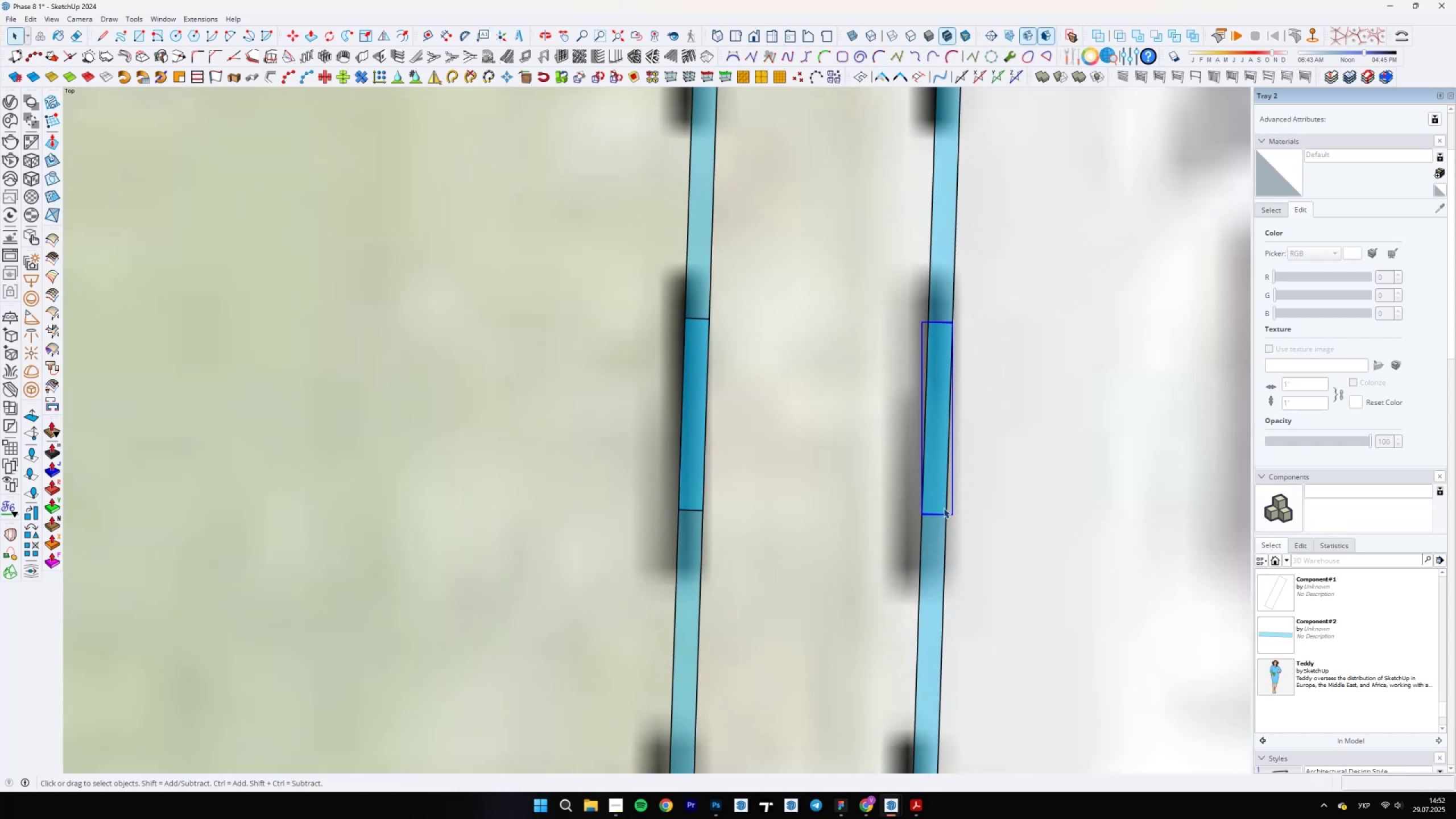 
key(M)
 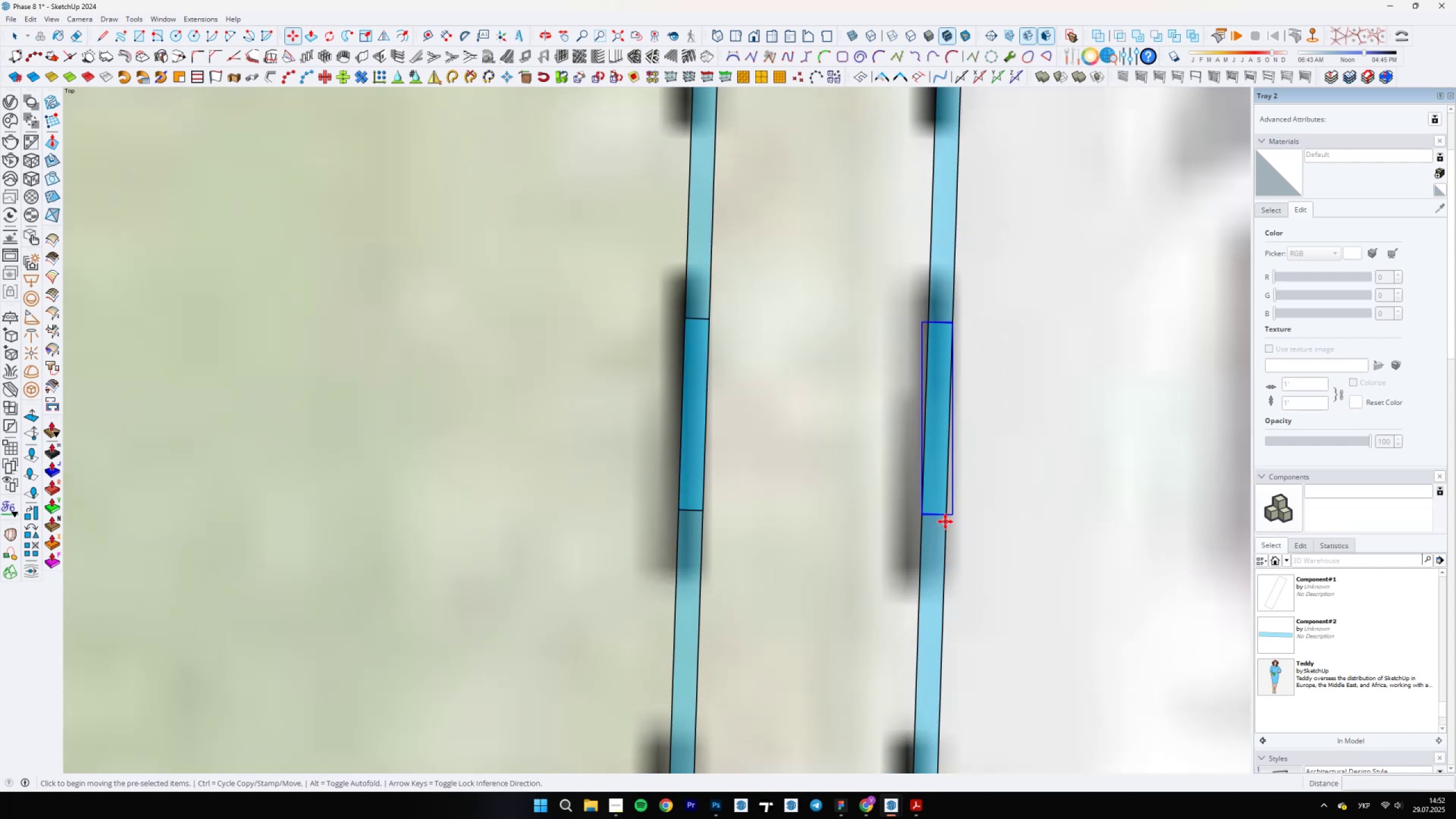 
key(Control+ControlLeft)
 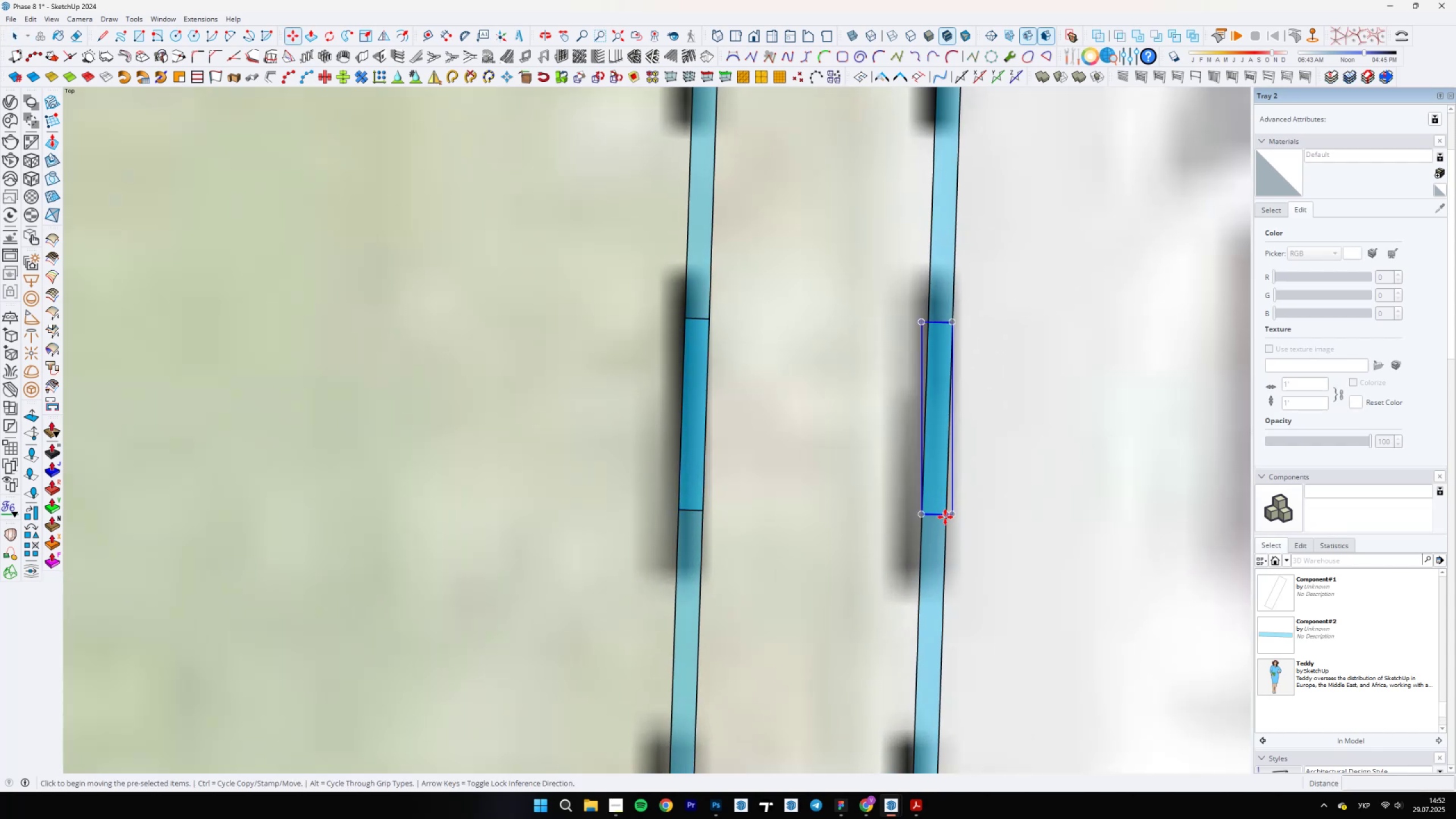 
key(Control+ControlLeft)
 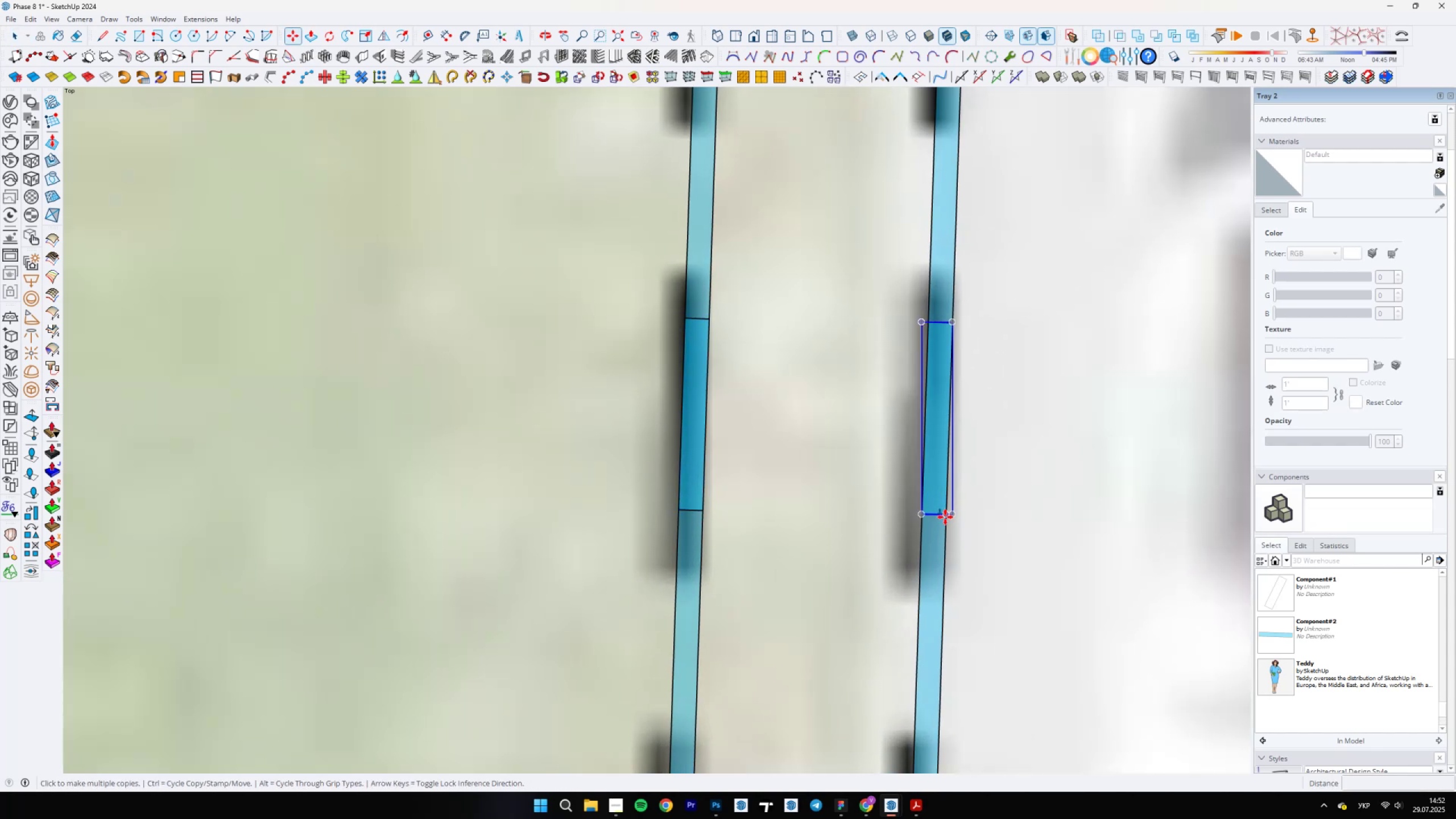 
scroll: coordinate [885, 449], scroll_direction: down, amount: 7.0
 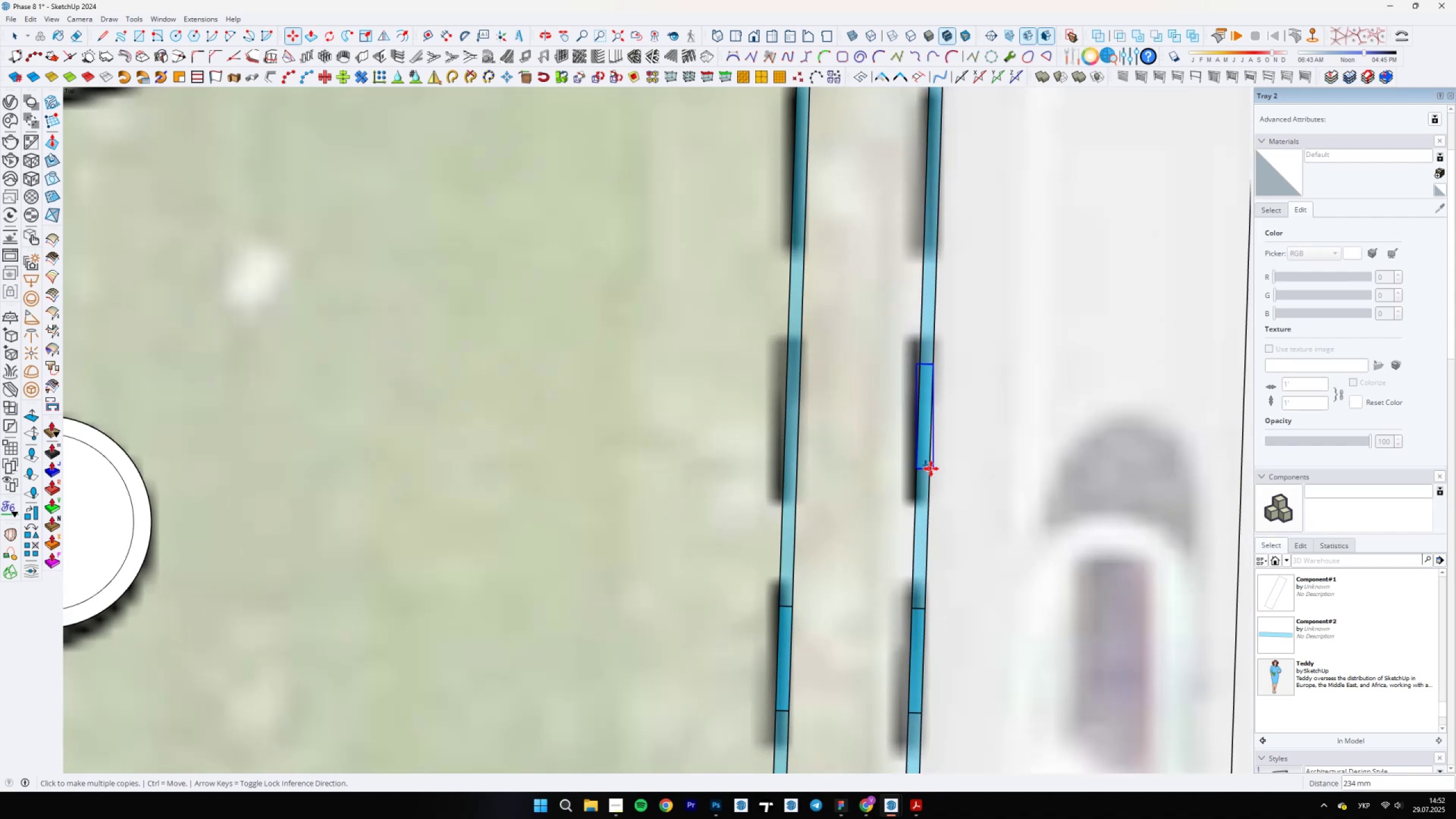 
left_click([931, 469])
 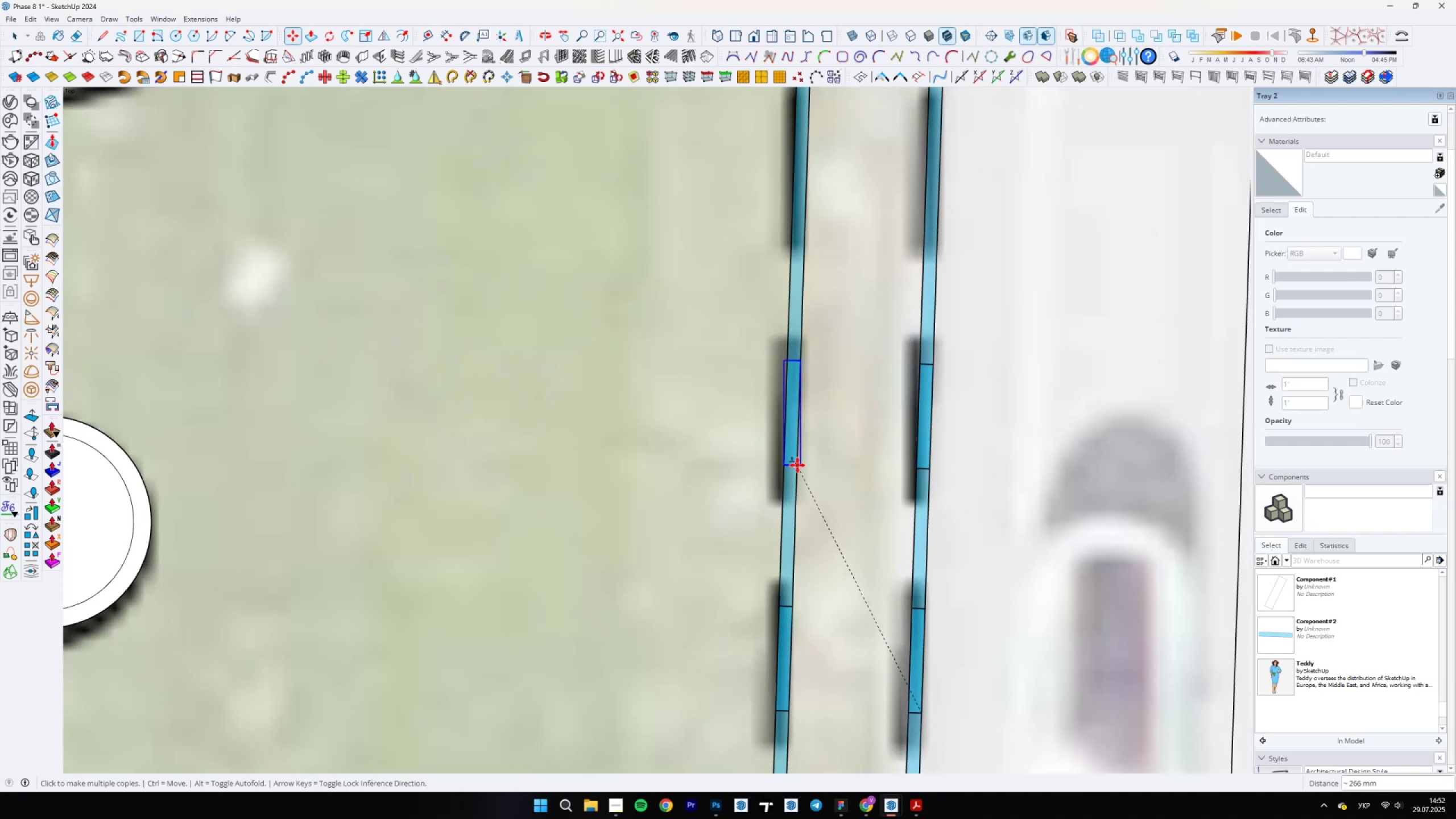 
left_click([797, 465])
 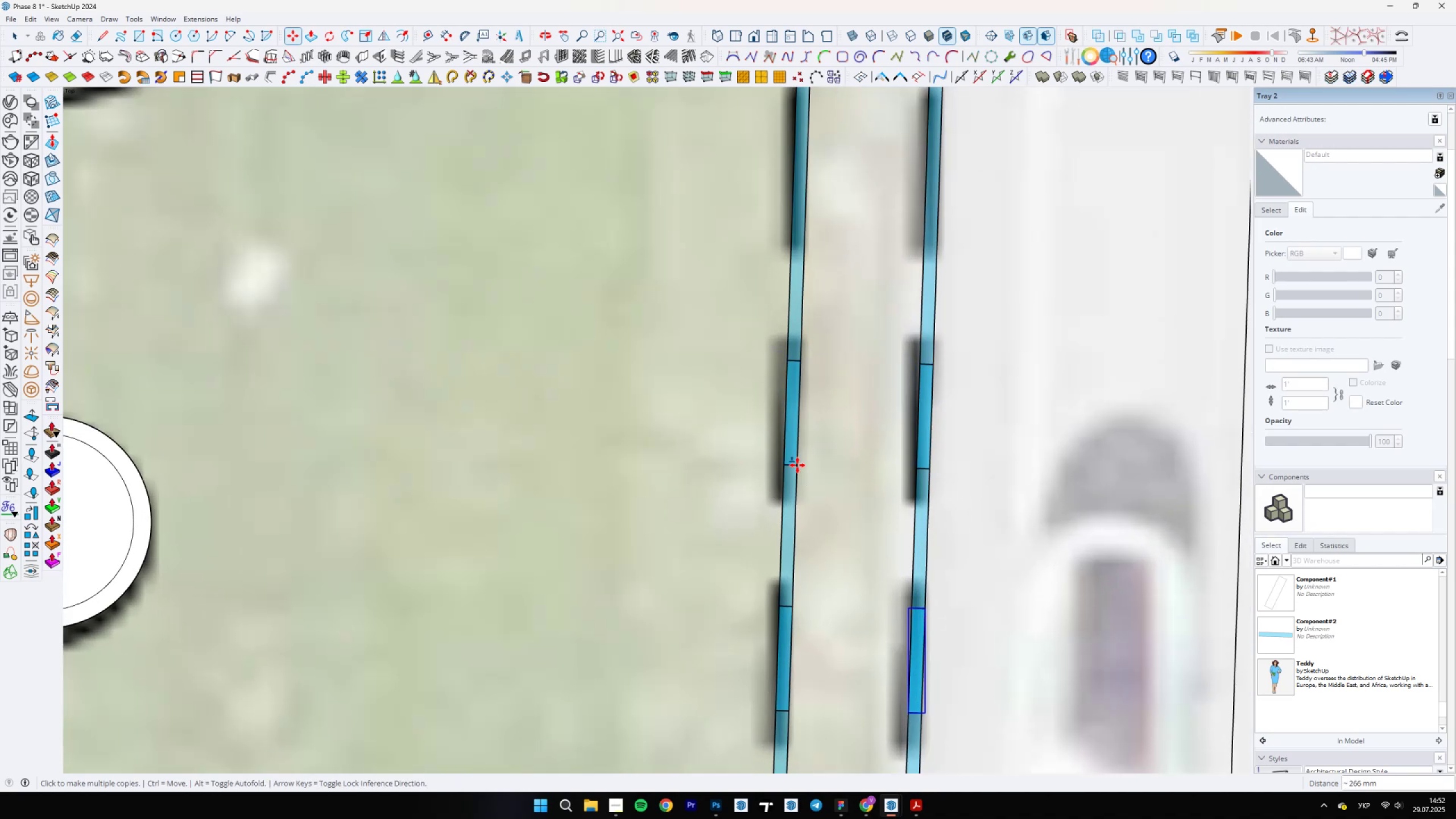 
scroll: coordinate [818, 518], scroll_direction: down, amount: 2.0
 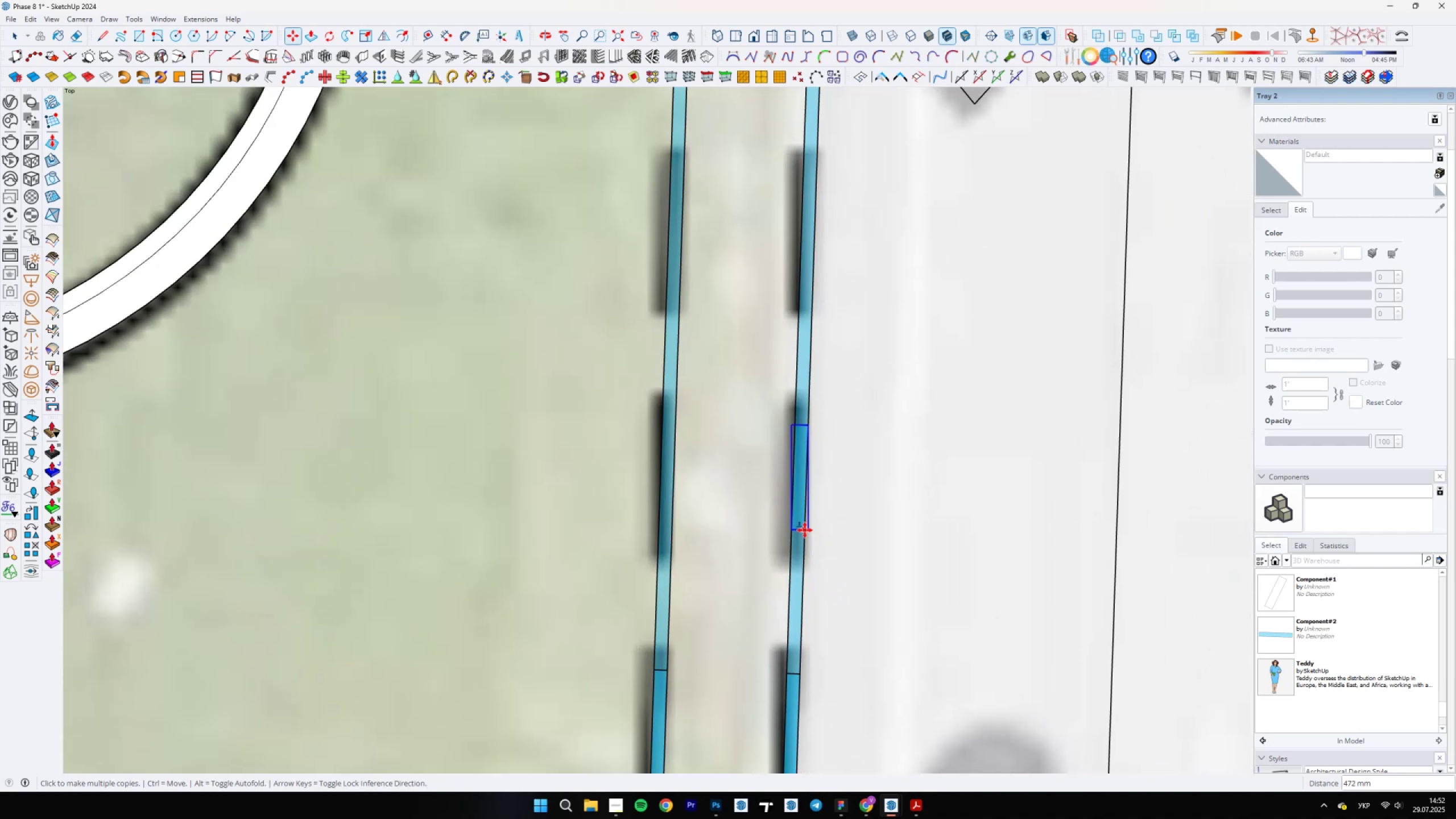 
left_click([805, 530])
 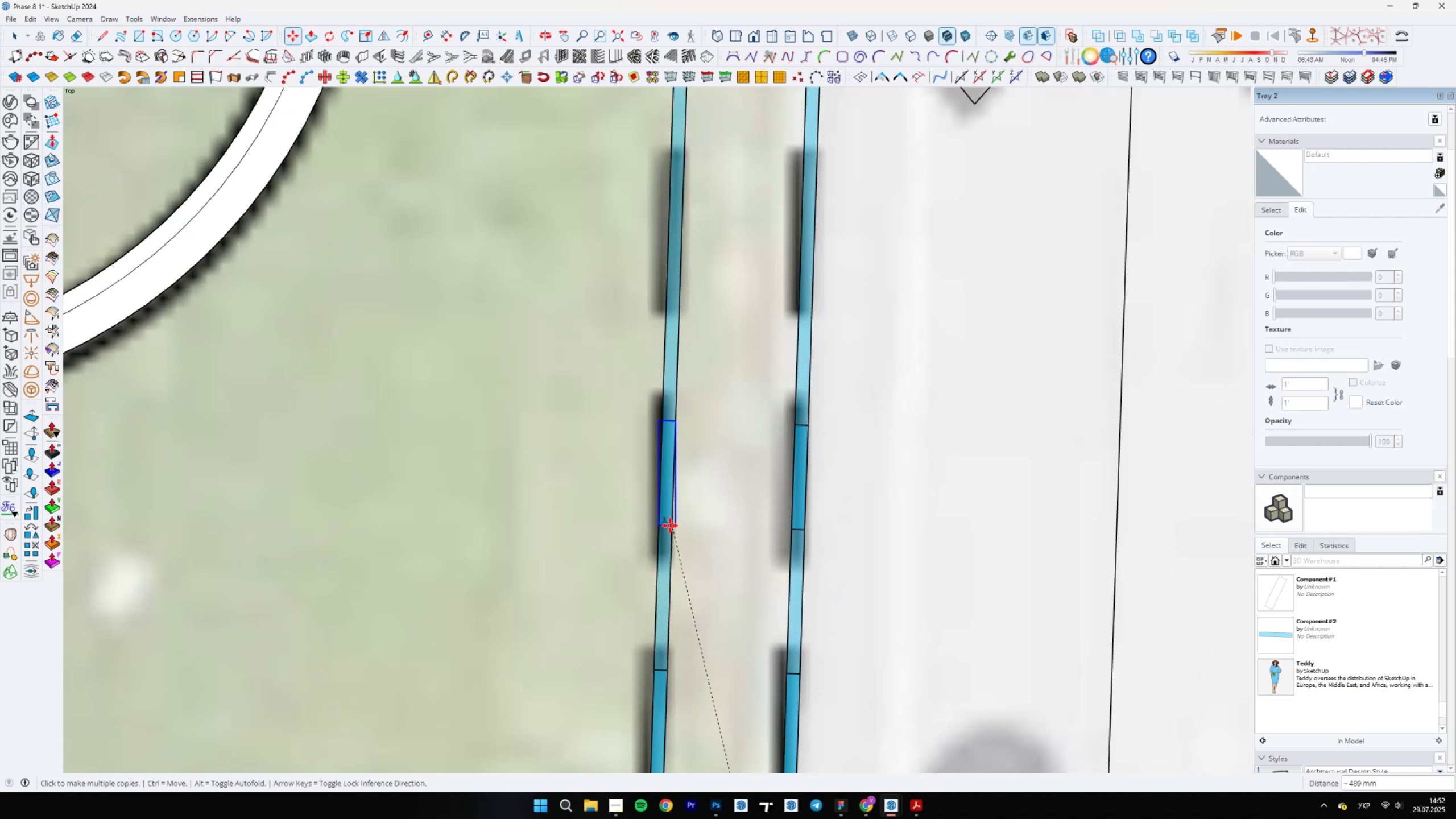 
scroll: coordinate [772, 380], scroll_direction: none, amount: 0.0
 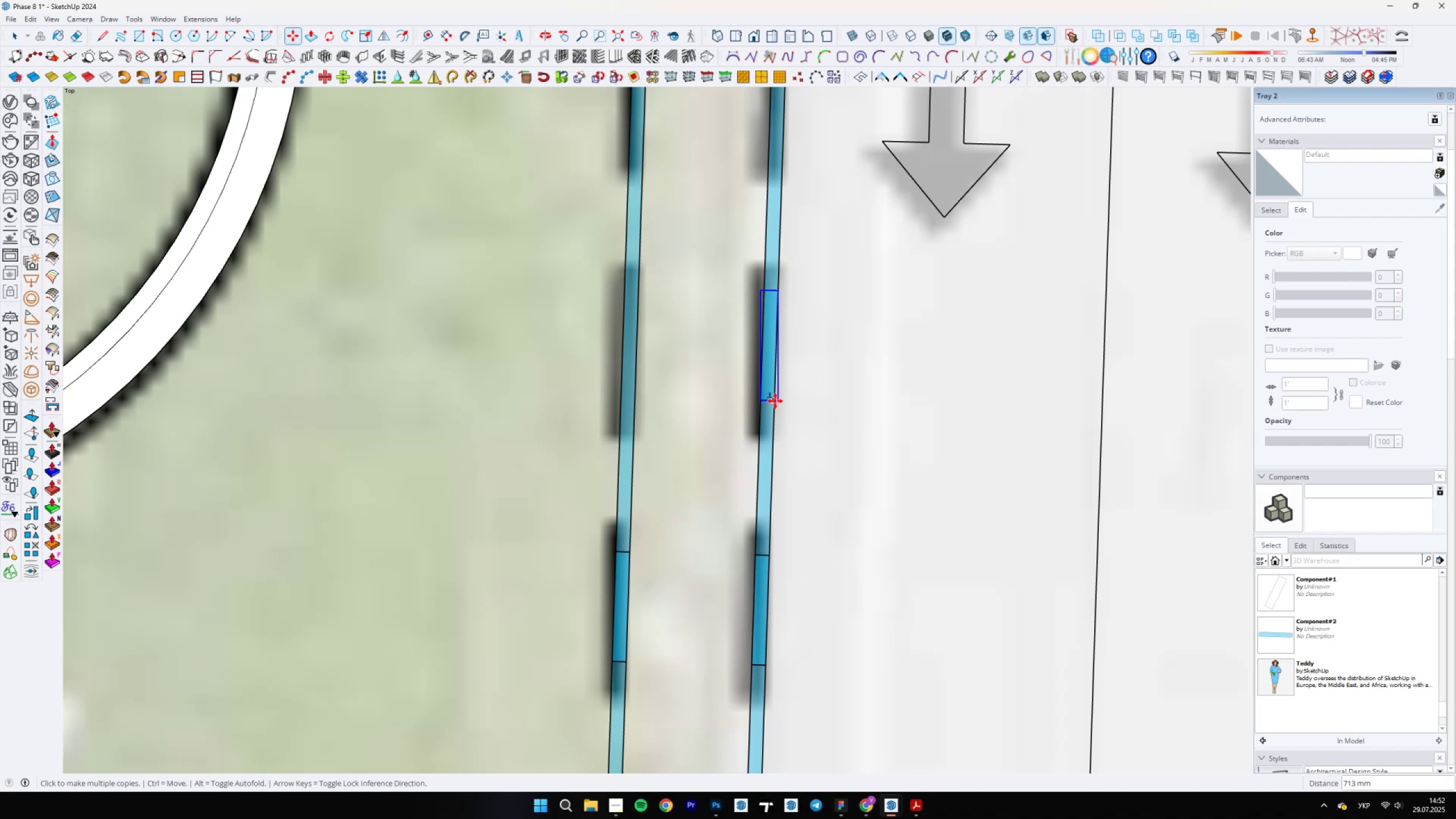 
left_click([775, 403])
 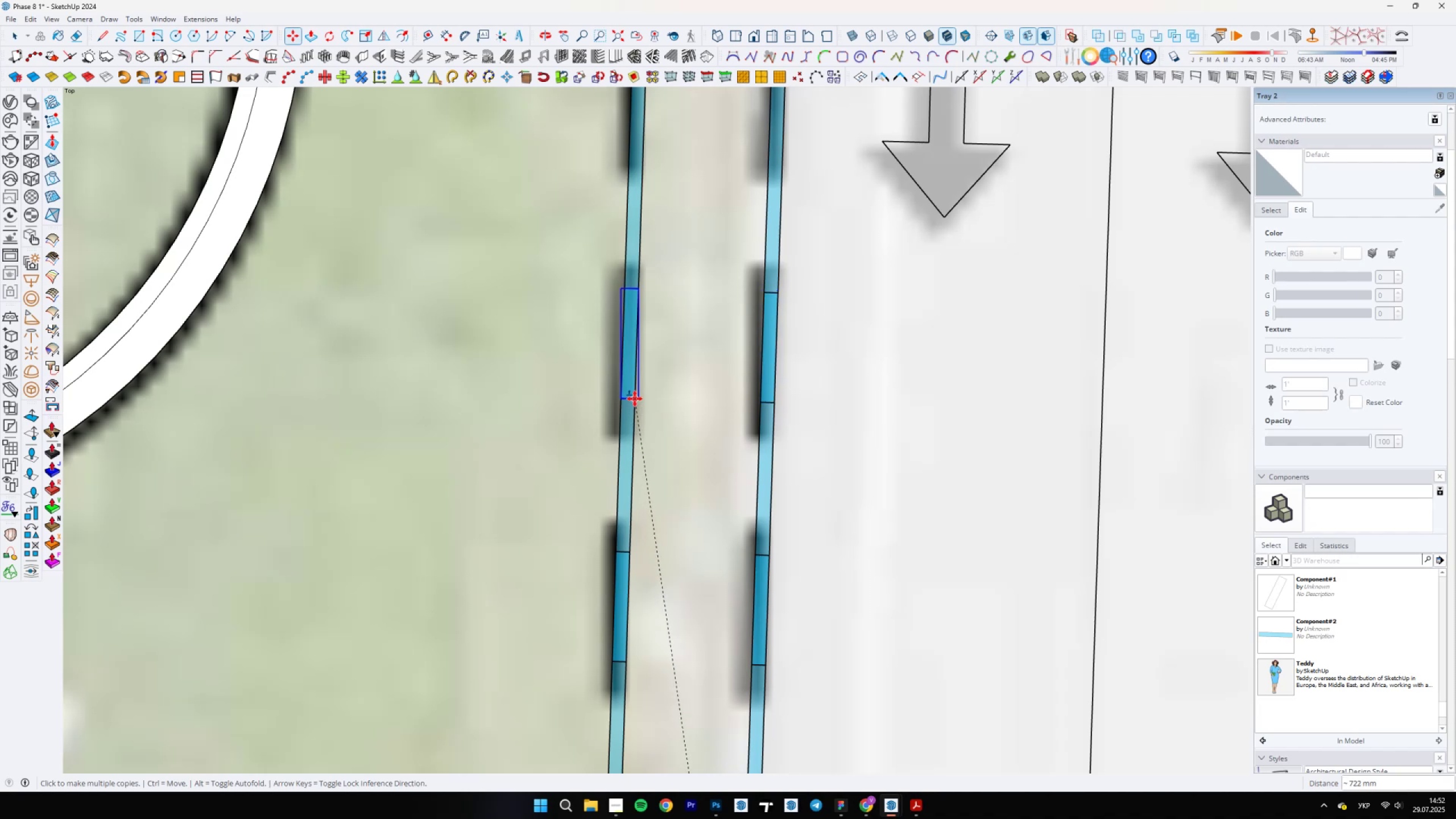 
left_click([635, 399])
 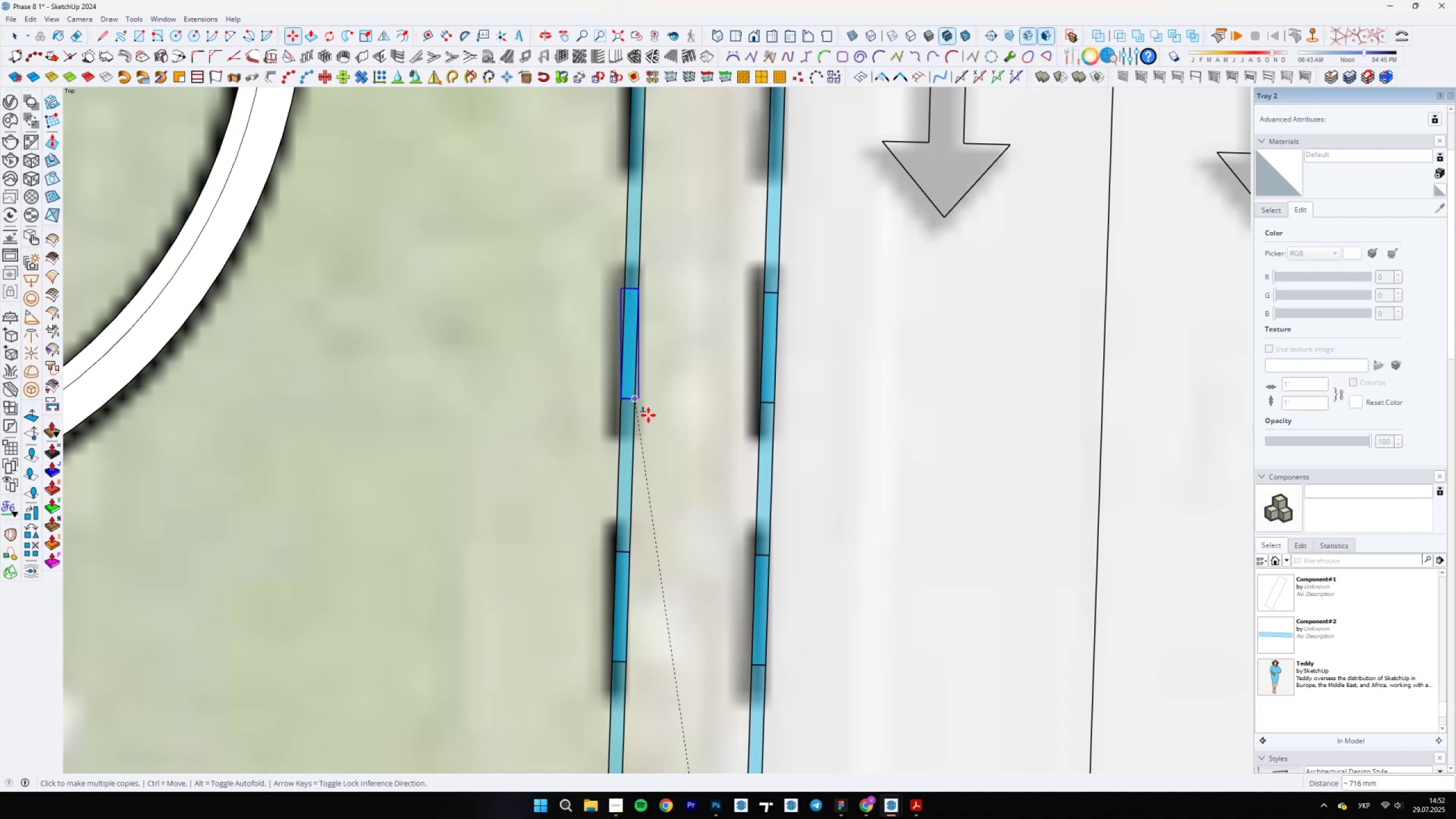 
scroll: coordinate [760, 458], scroll_direction: down, amount: 1.0
 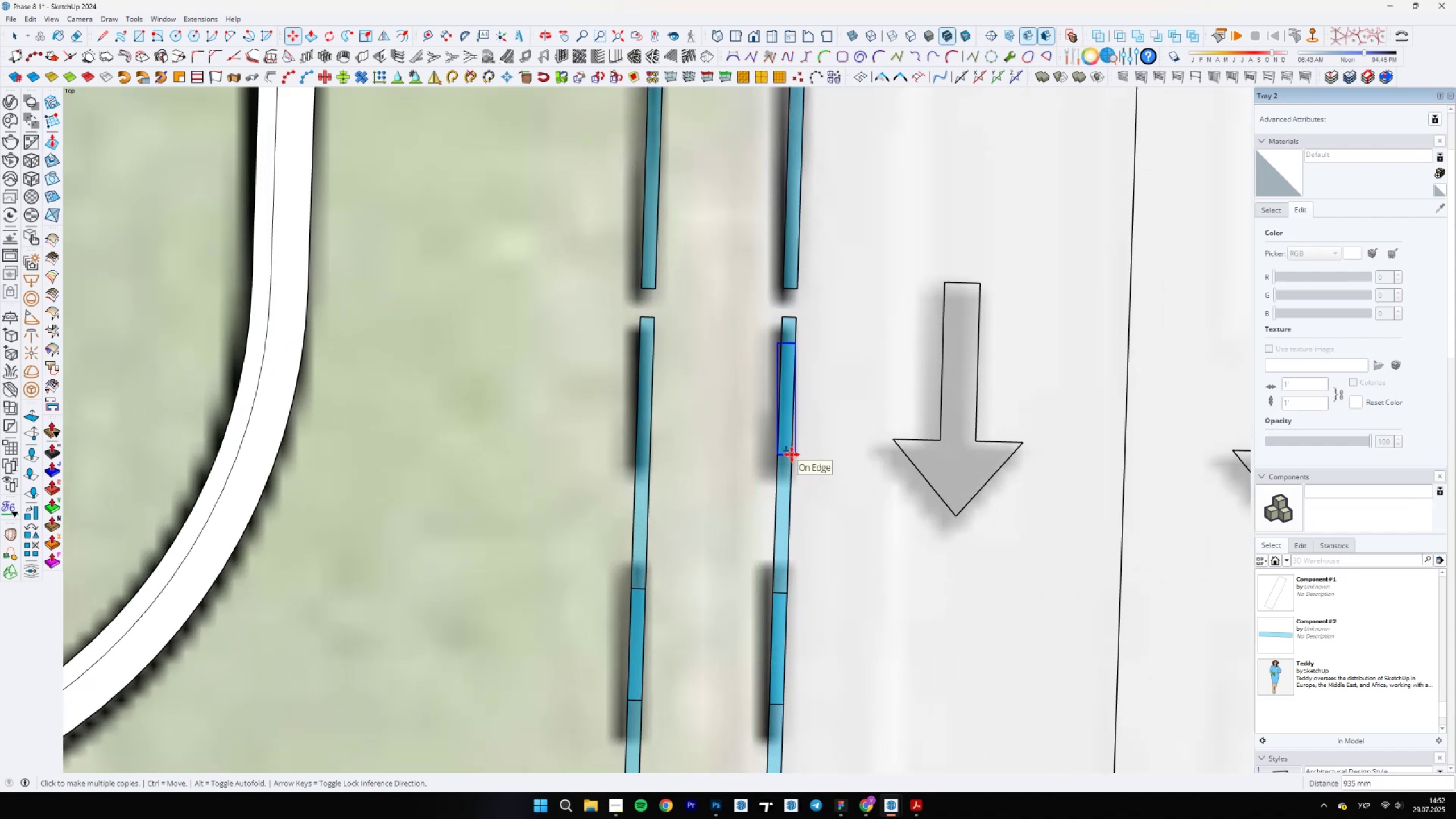 
left_click([791, 458])
 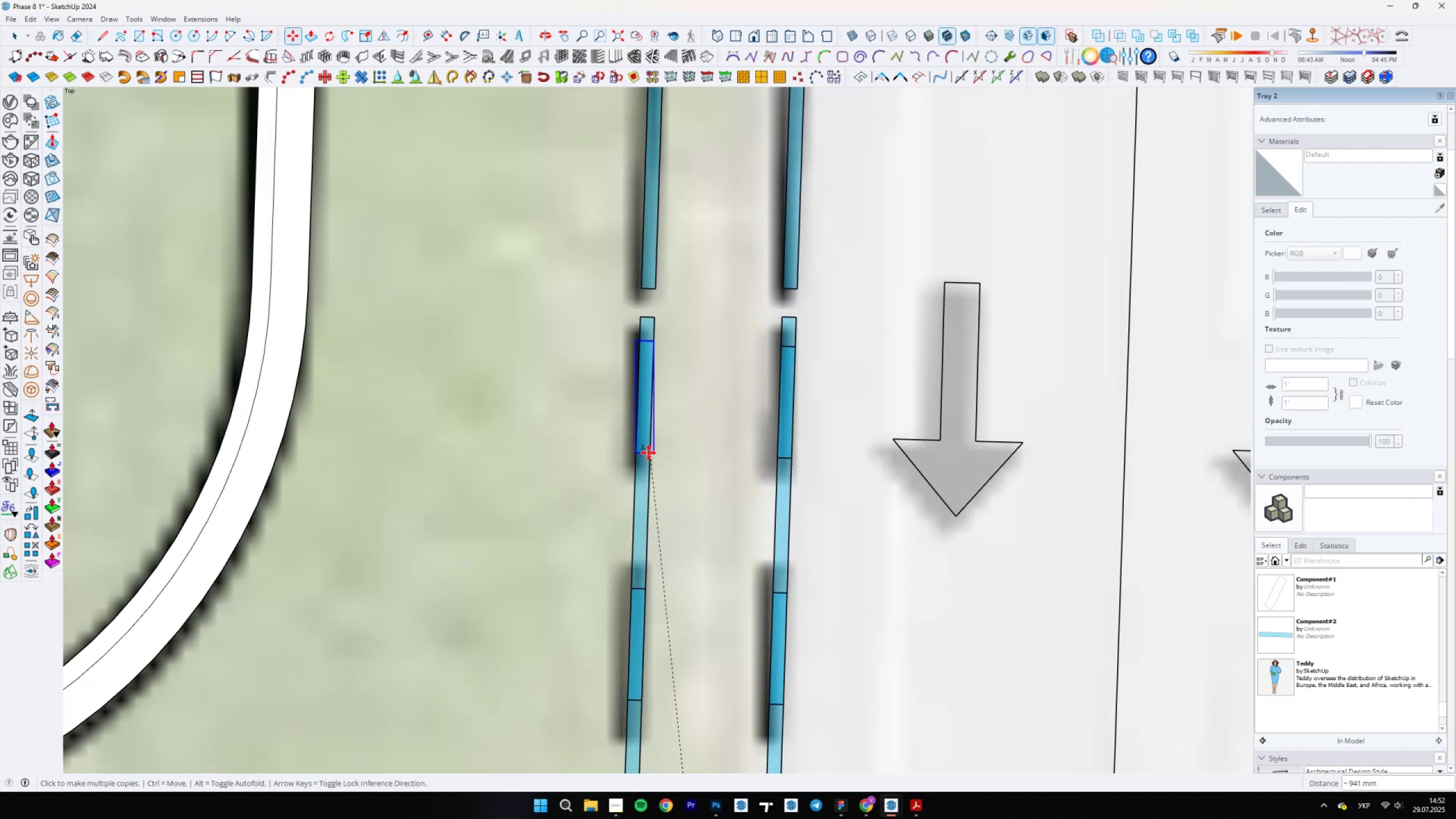 
left_click([649, 453])
 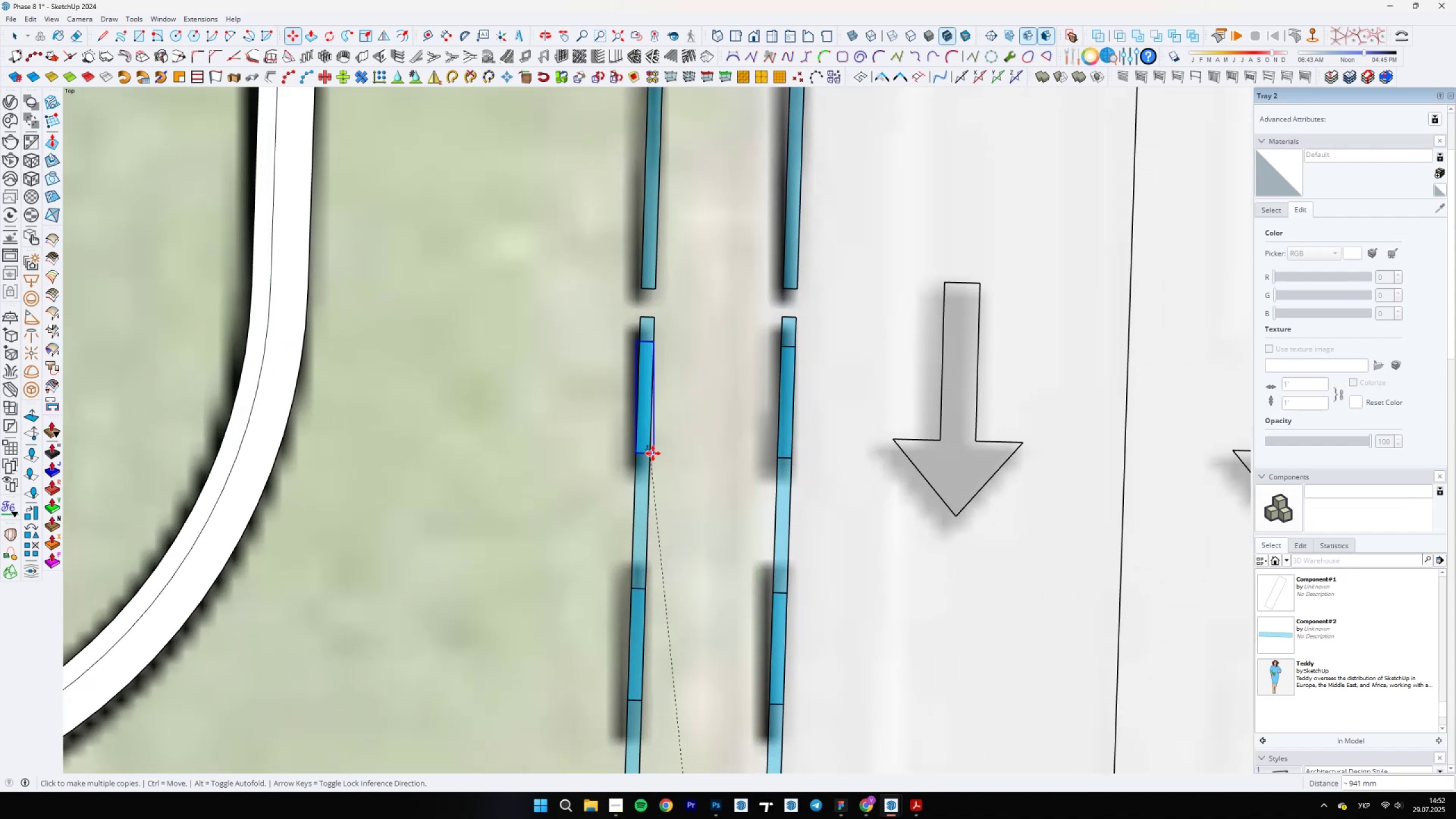 
scroll: coordinate [767, 512], scroll_direction: down, amount: 17.0
 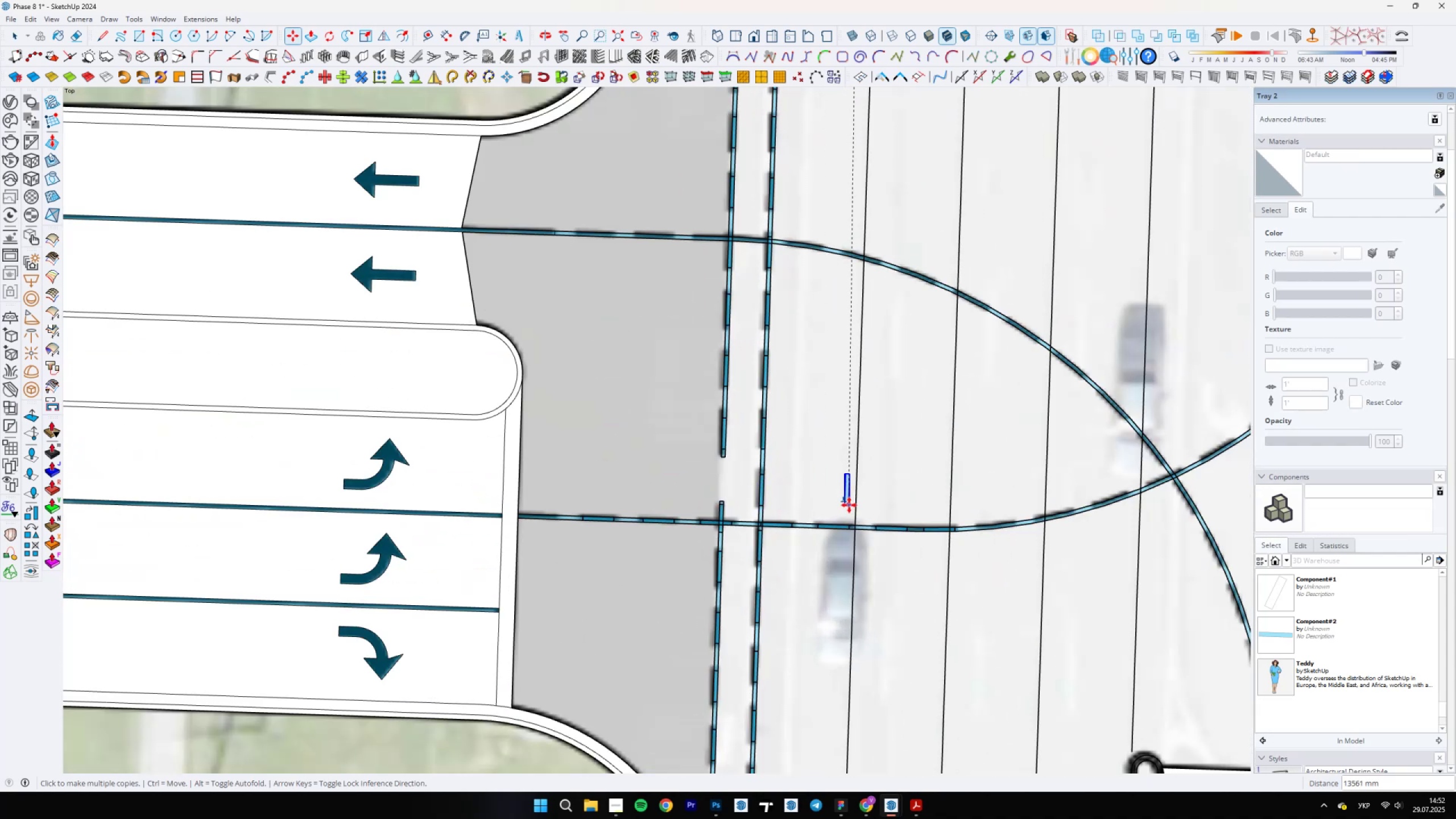 
scroll: coordinate [710, 561], scroll_direction: up, amount: 5.0
 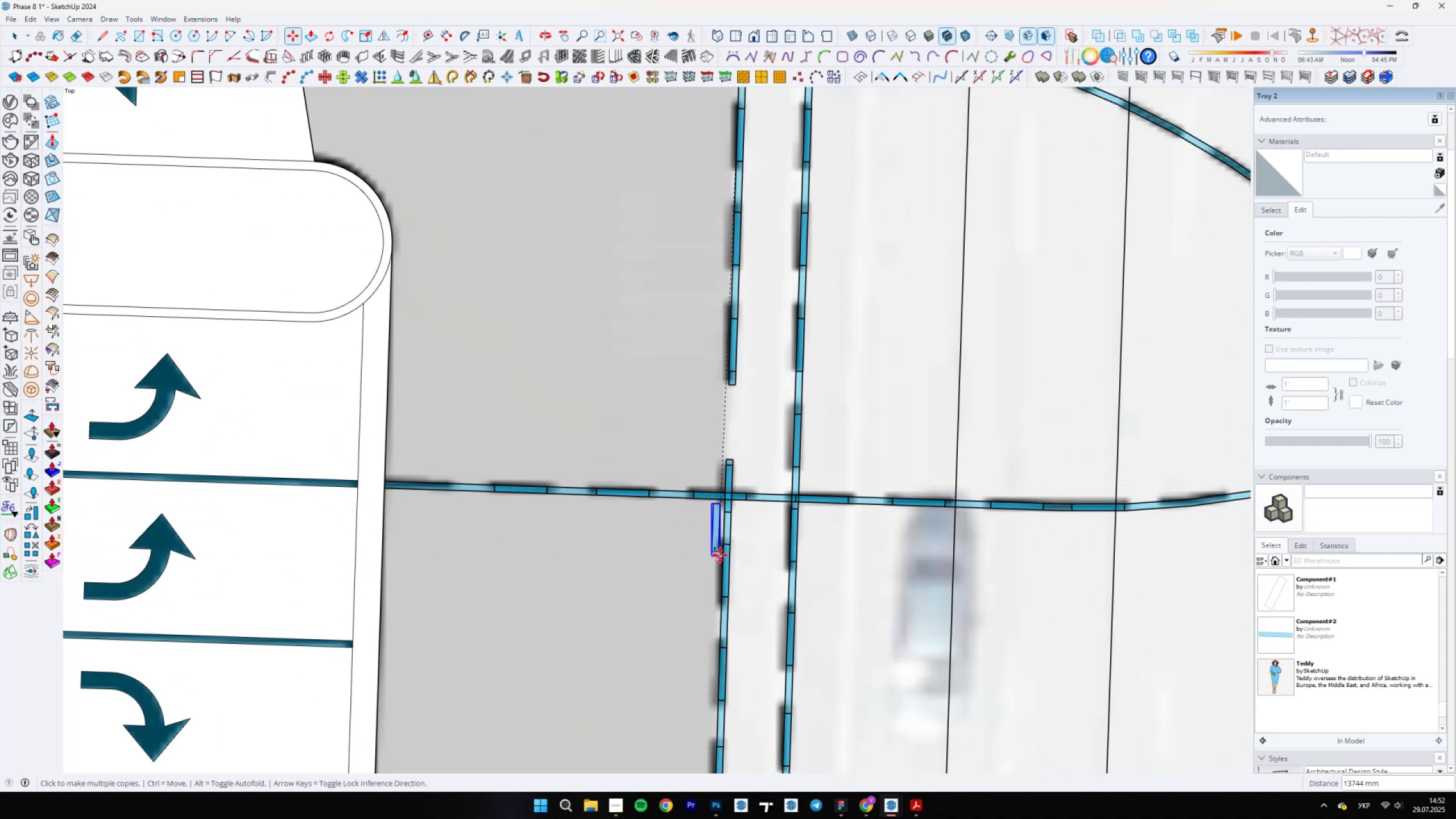 
scroll: coordinate [830, 452], scroll_direction: down, amount: 13.0
 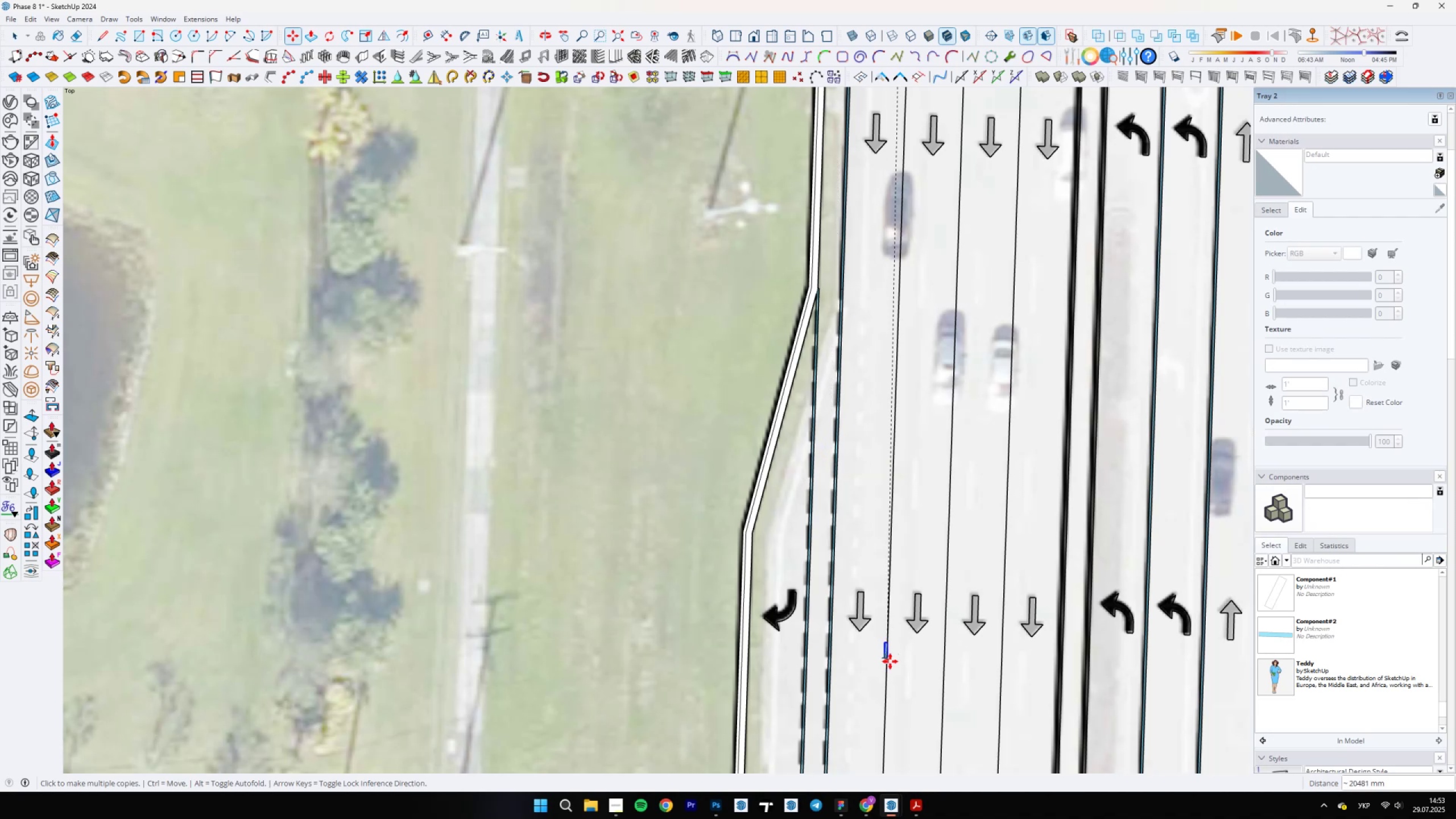 
double_click([828, 729])
 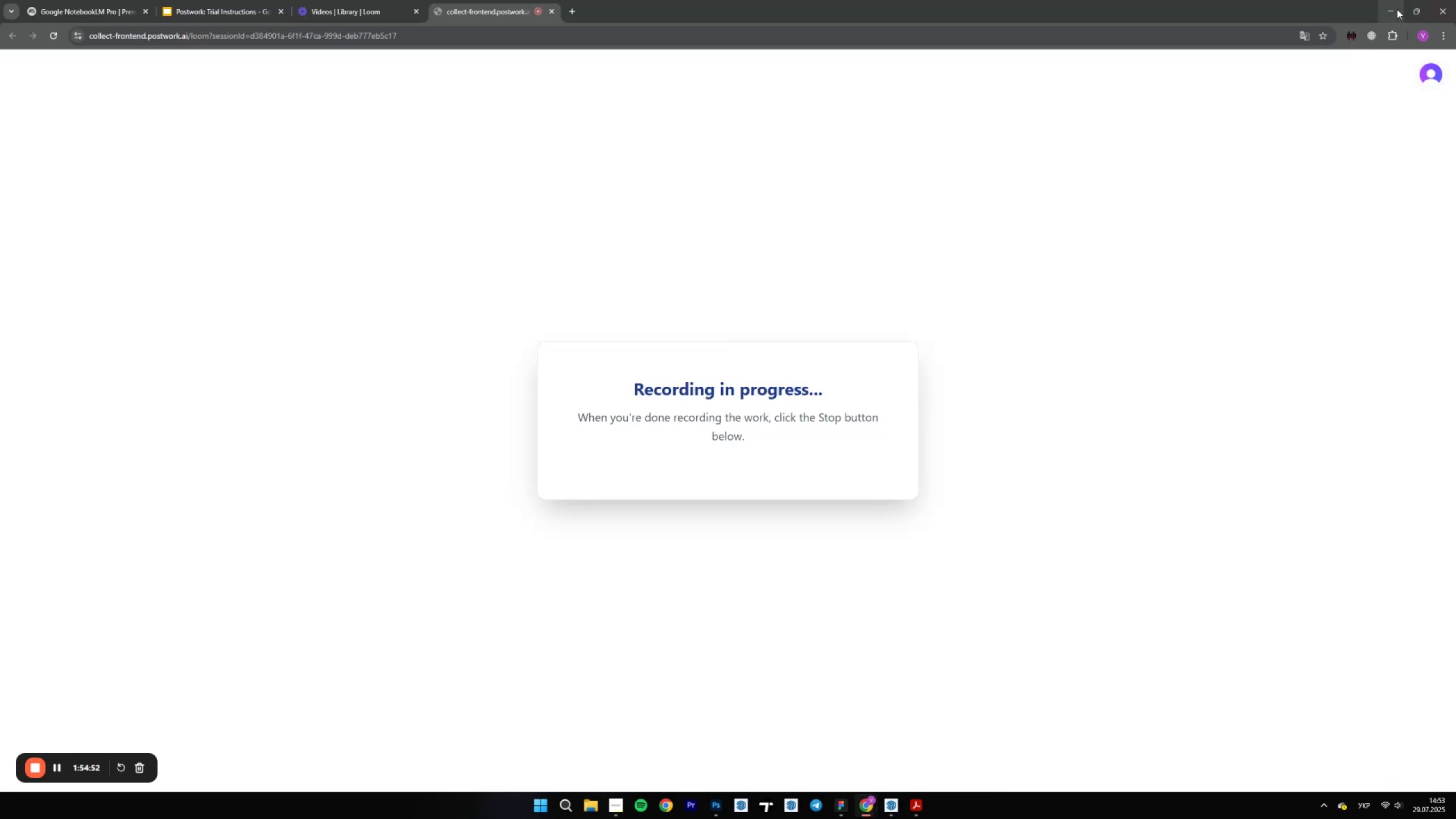 
scroll: coordinate [806, 492], scroll_direction: up, amount: 19.0
 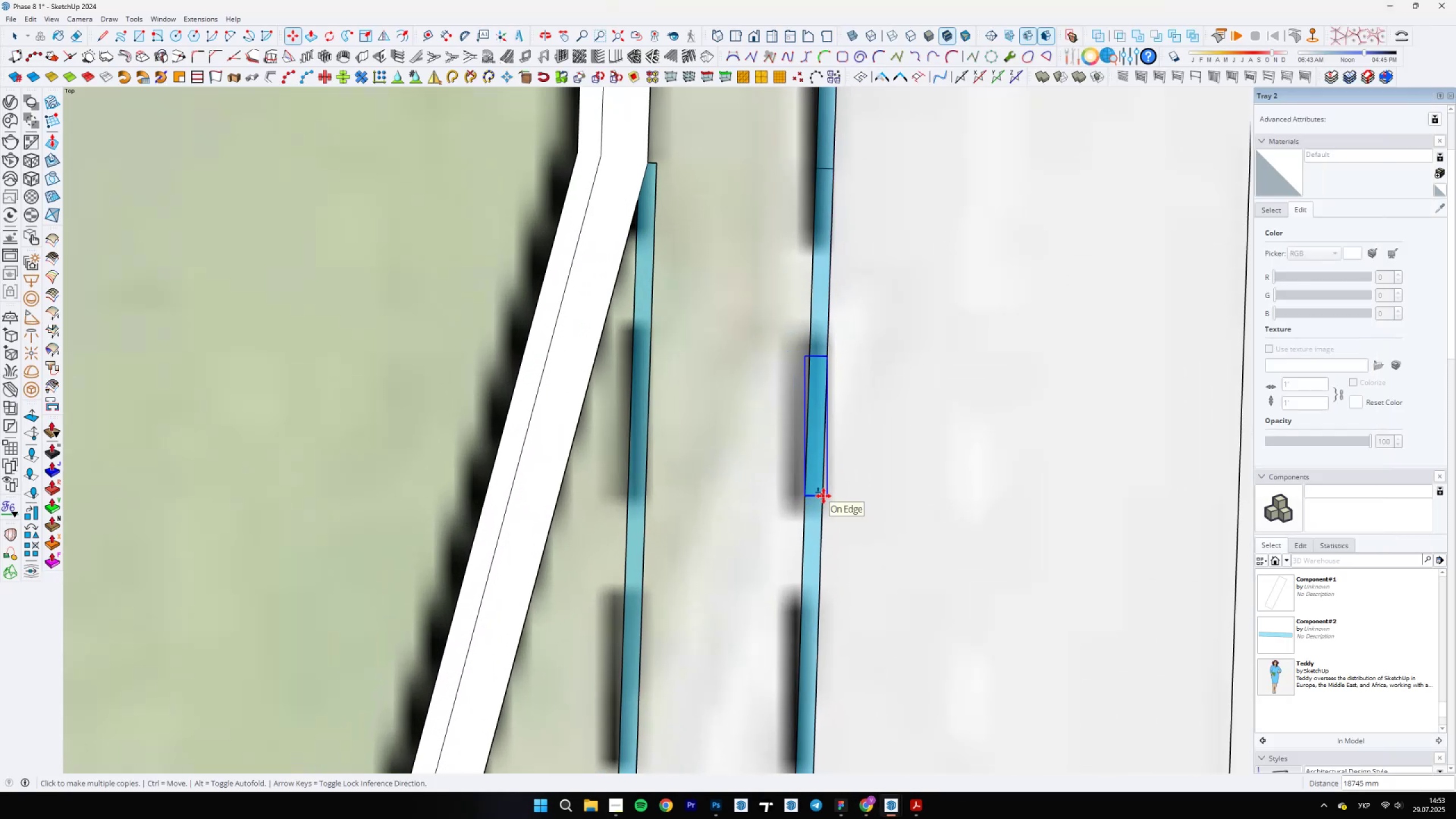 
left_click([824, 496])
 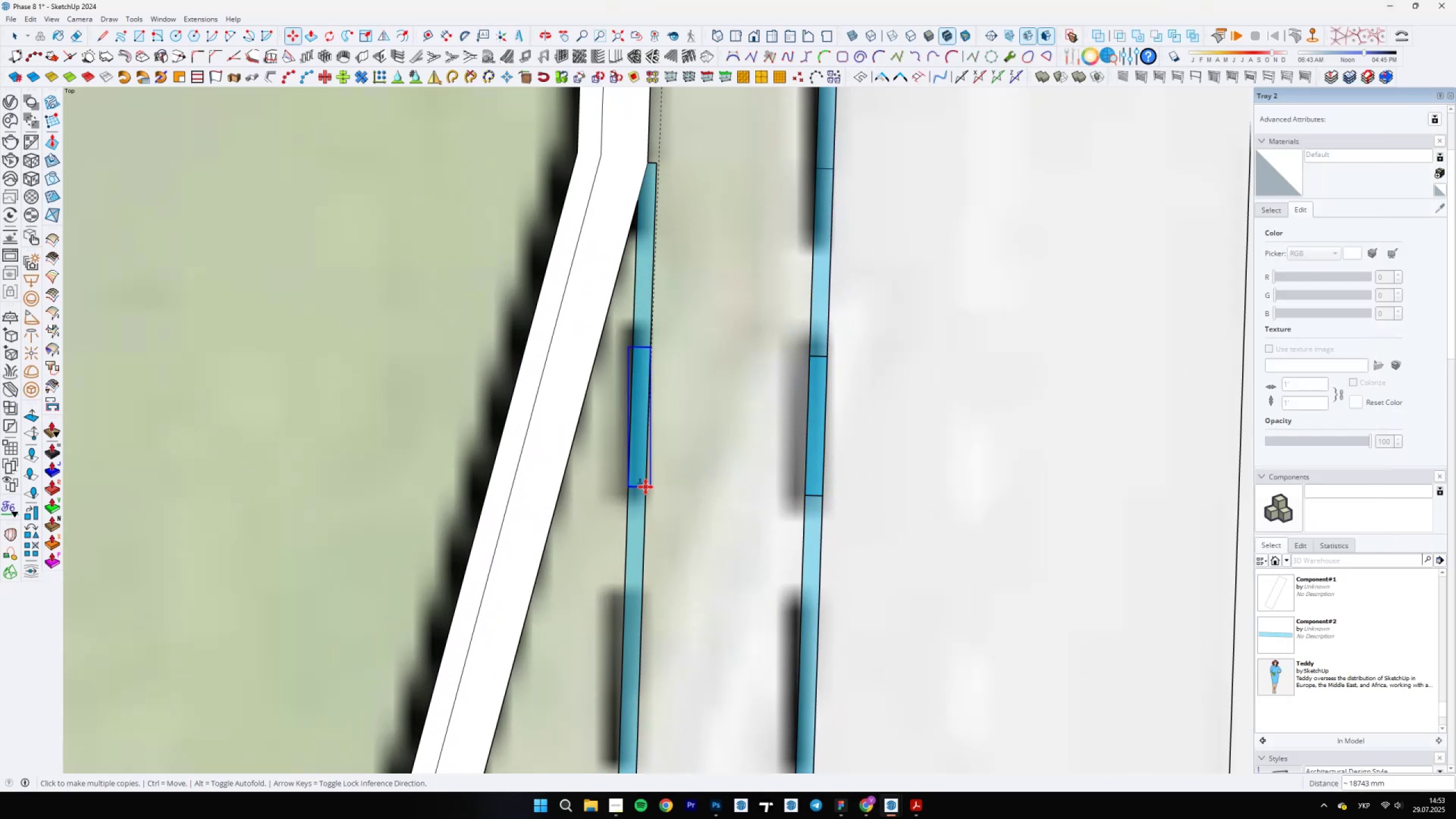 
left_click([646, 487])
 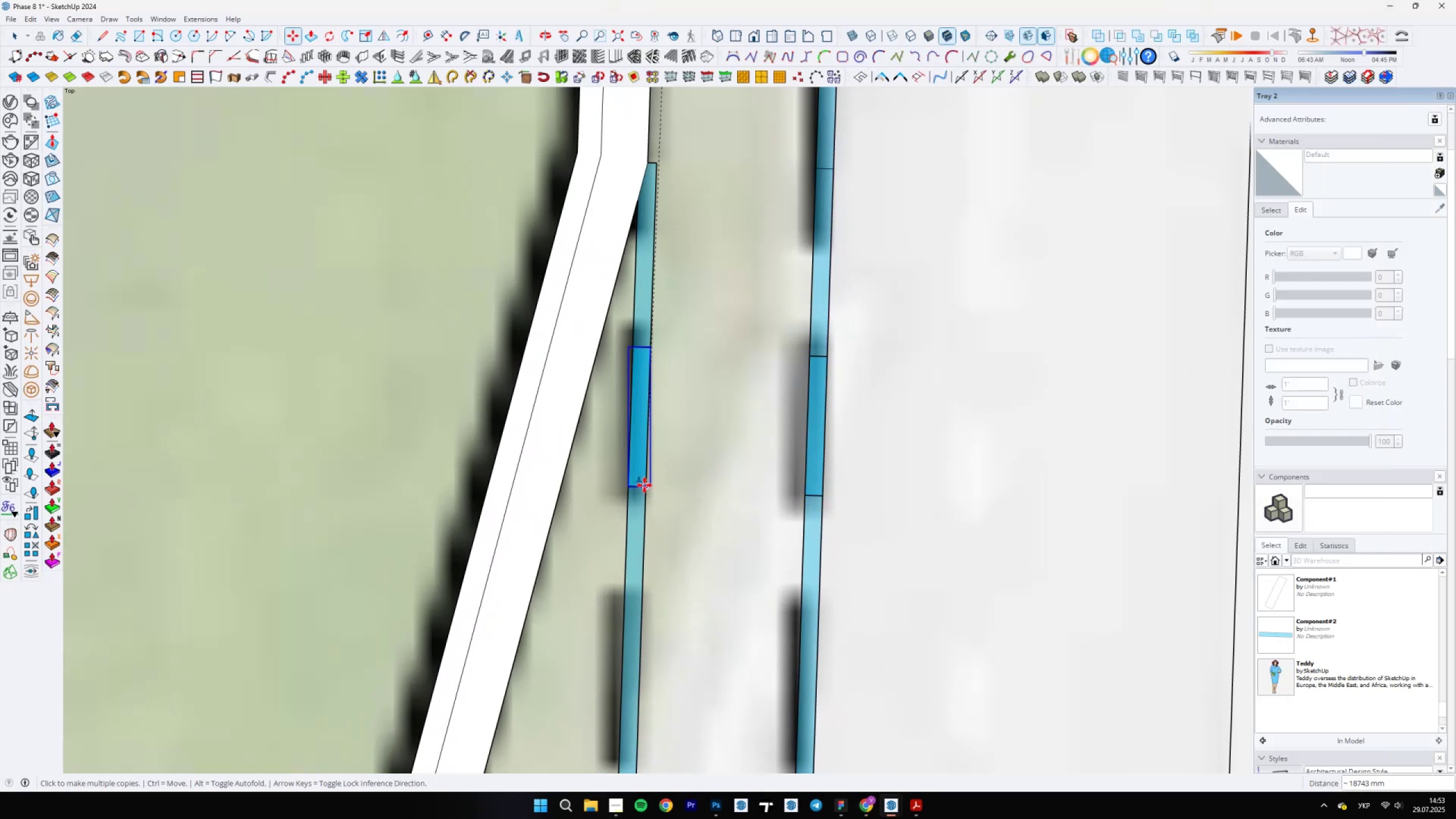 
scroll: coordinate [663, 562], scroll_direction: down, amount: 2.0
 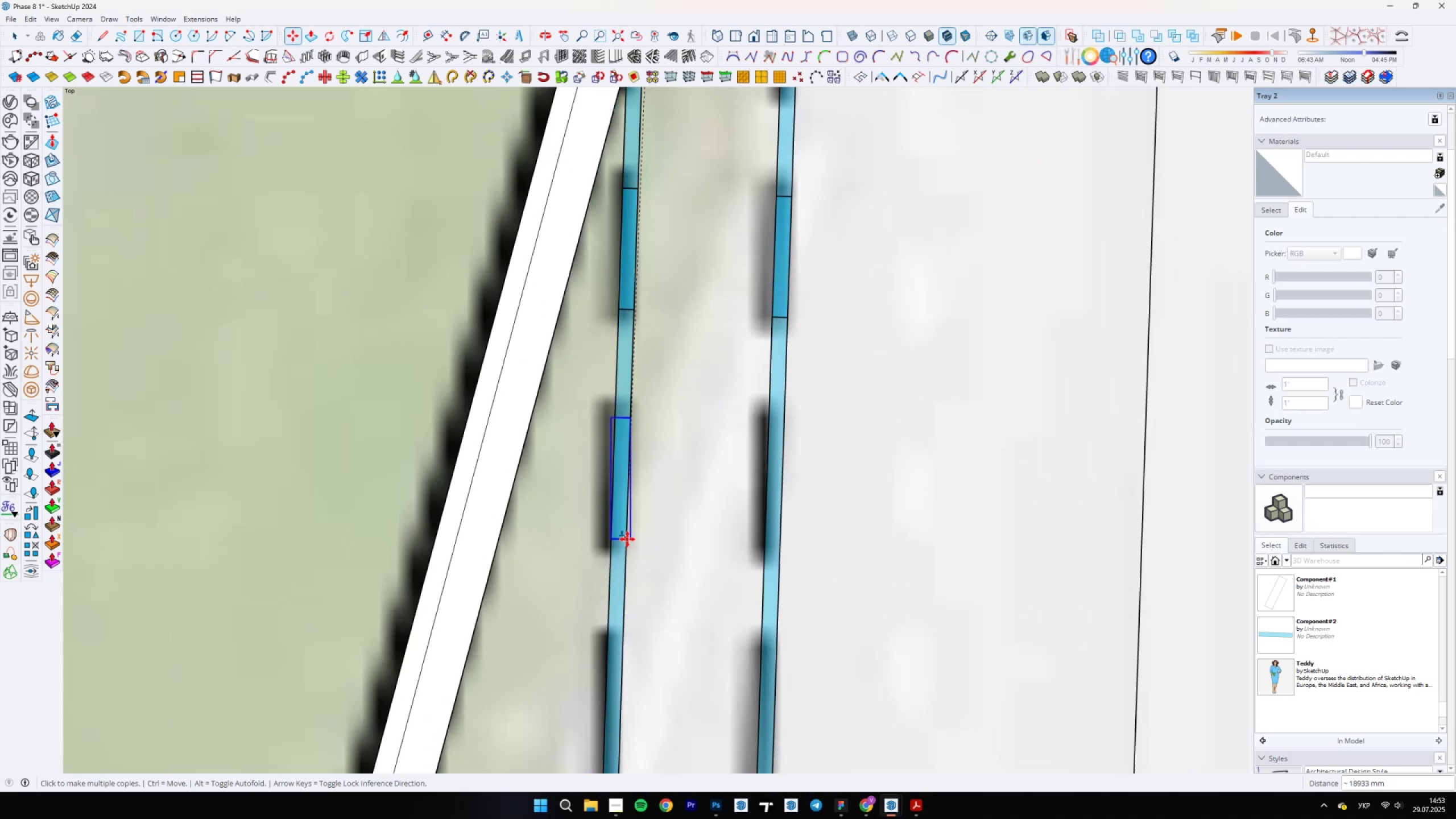 
left_click([627, 539])
 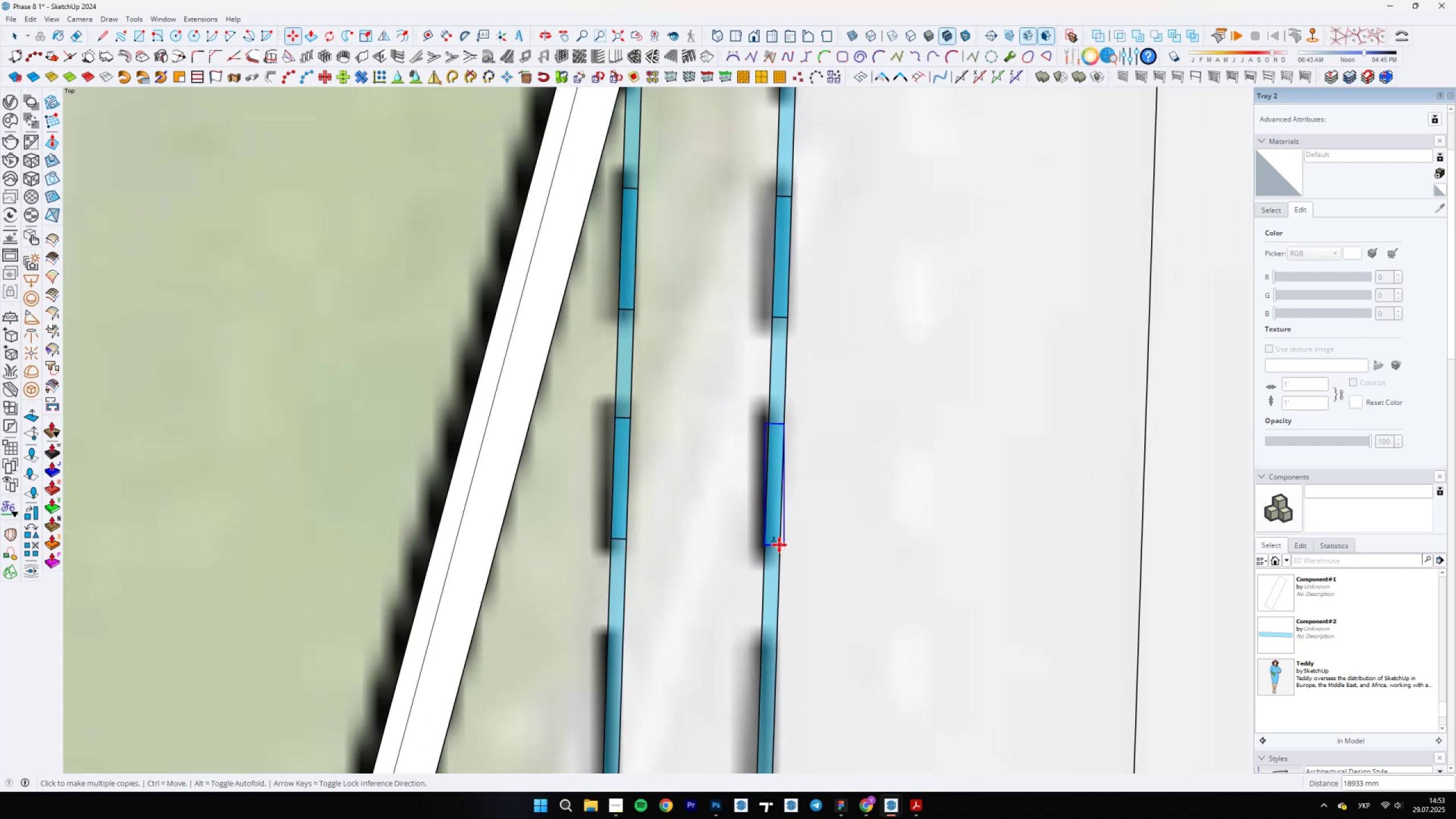 
scroll: coordinate [727, 496], scroll_direction: down, amount: 2.0
 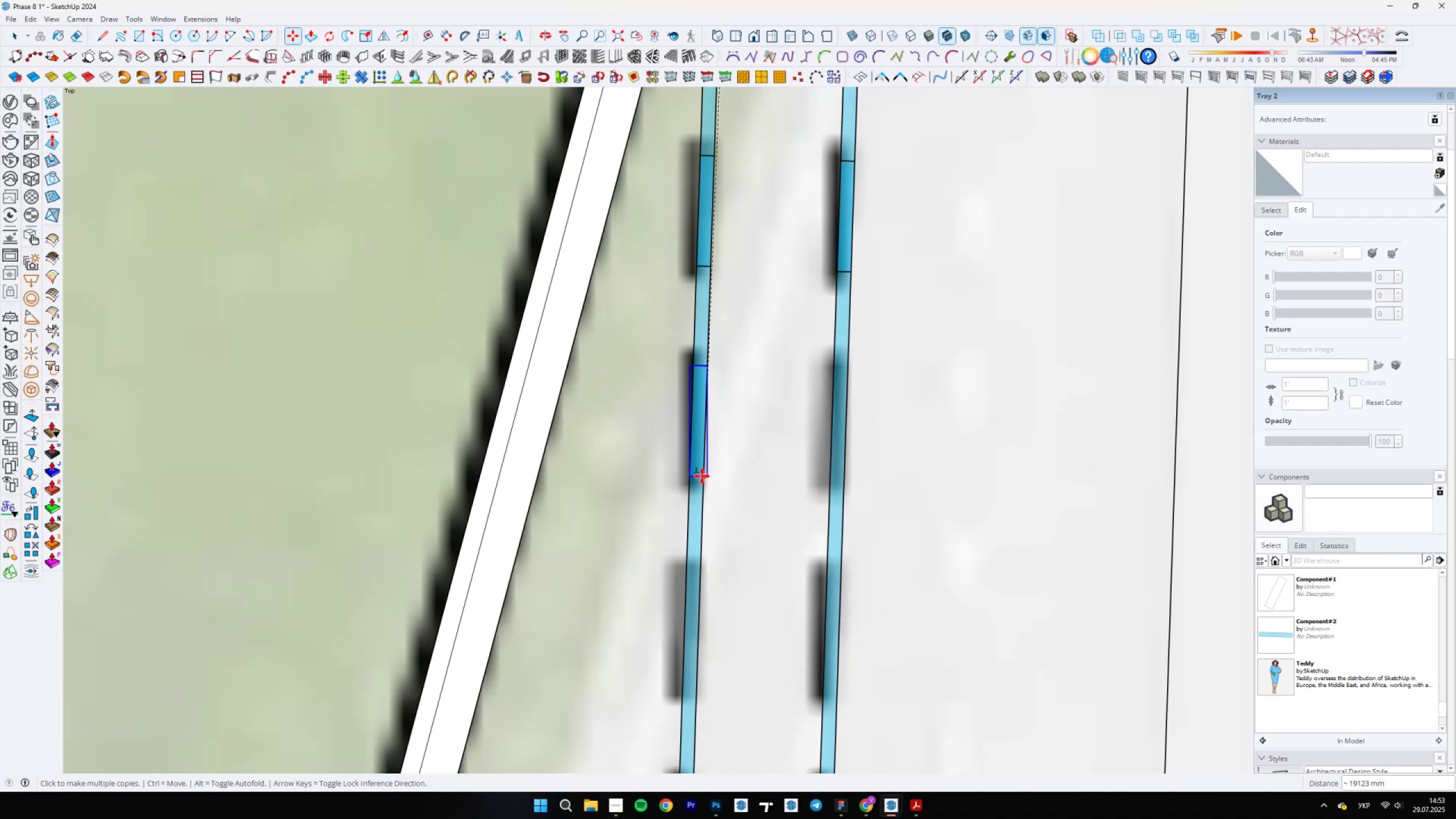 
left_click([702, 475])
 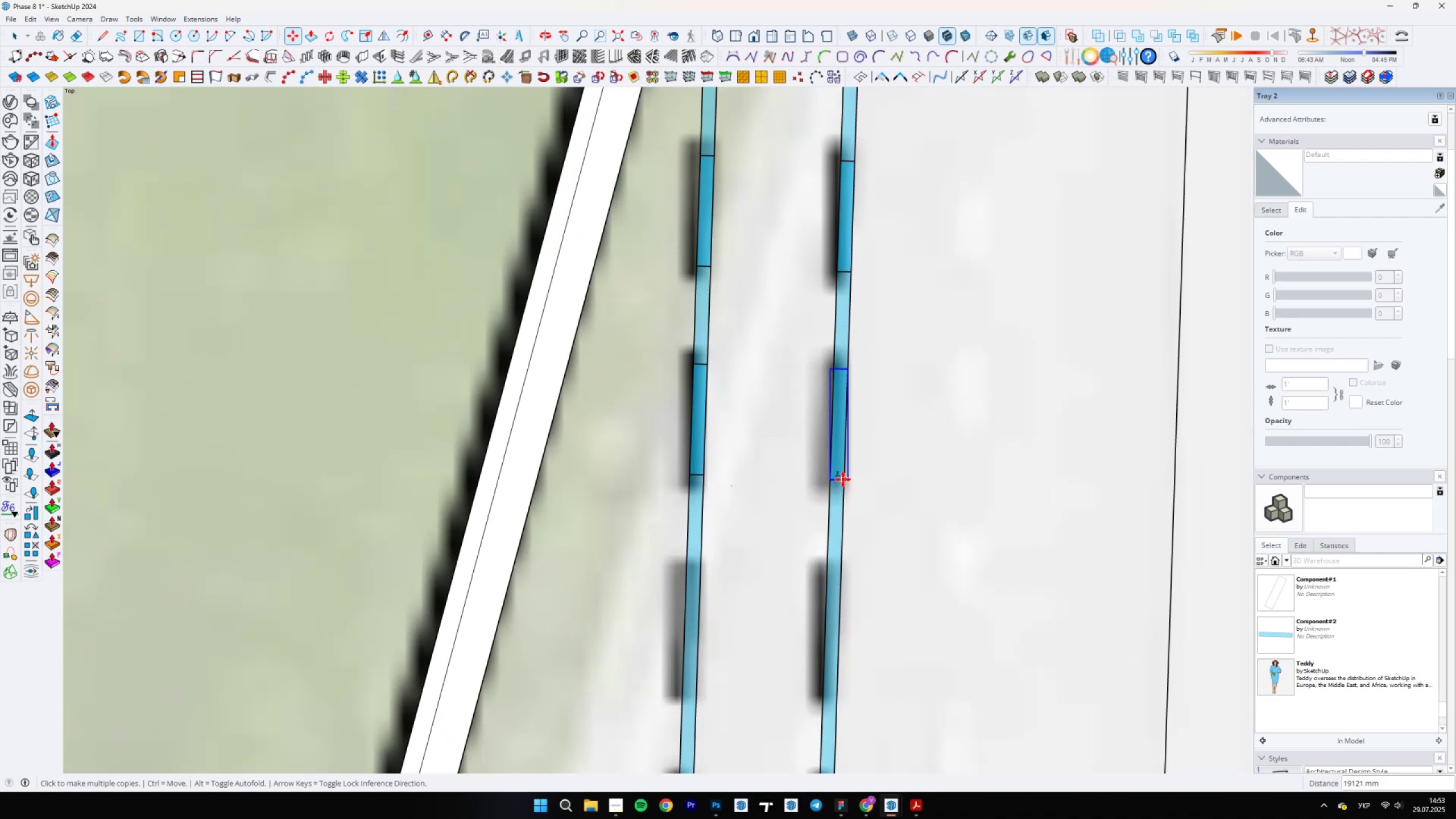 
left_click([843, 478])
 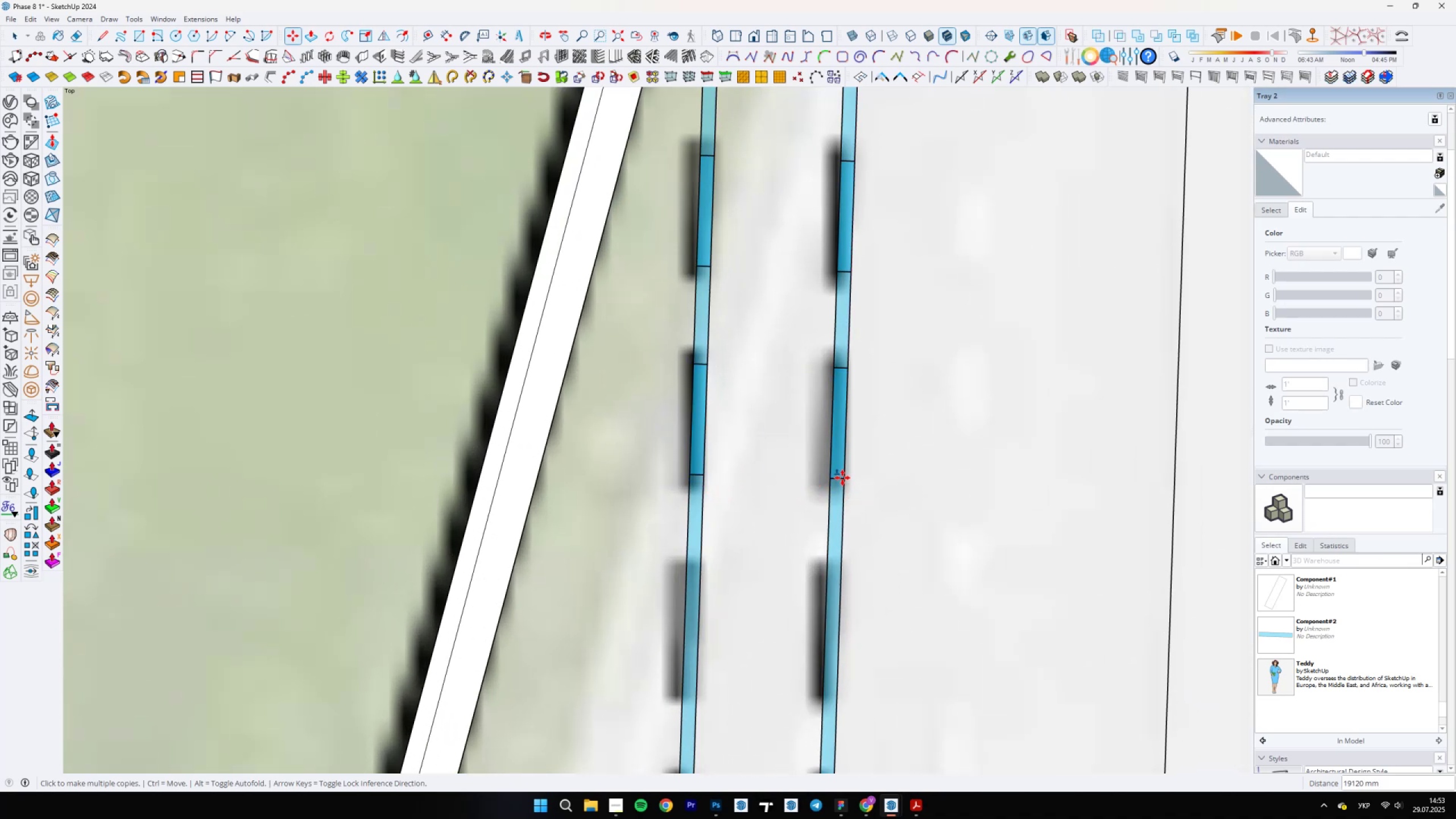 
scroll: coordinate [762, 588], scroll_direction: none, amount: 0.0
 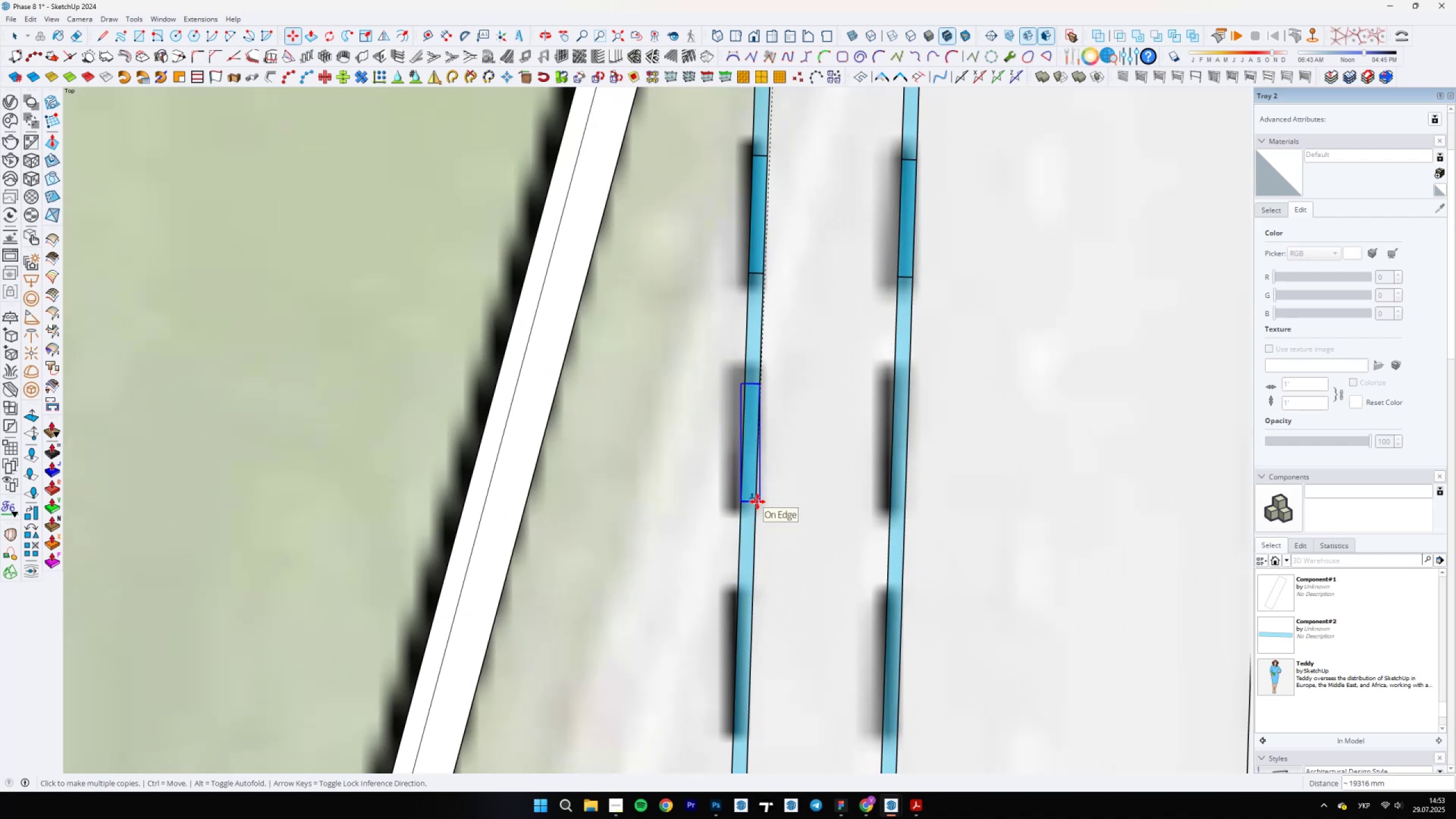 
left_click([757, 498])
 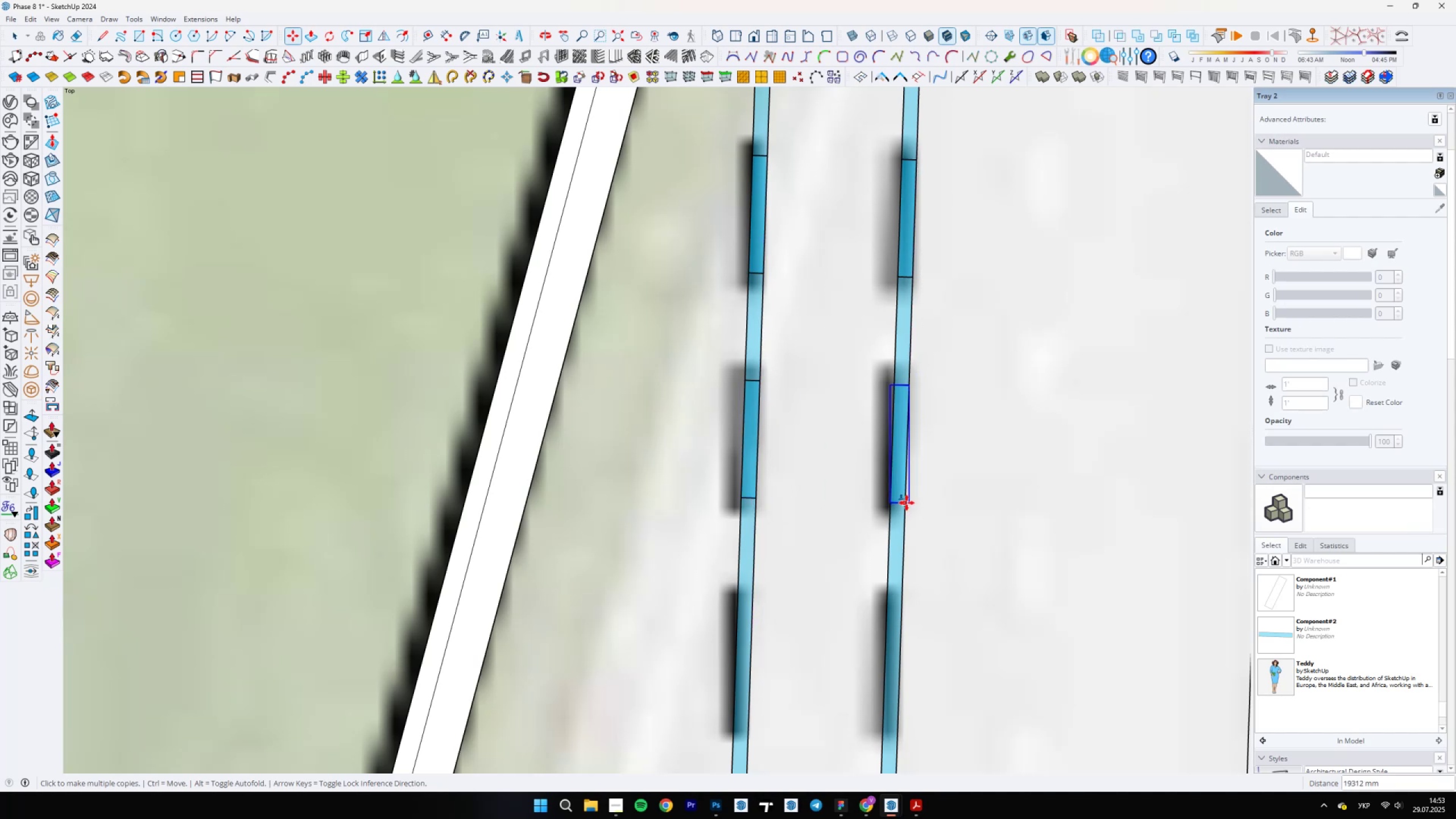 
left_click([907, 502])
 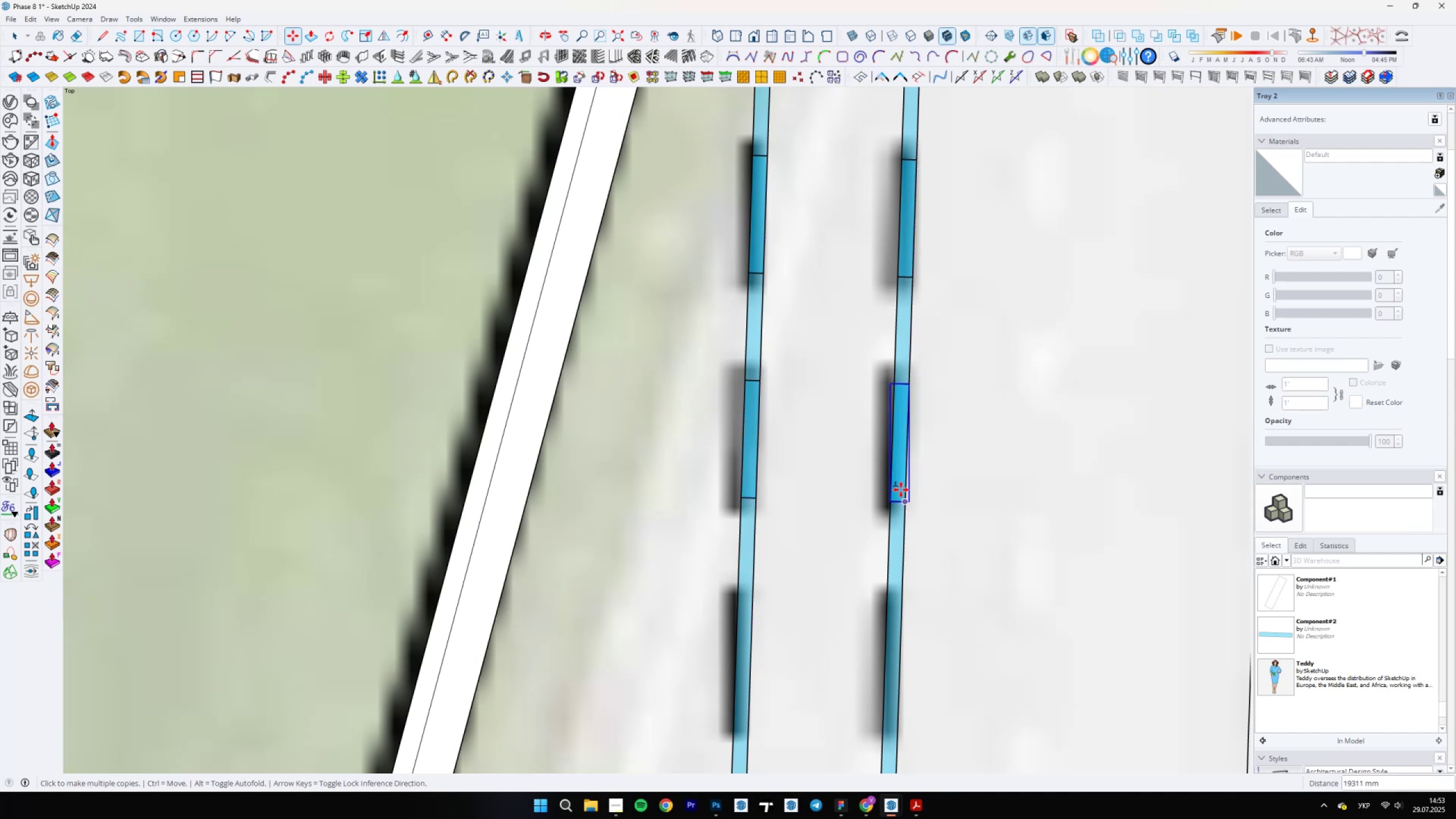 
scroll: coordinate [780, 407], scroll_direction: down, amount: 1.0
 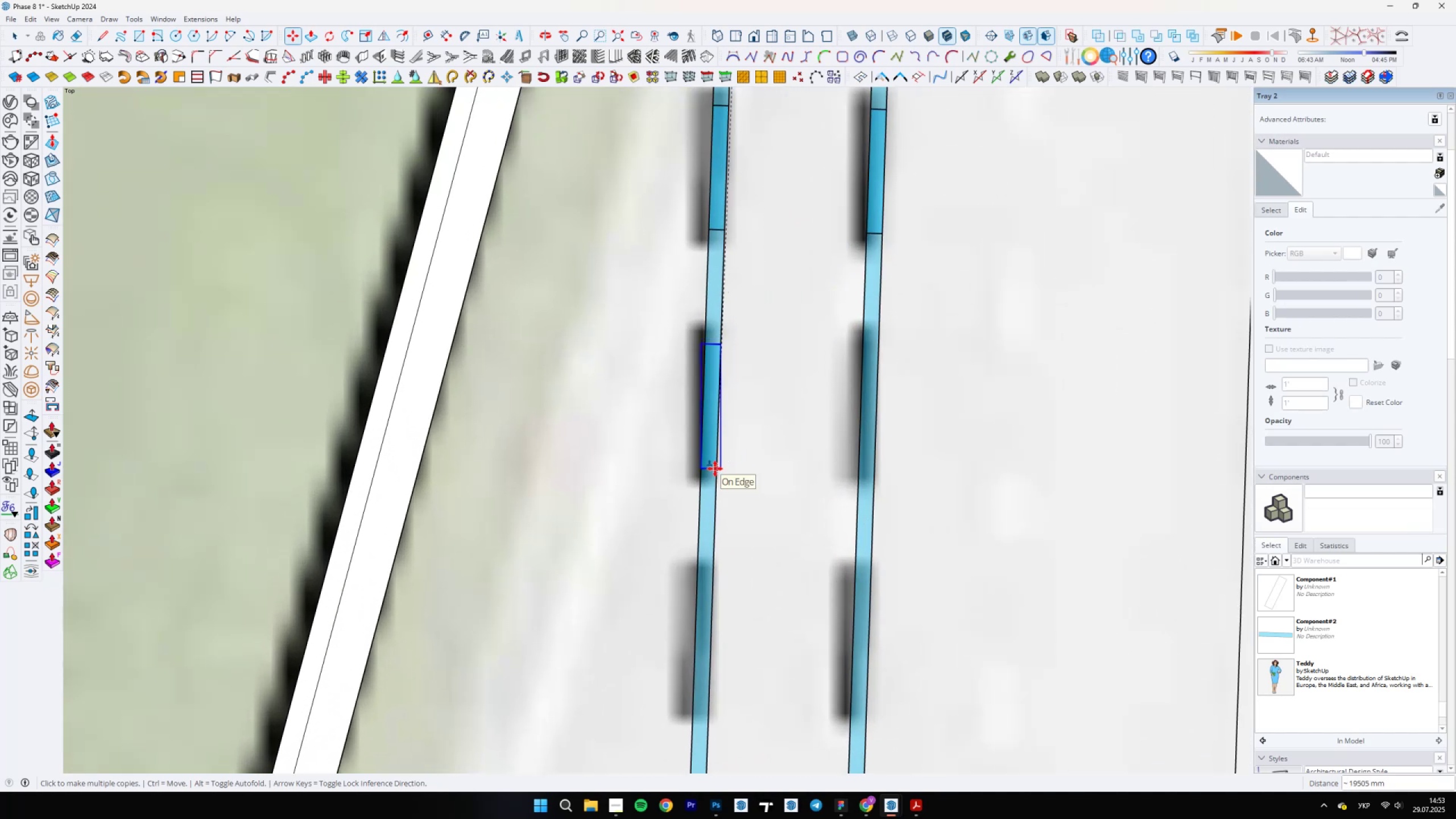 
left_click([715, 468])
 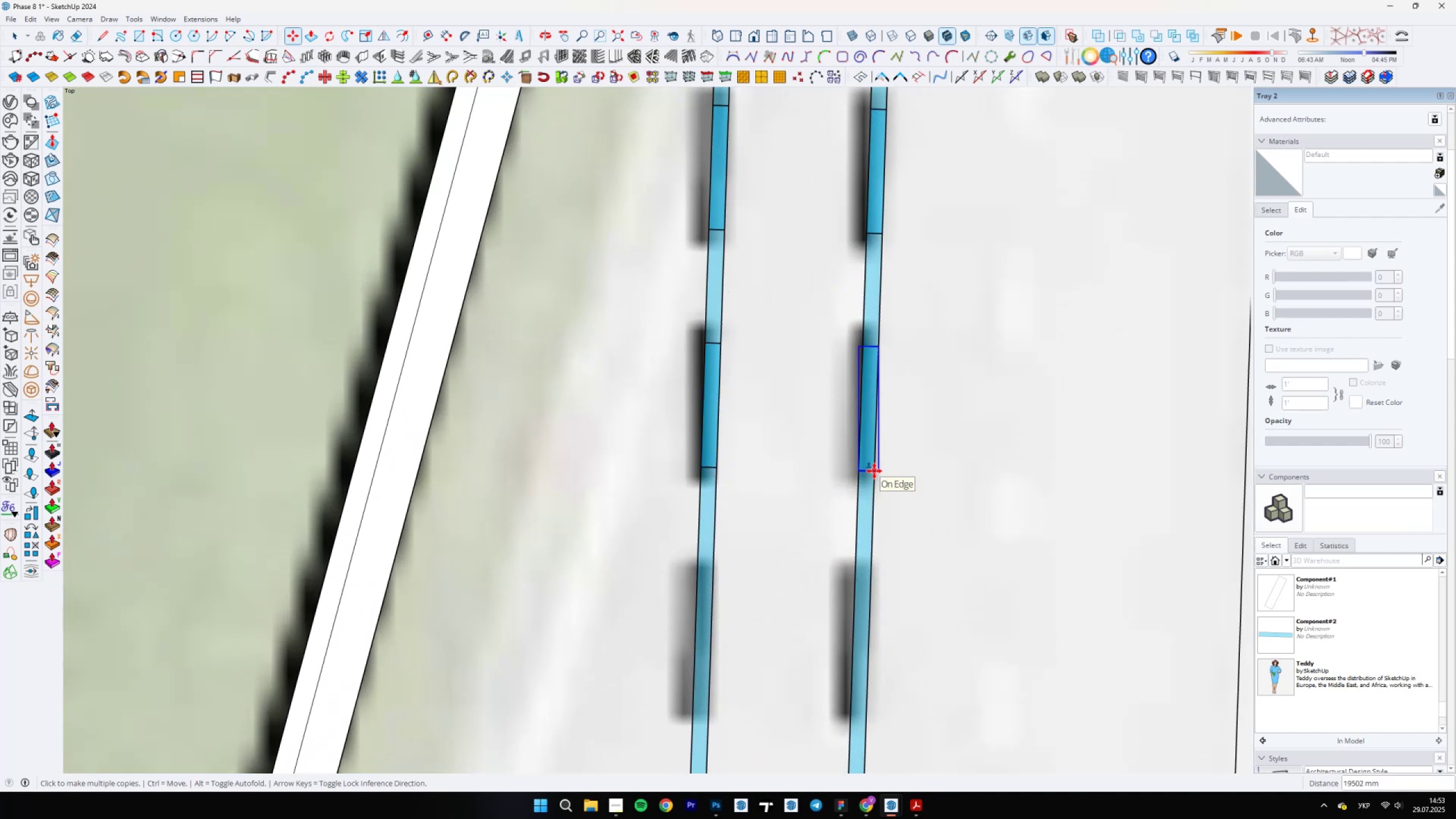 
left_click([874, 471])
 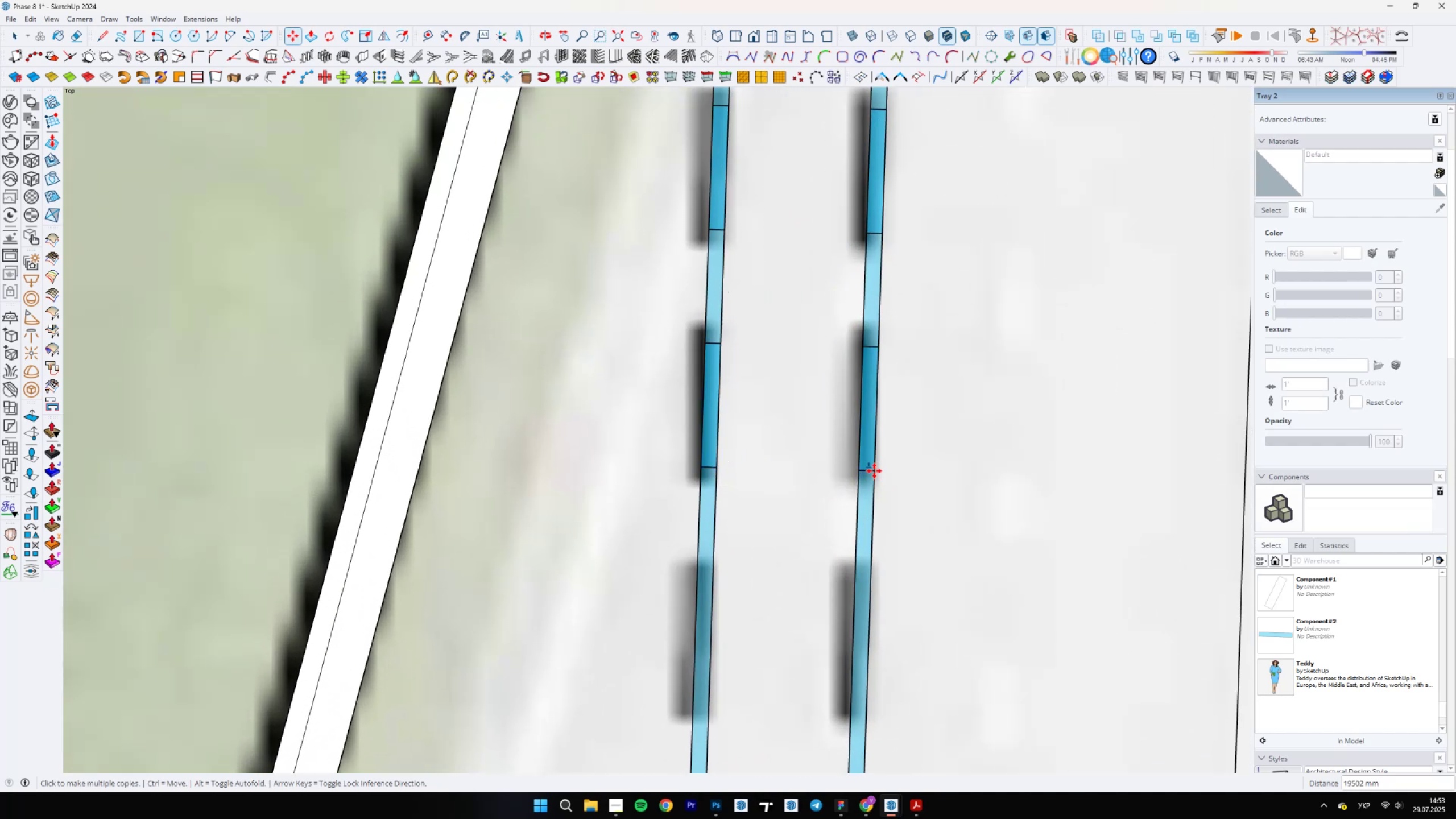 
scroll: coordinate [788, 569], scroll_direction: none, amount: 0.0
 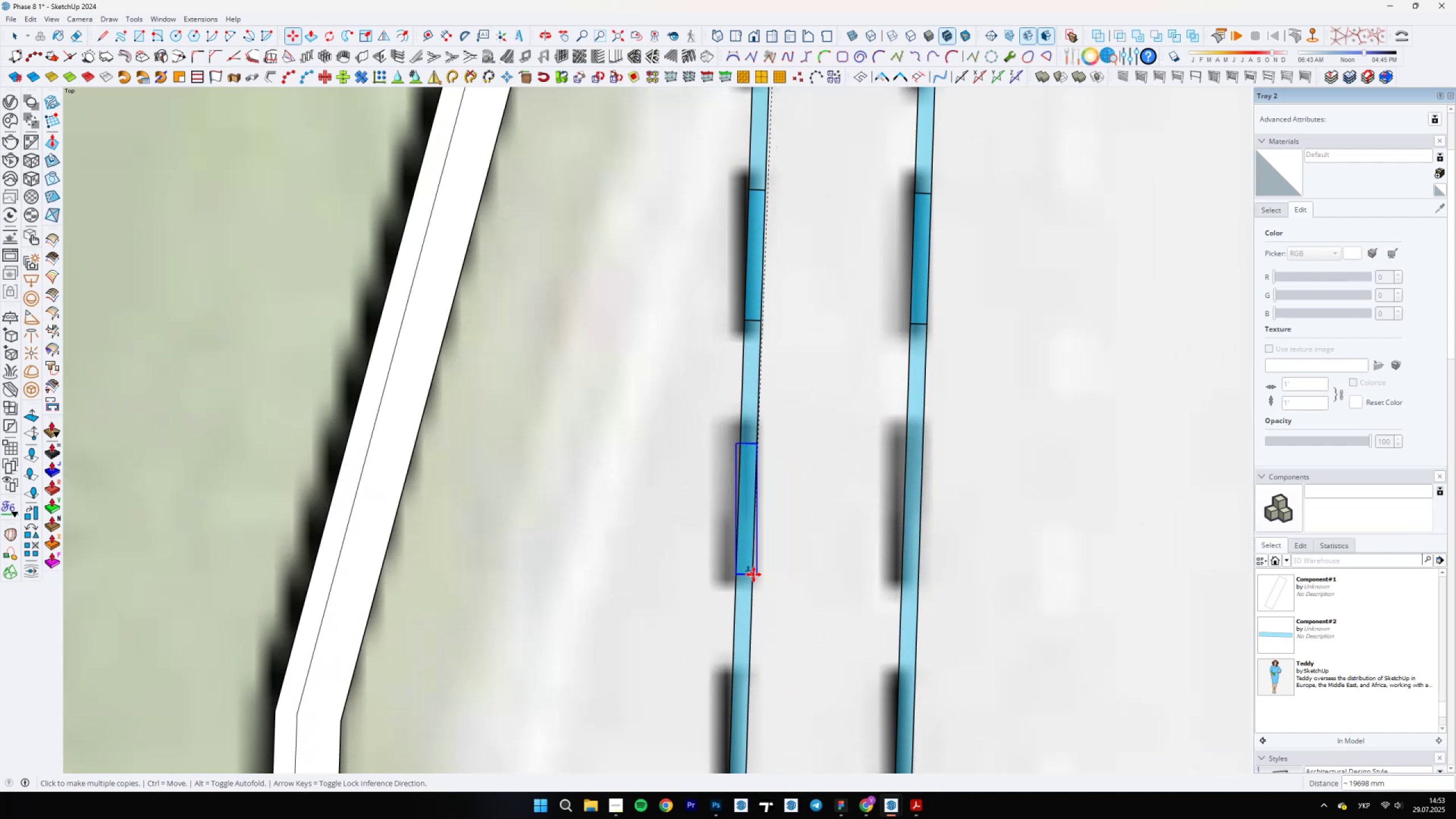 
left_click([754, 574])
 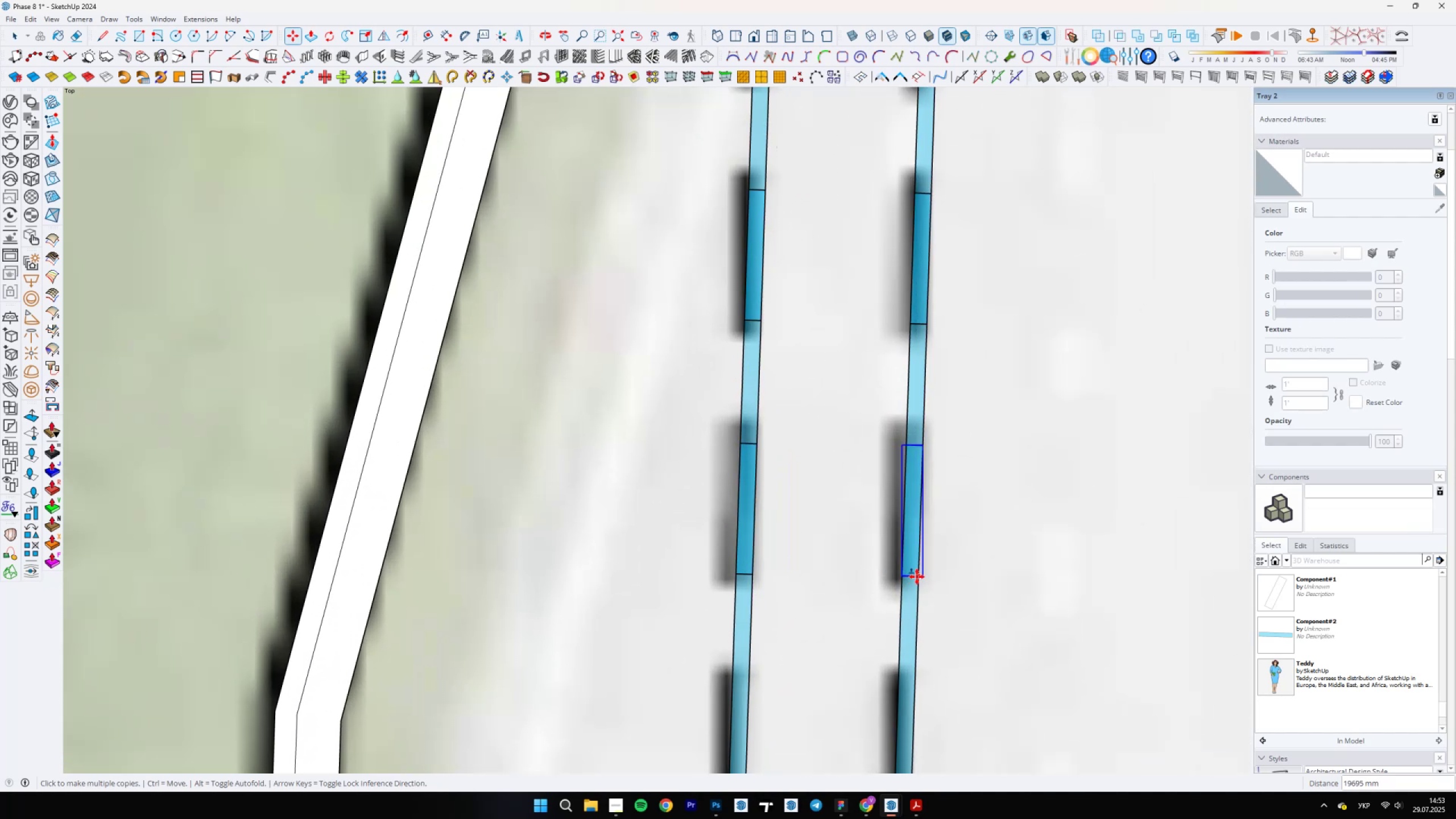 
left_click([917, 577])
 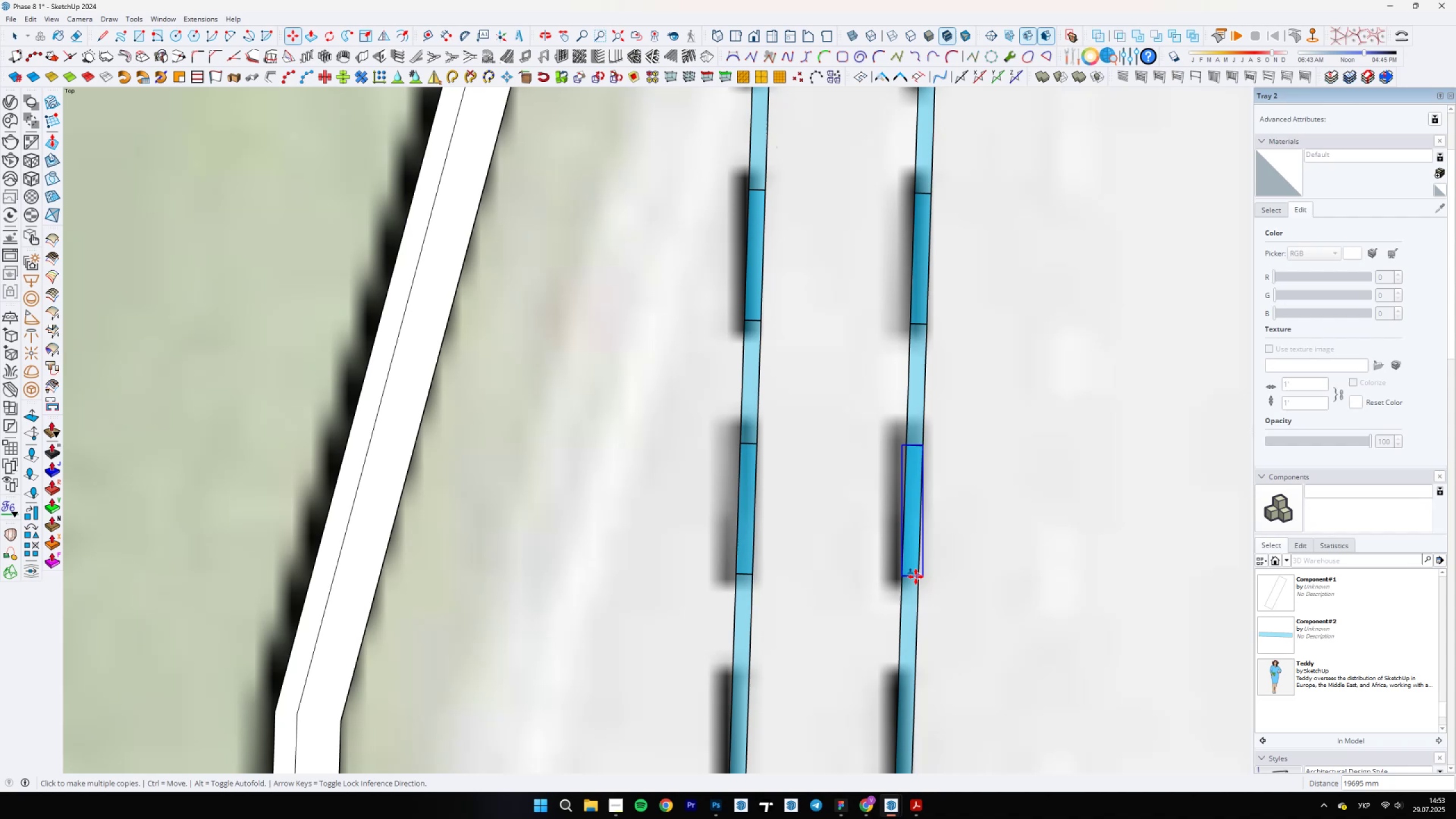 
scroll: coordinate [507, 417], scroll_direction: down, amount: 28.0
 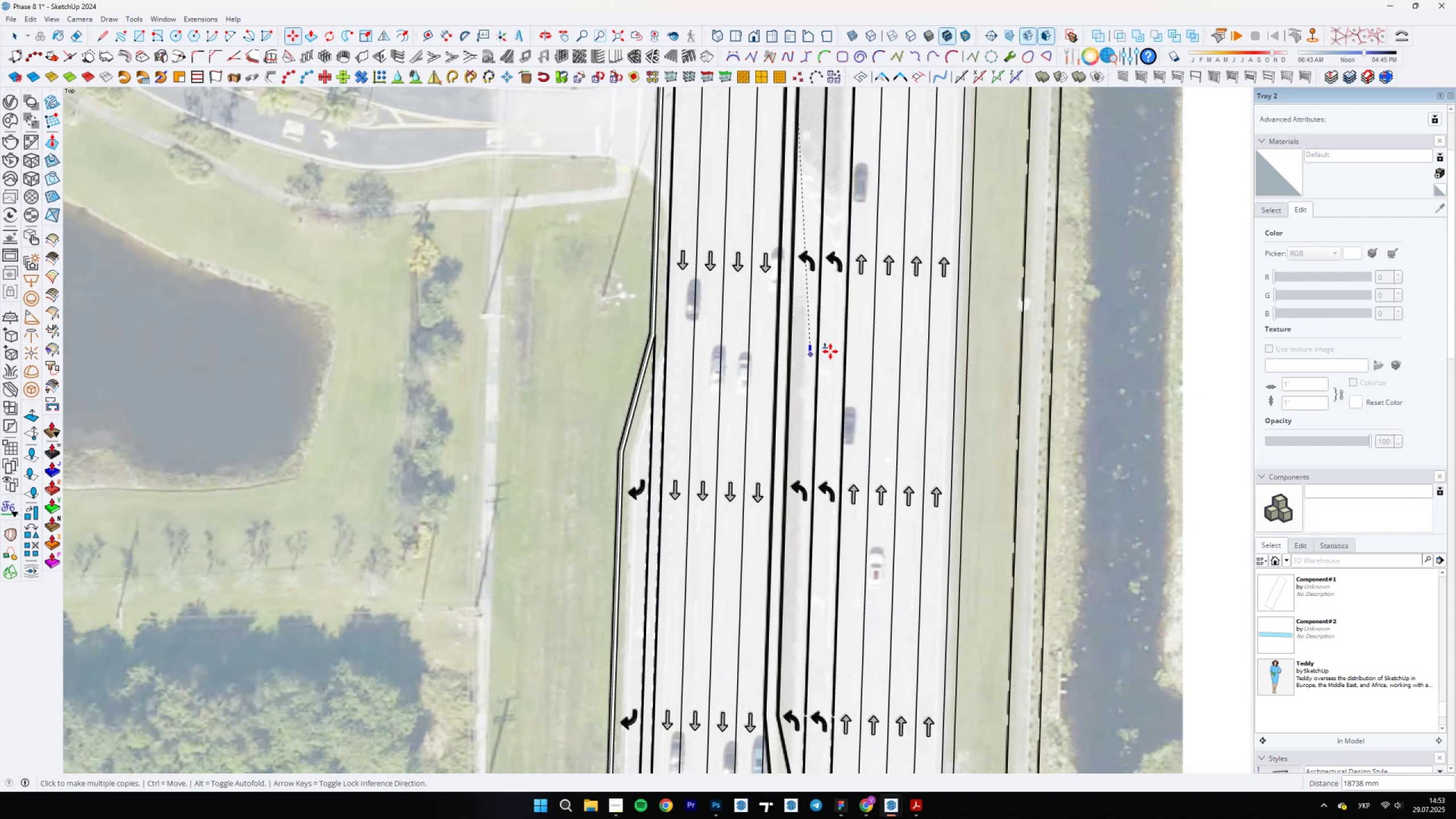 
scroll: coordinate [721, 333], scroll_direction: up, amount: 21.0
 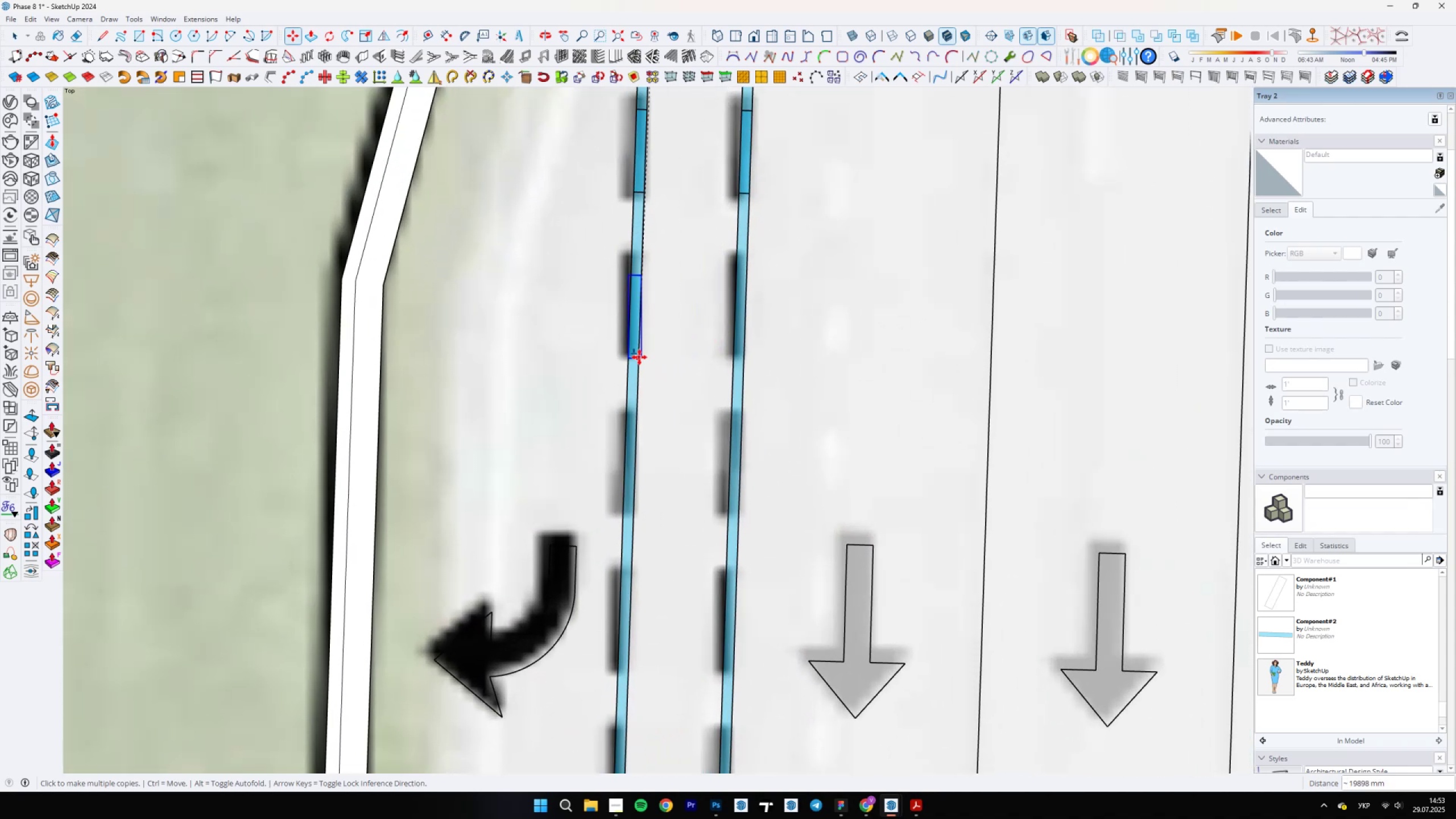 
scroll: coordinate [811, 460], scroll_direction: down, amount: 30.0
 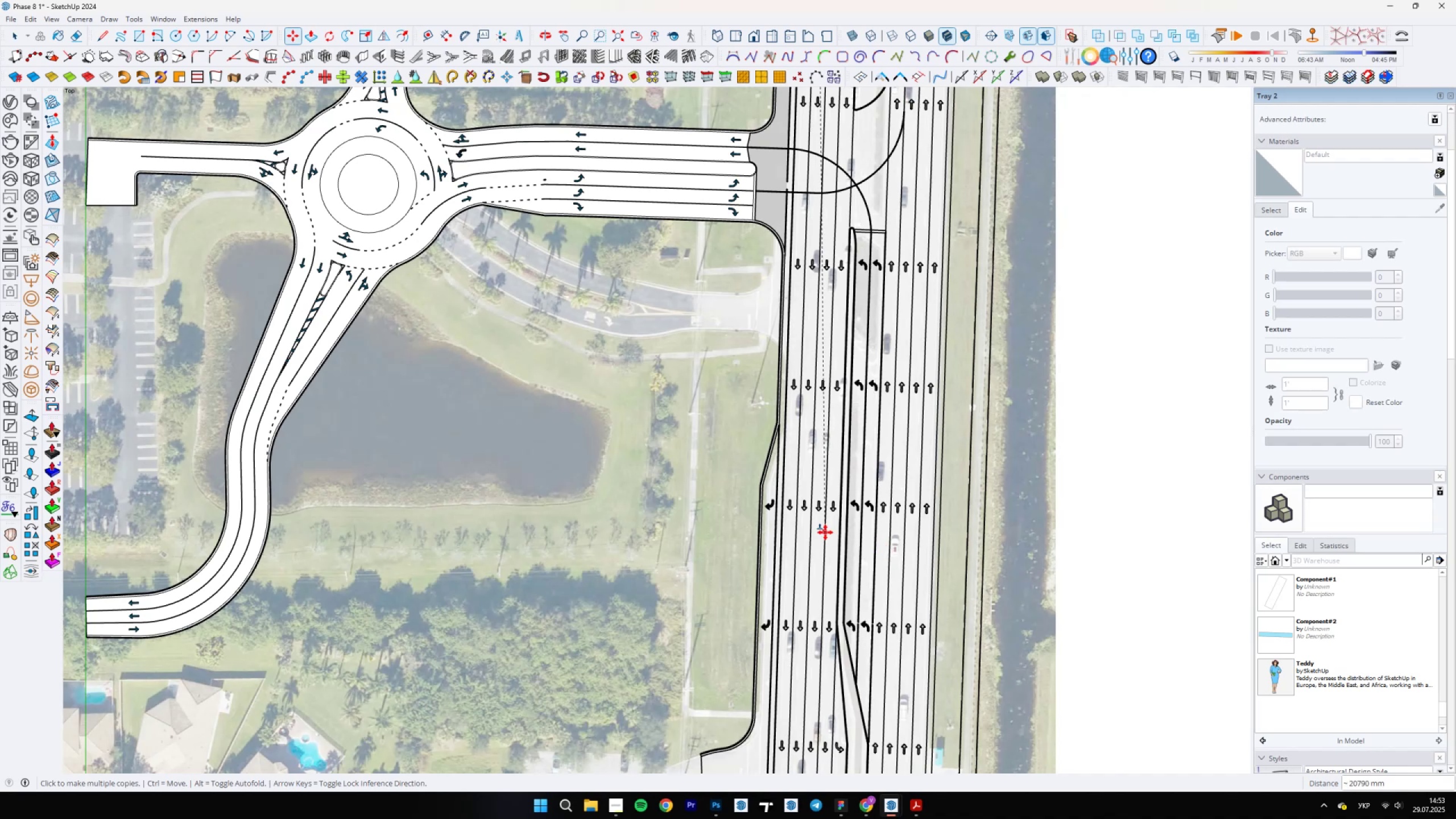 
scroll: coordinate [774, 468], scroll_direction: up, amount: 16.0
 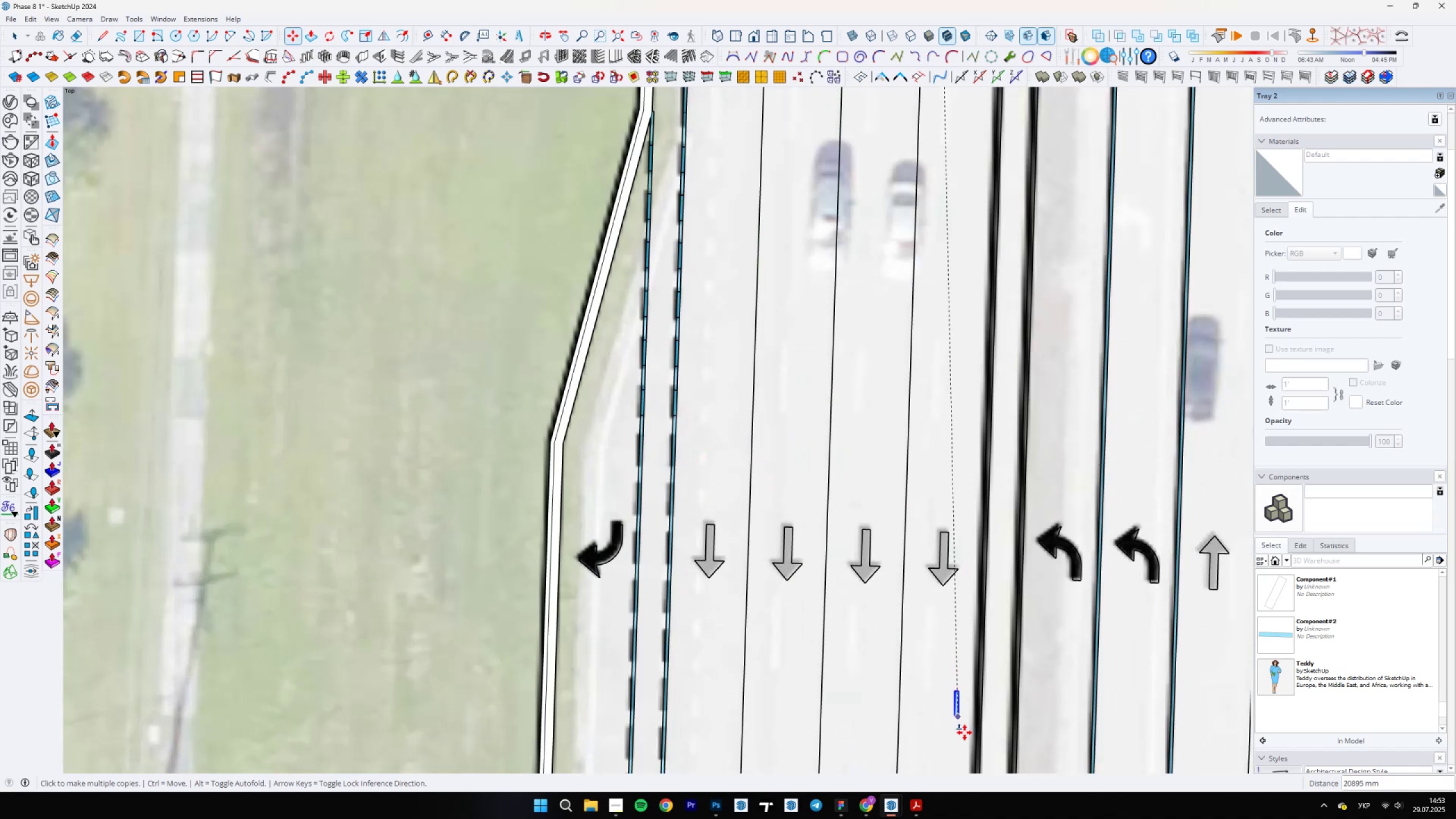 
left_click([905, 813])
 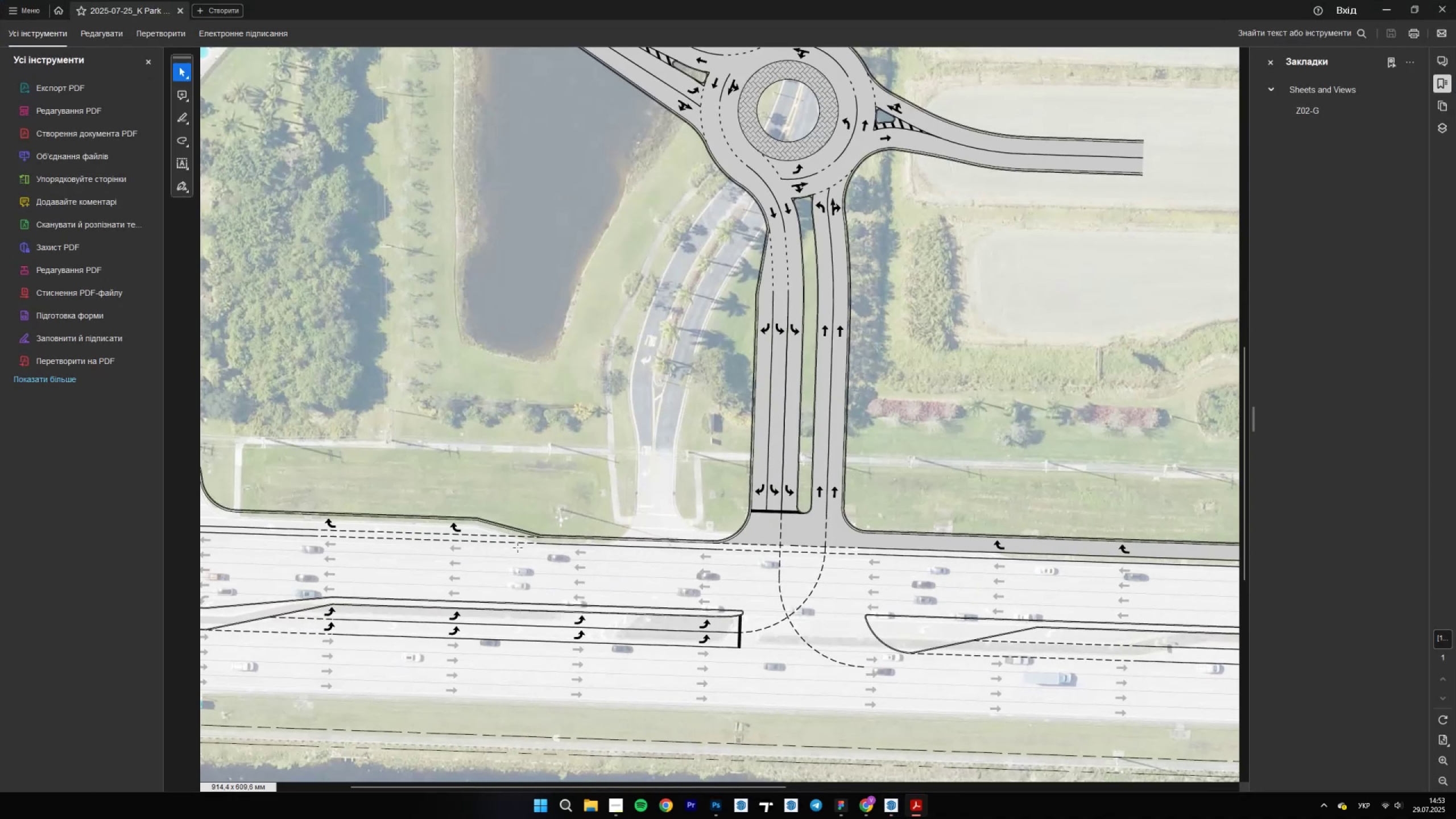 
scroll: coordinate [646, 551], scroll_direction: none, amount: 0.0
 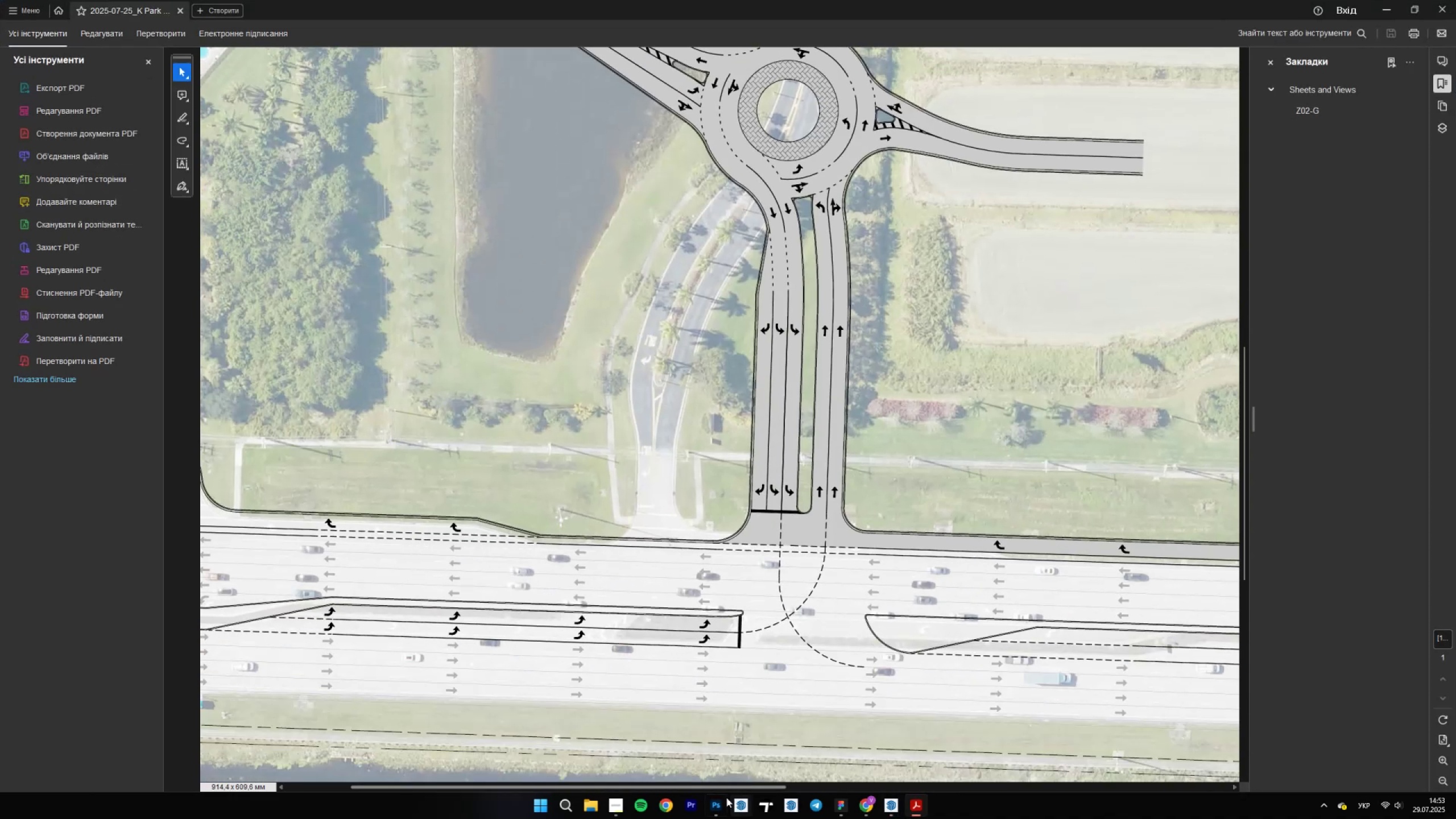 
left_click_drag(start_coordinate=[722, 792], to_coordinate=[710, 791])
 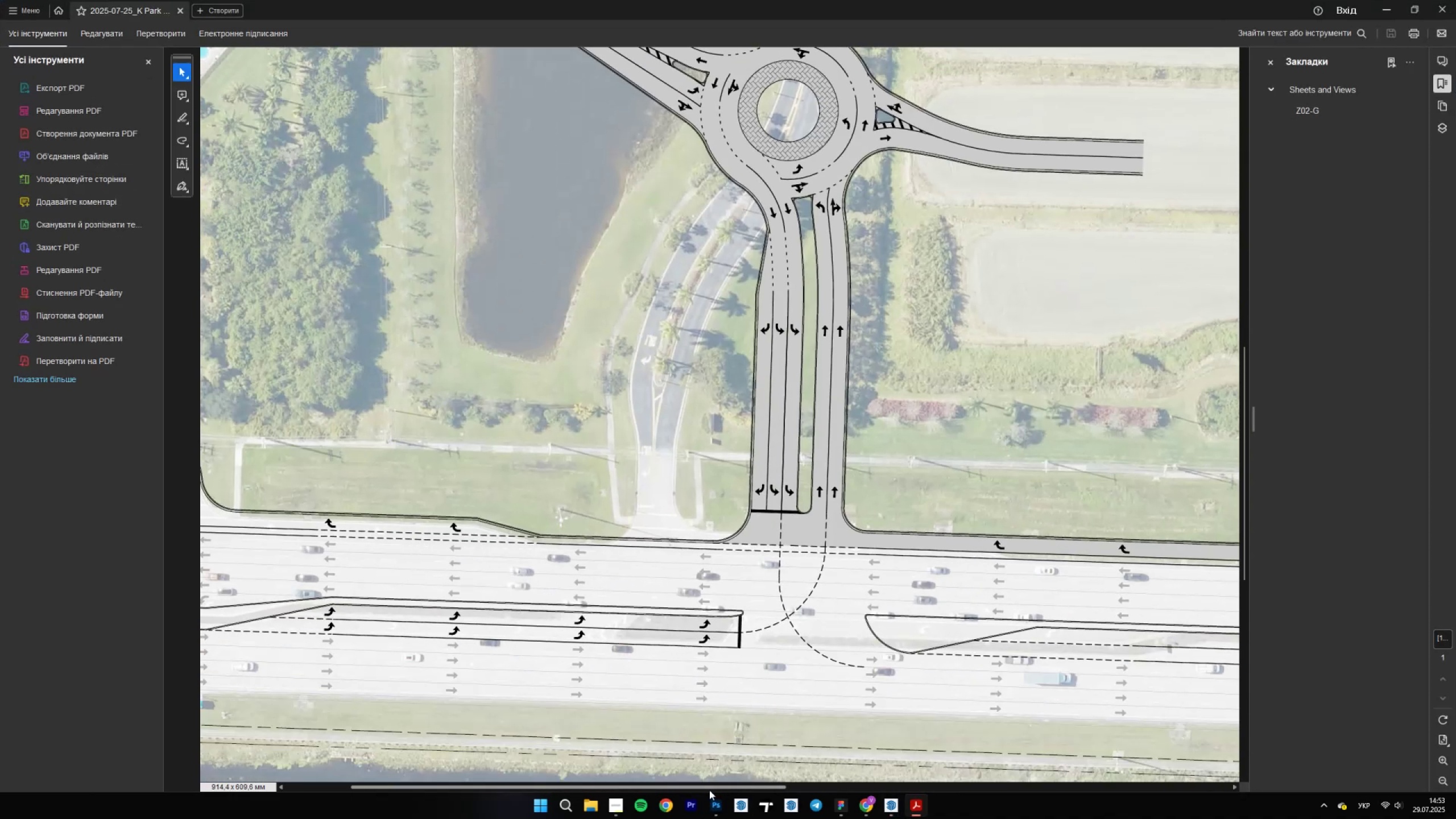 
left_click_drag(start_coordinate=[709, 790], to_coordinate=[597, 785])
 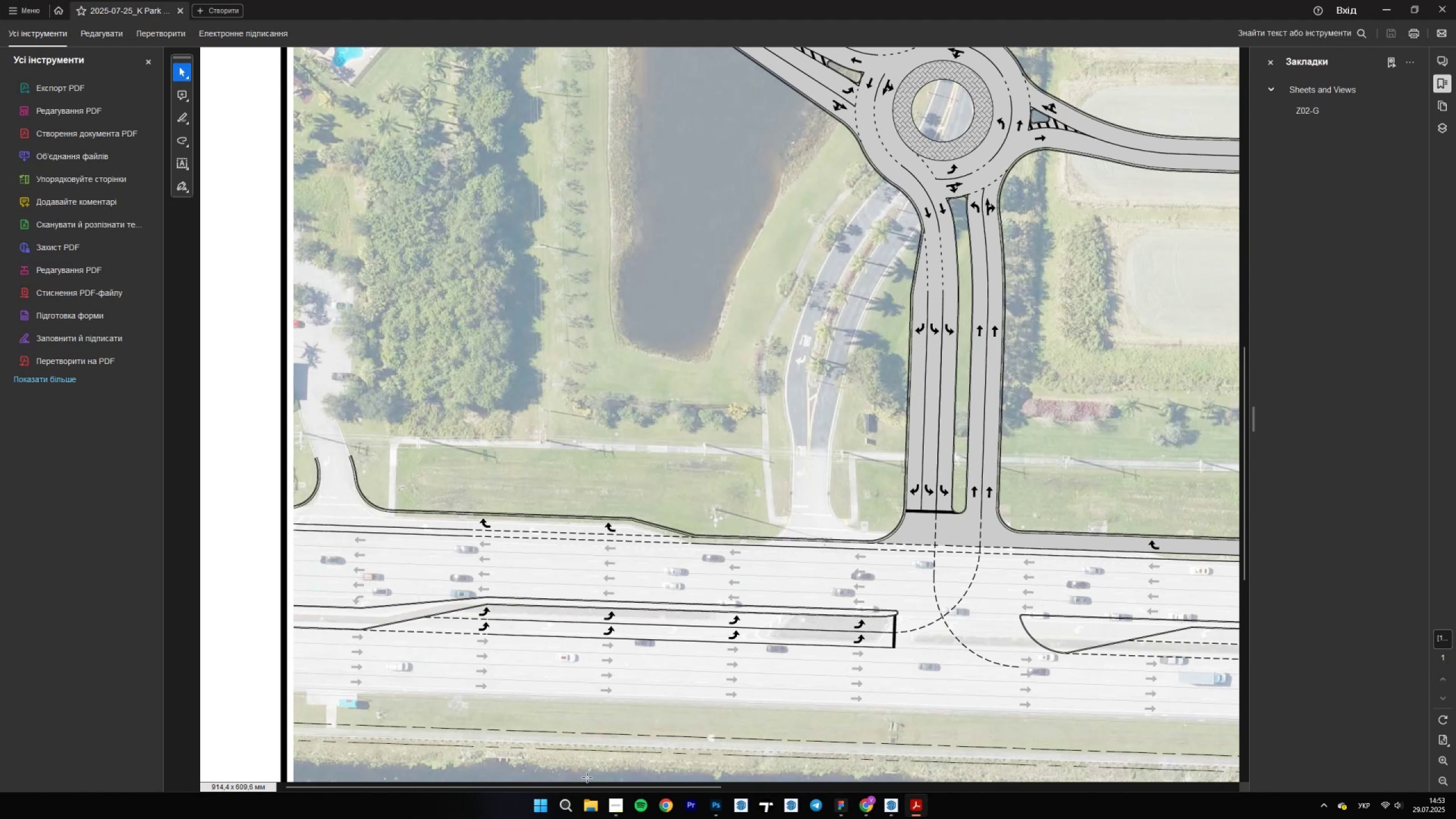 
wait(5.14)
 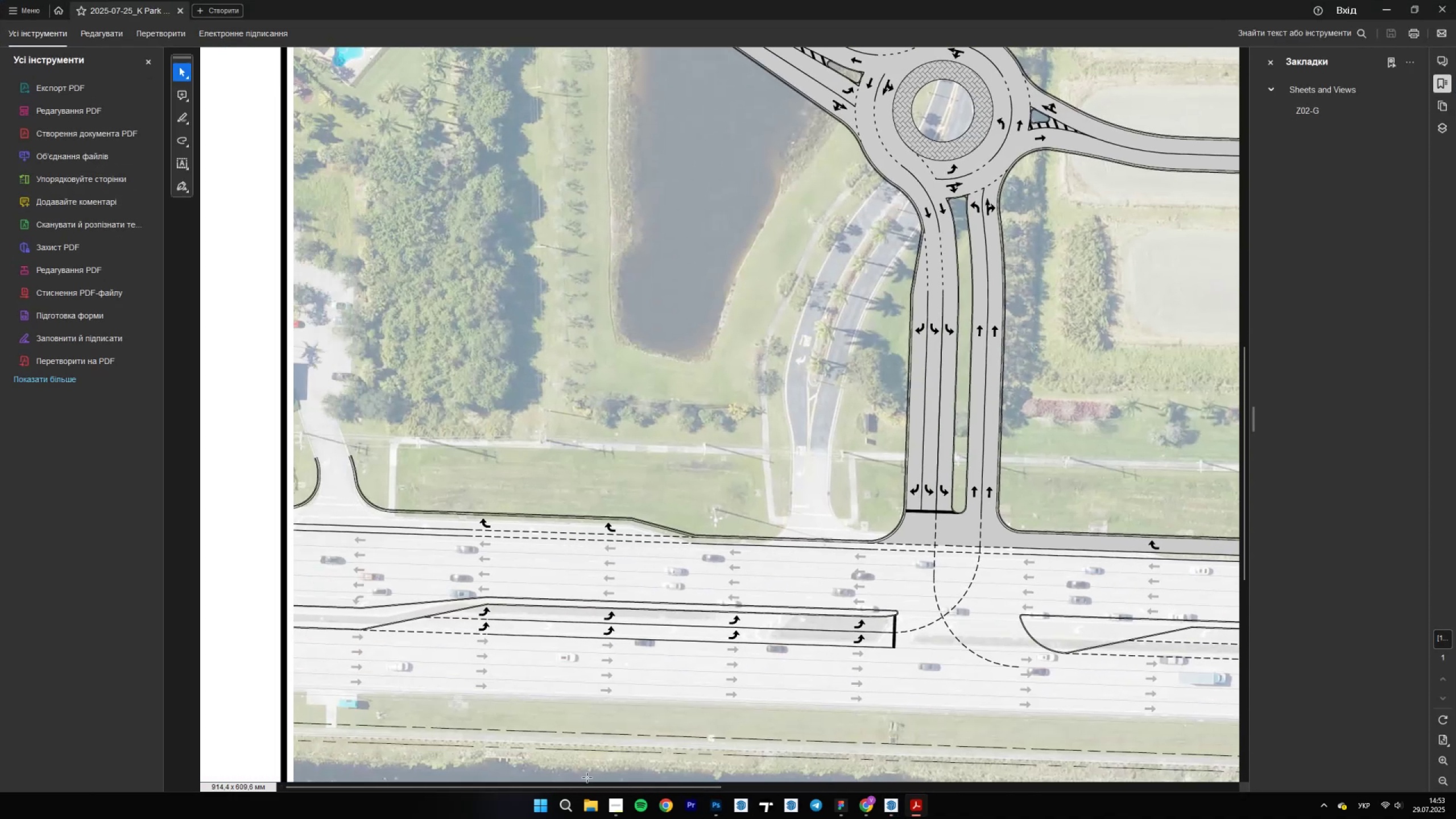 
left_click_drag(start_coordinate=[719, 787], to_coordinate=[858, 729])
 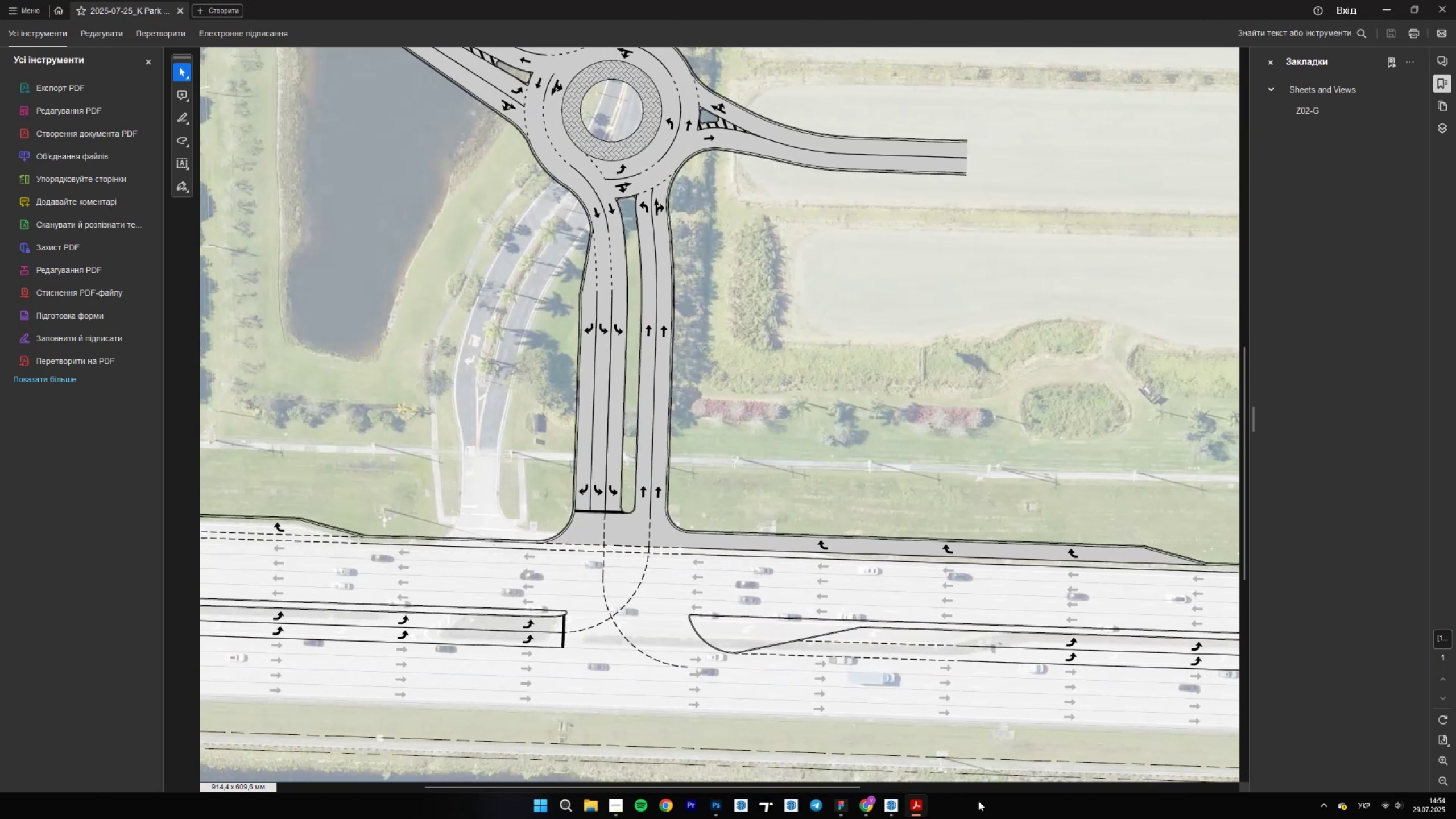 
left_click([919, 804])
 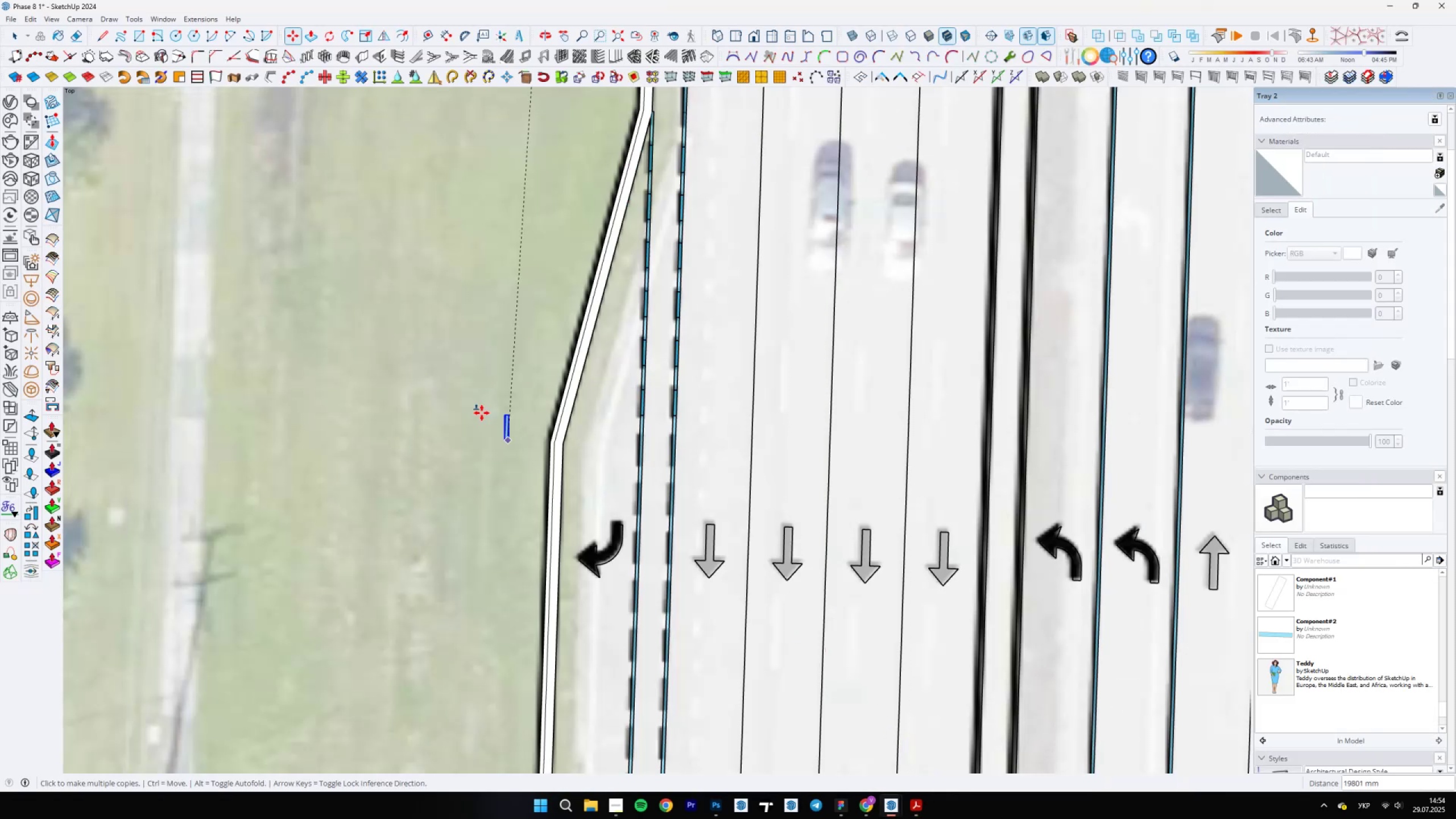 
scroll: coordinate [774, 328], scroll_direction: down, amount: 3.0
 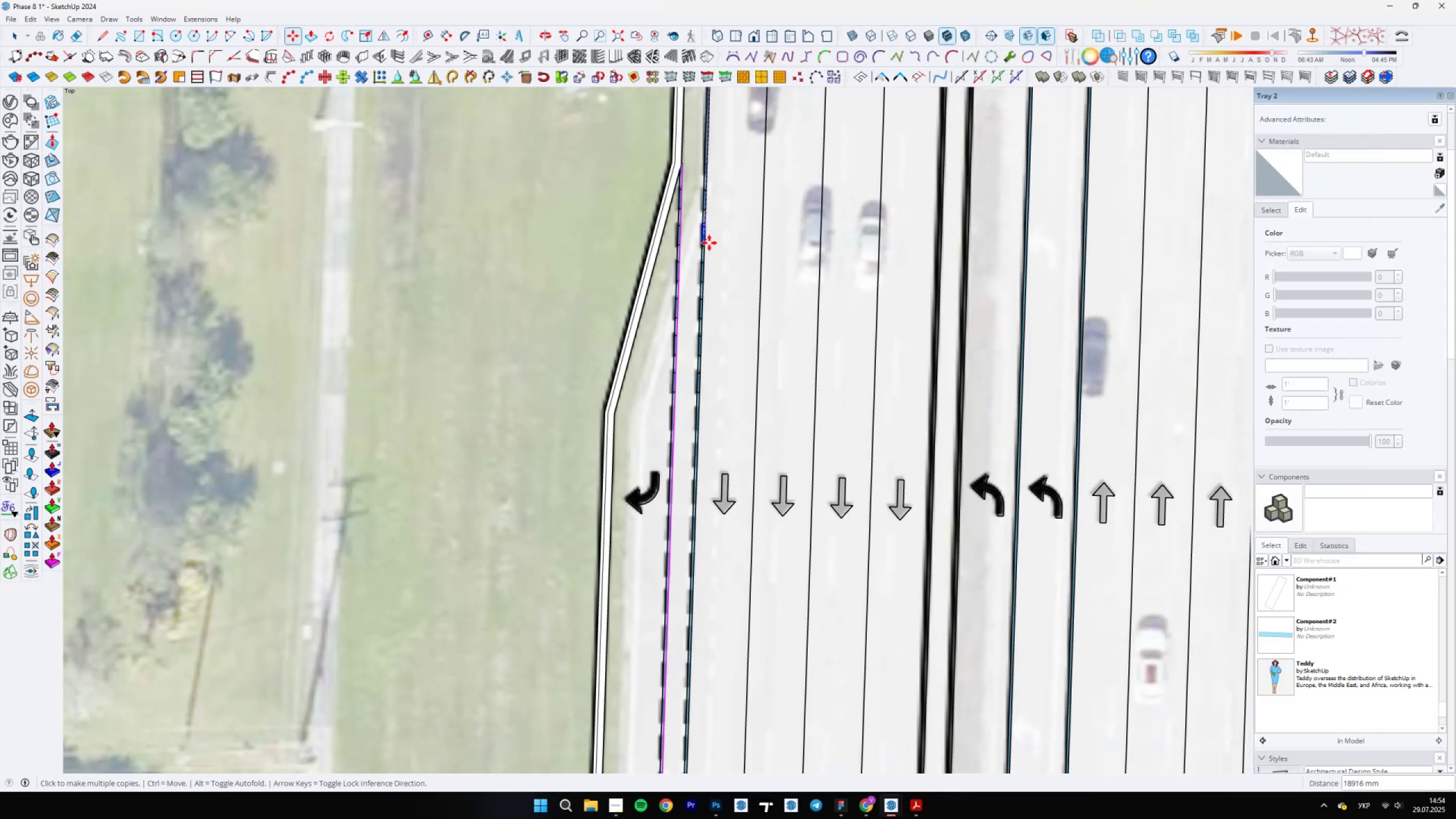 
scroll: coordinate [725, 475], scroll_direction: up, amount: 13.0
 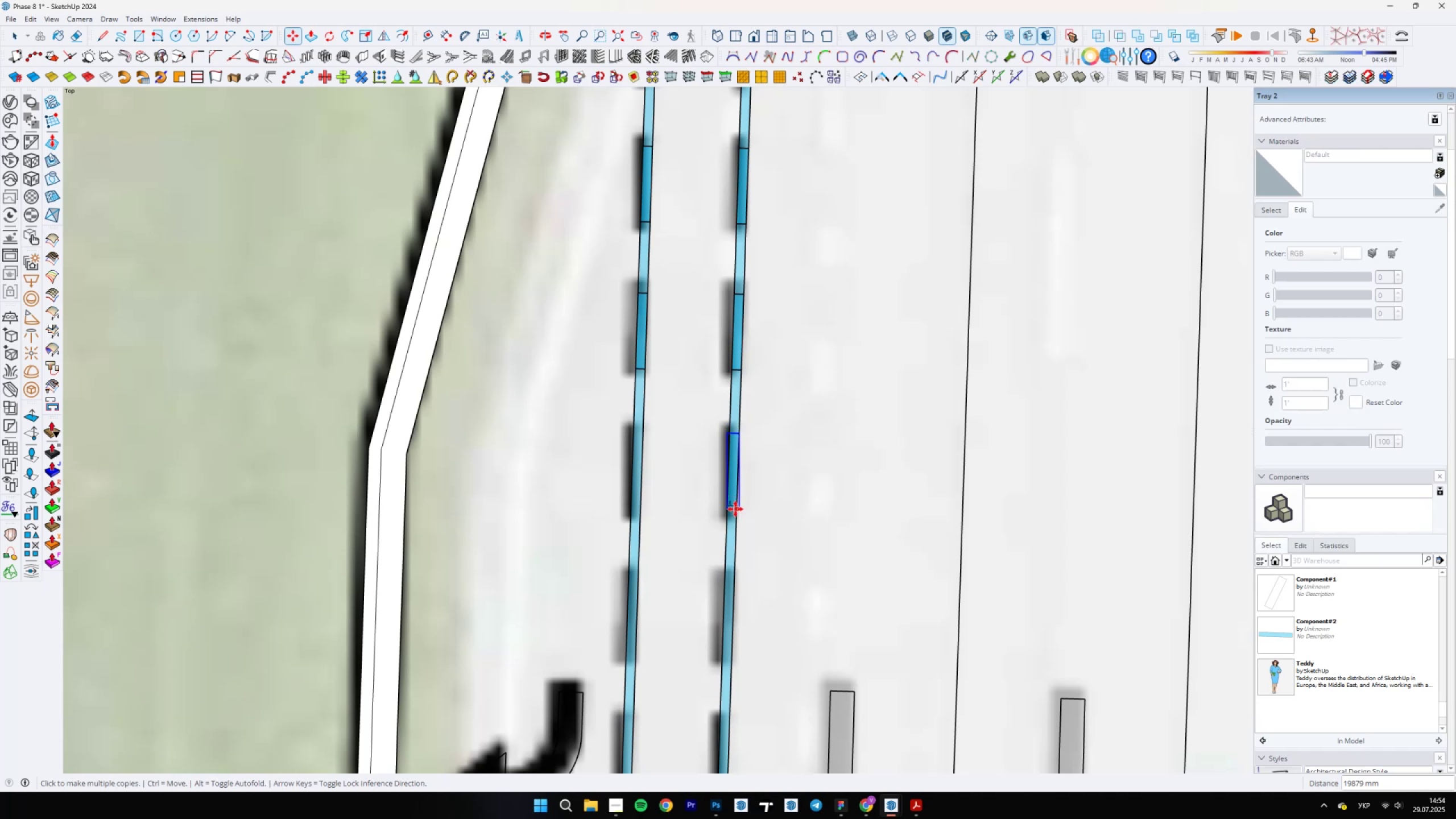 
left_click([735, 509])
 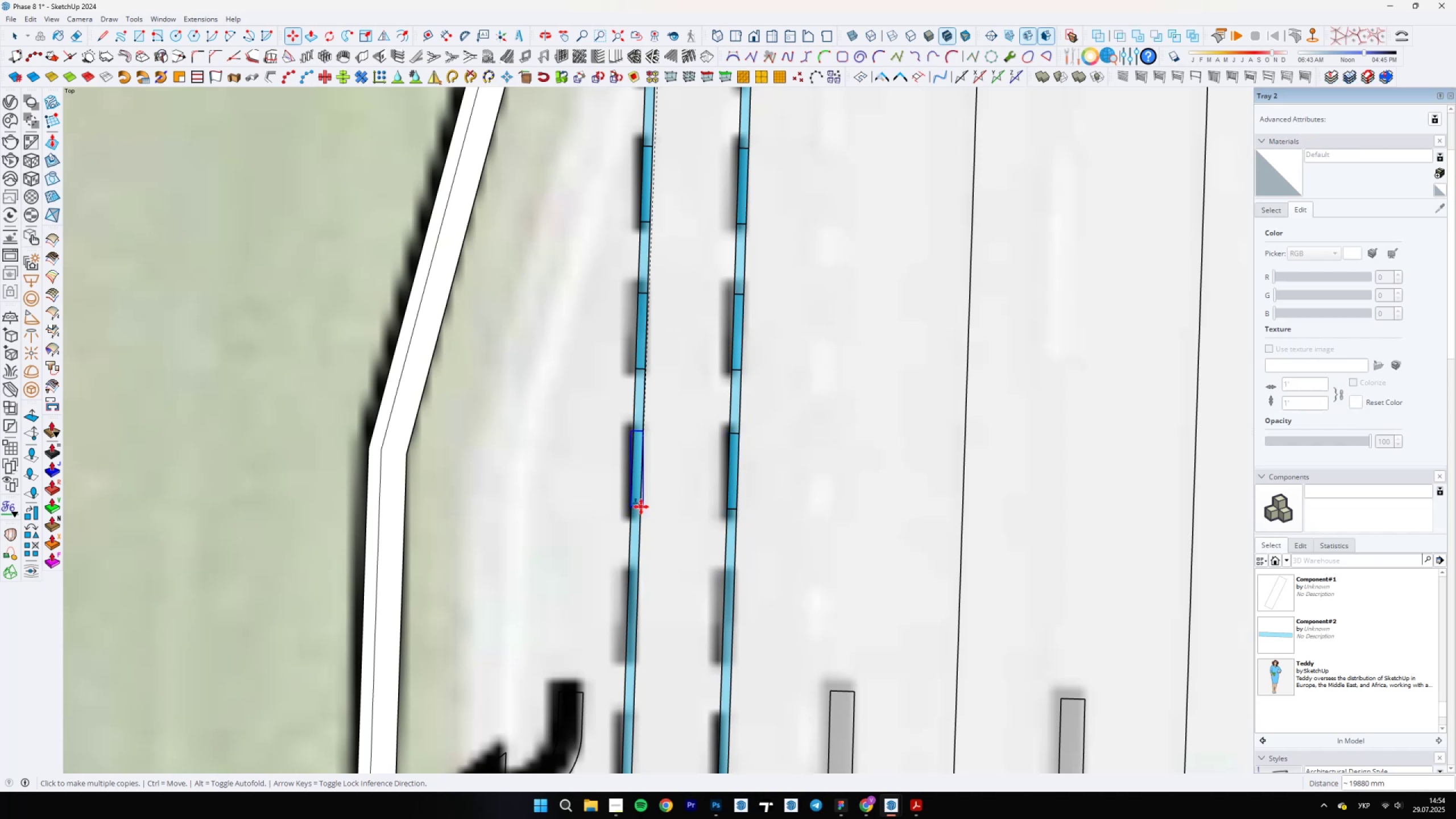 
left_click([641, 507])
 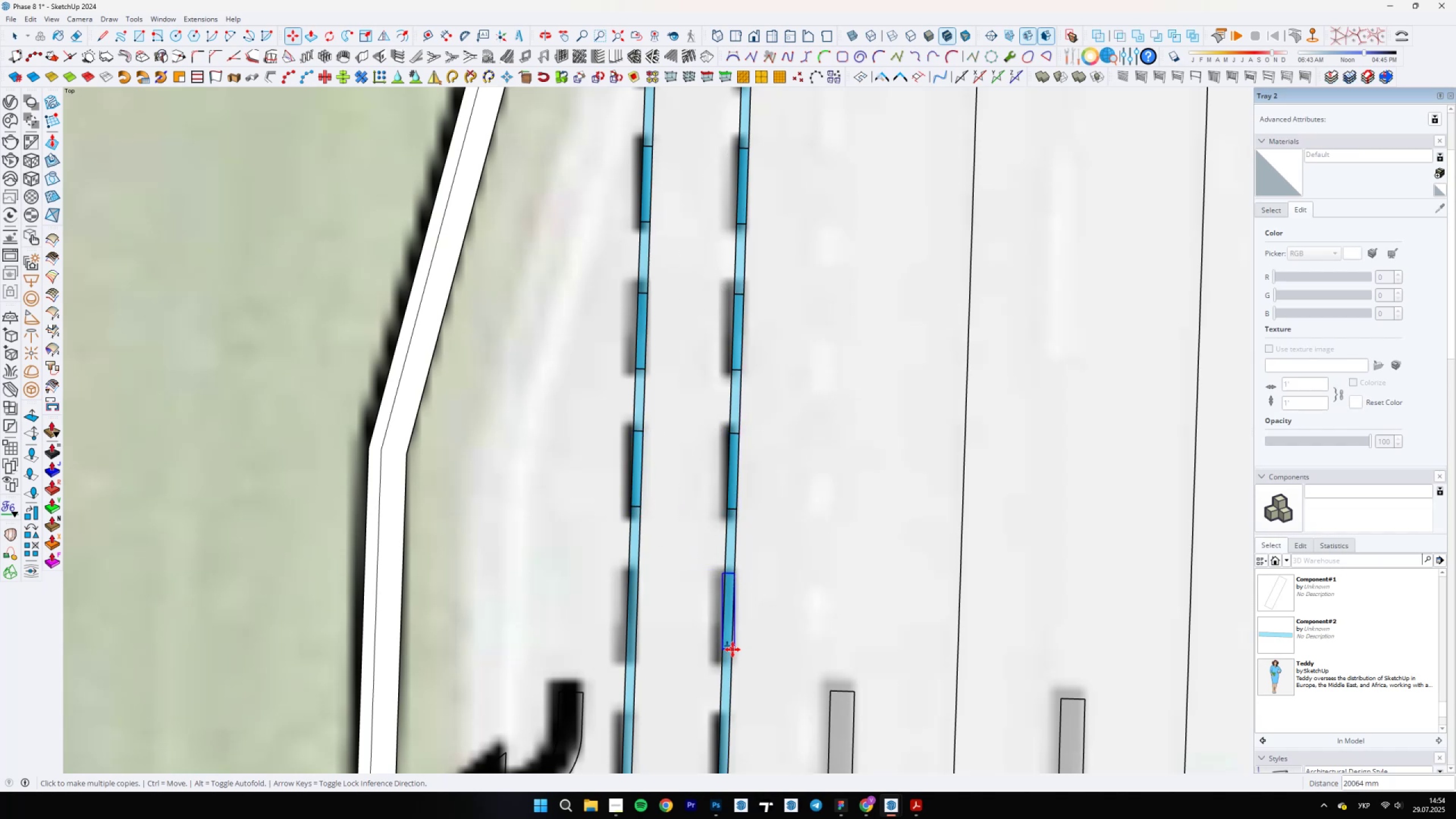 
left_click([733, 651])
 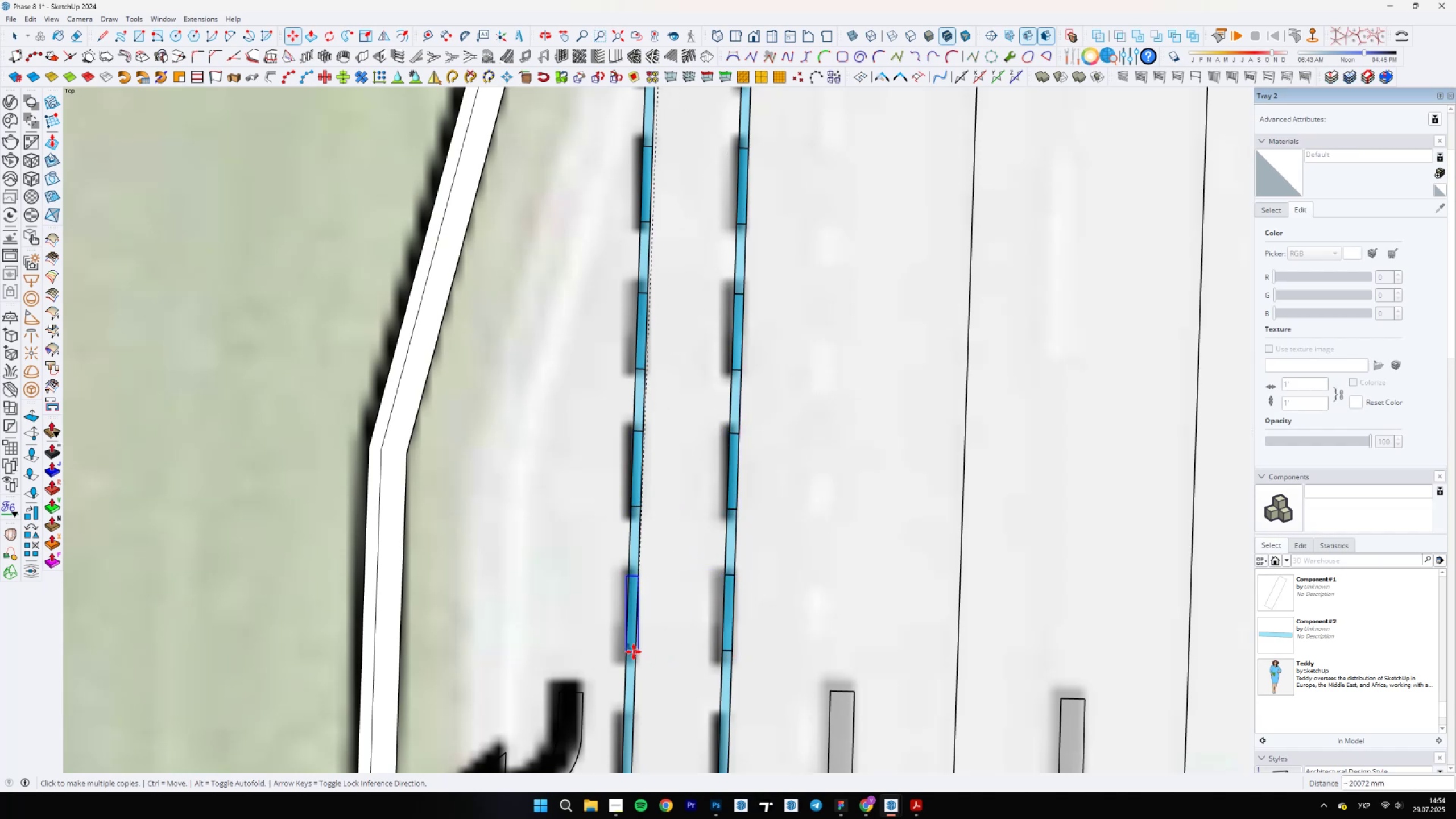 
left_click([635, 650])
 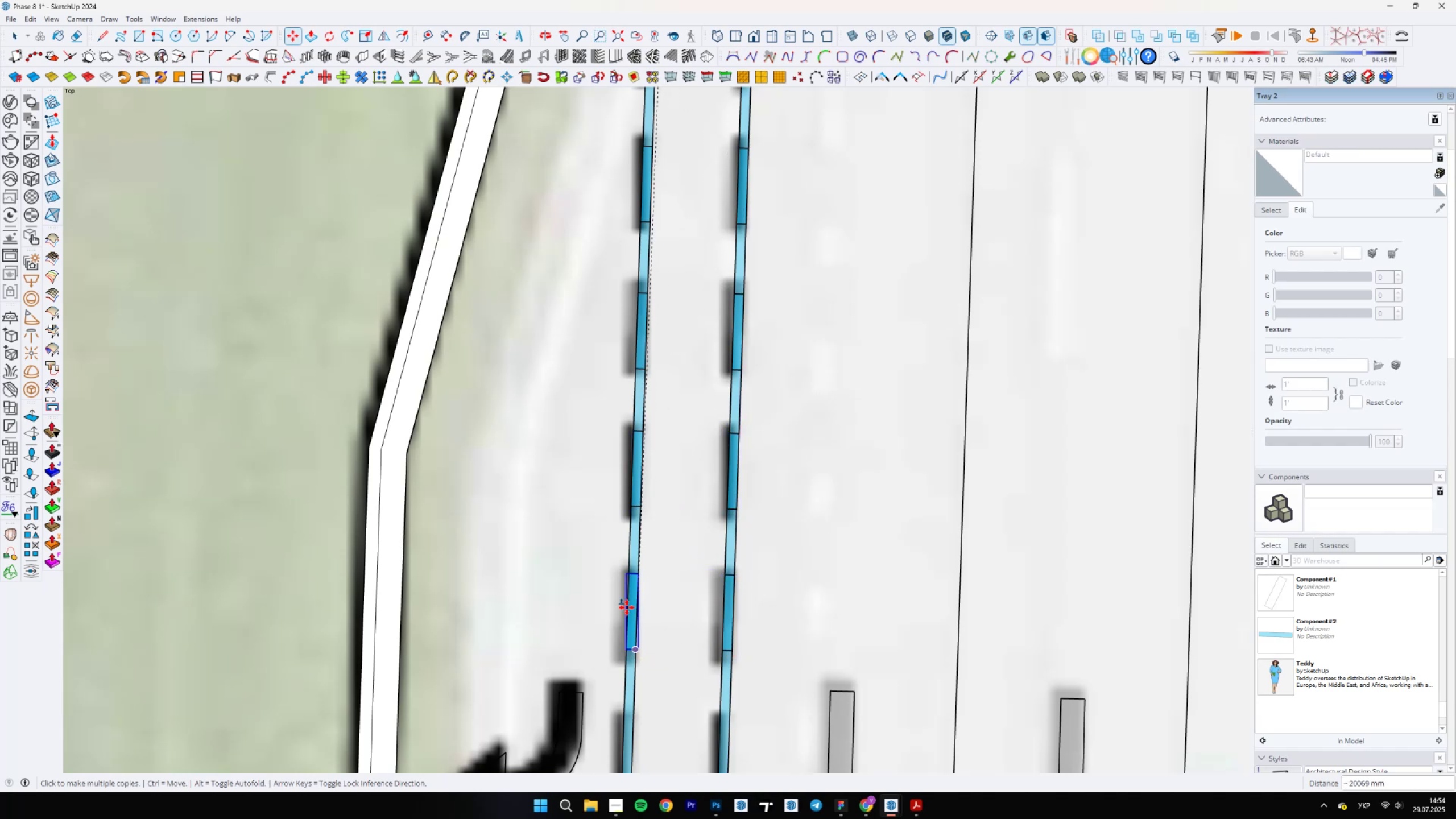 
scroll: coordinate [693, 687], scroll_direction: none, amount: 0.0
 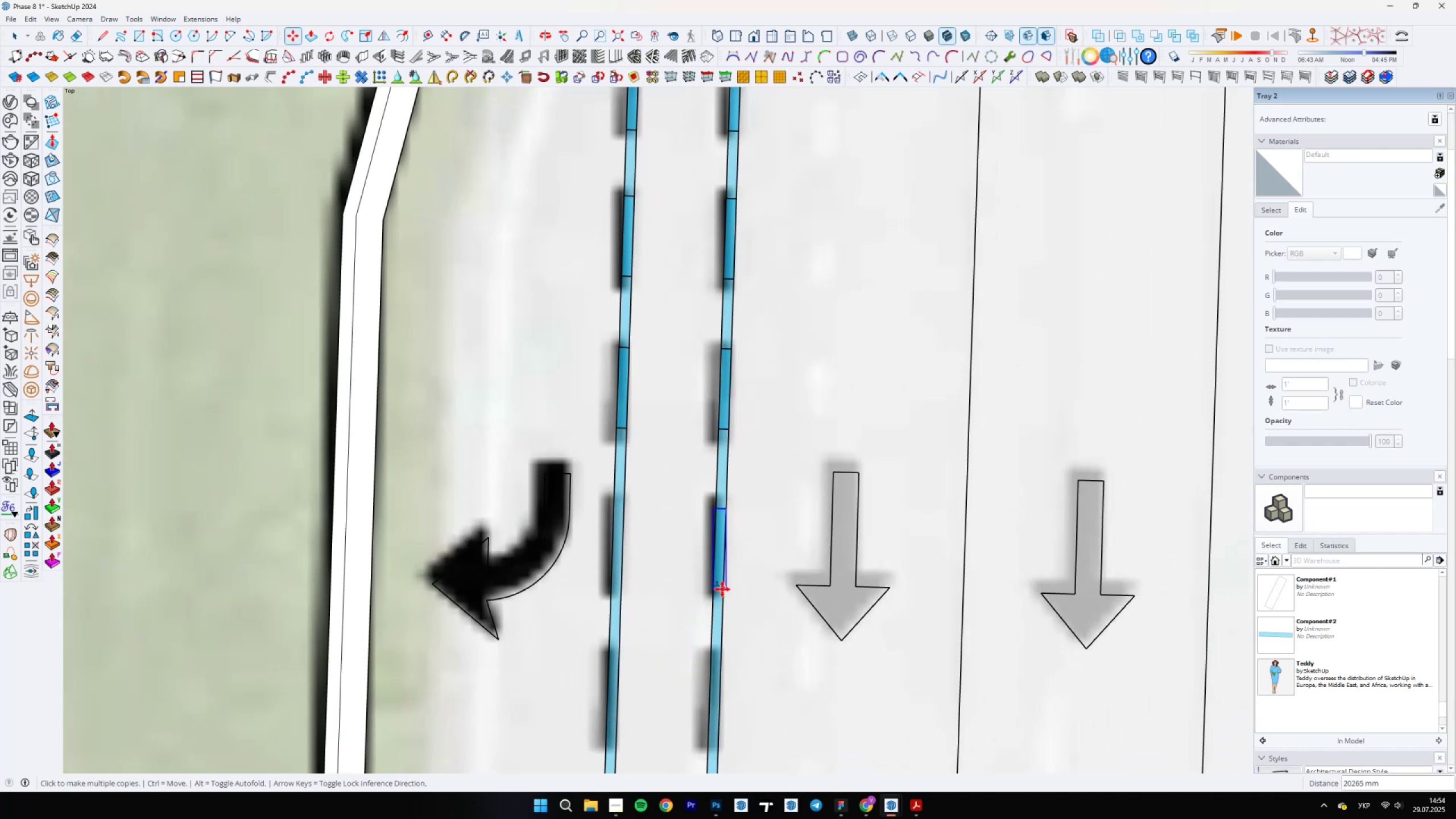 
left_click([722, 587])
 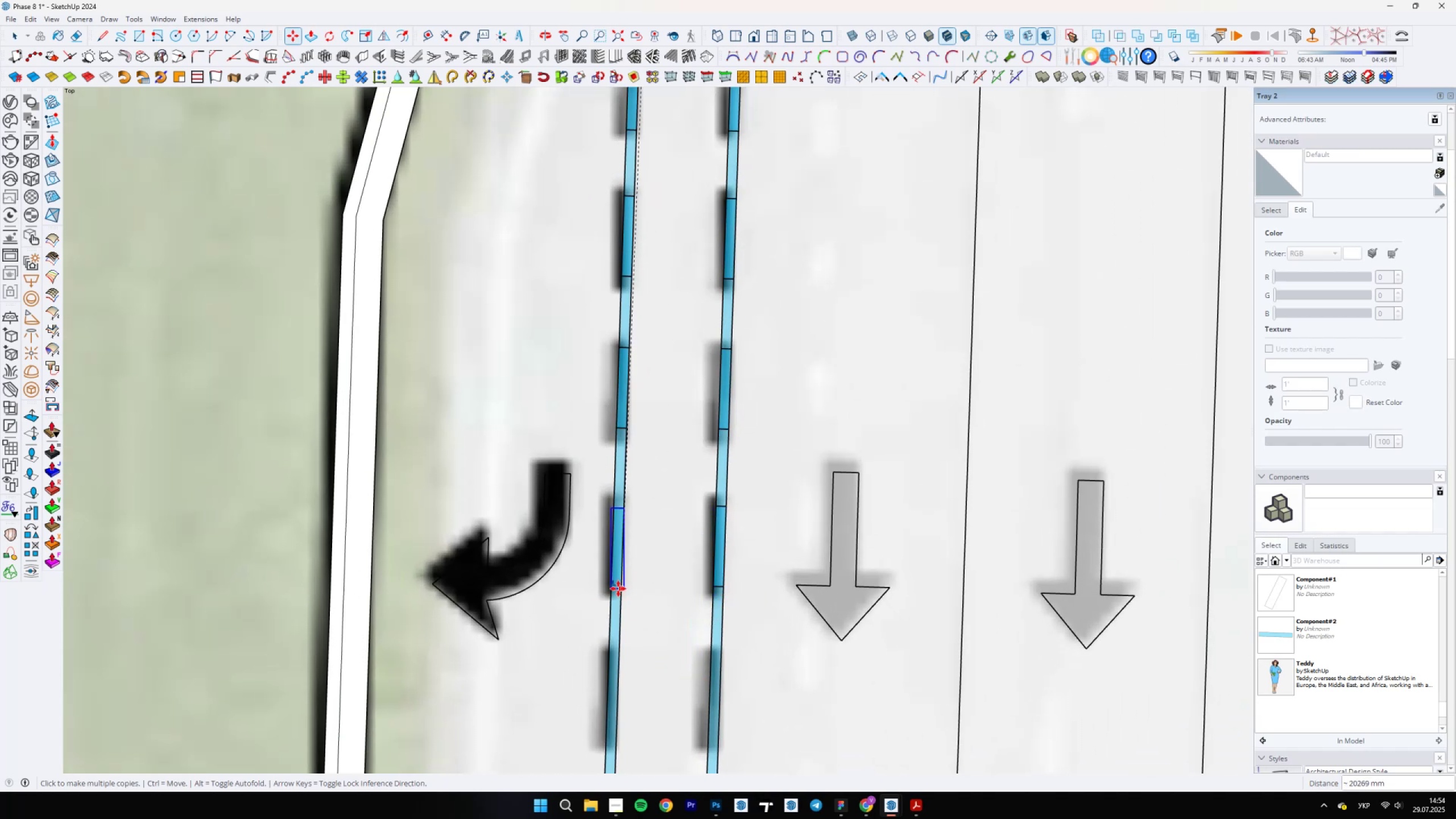 
scroll: coordinate [822, 279], scroll_direction: down, amount: 5.0
 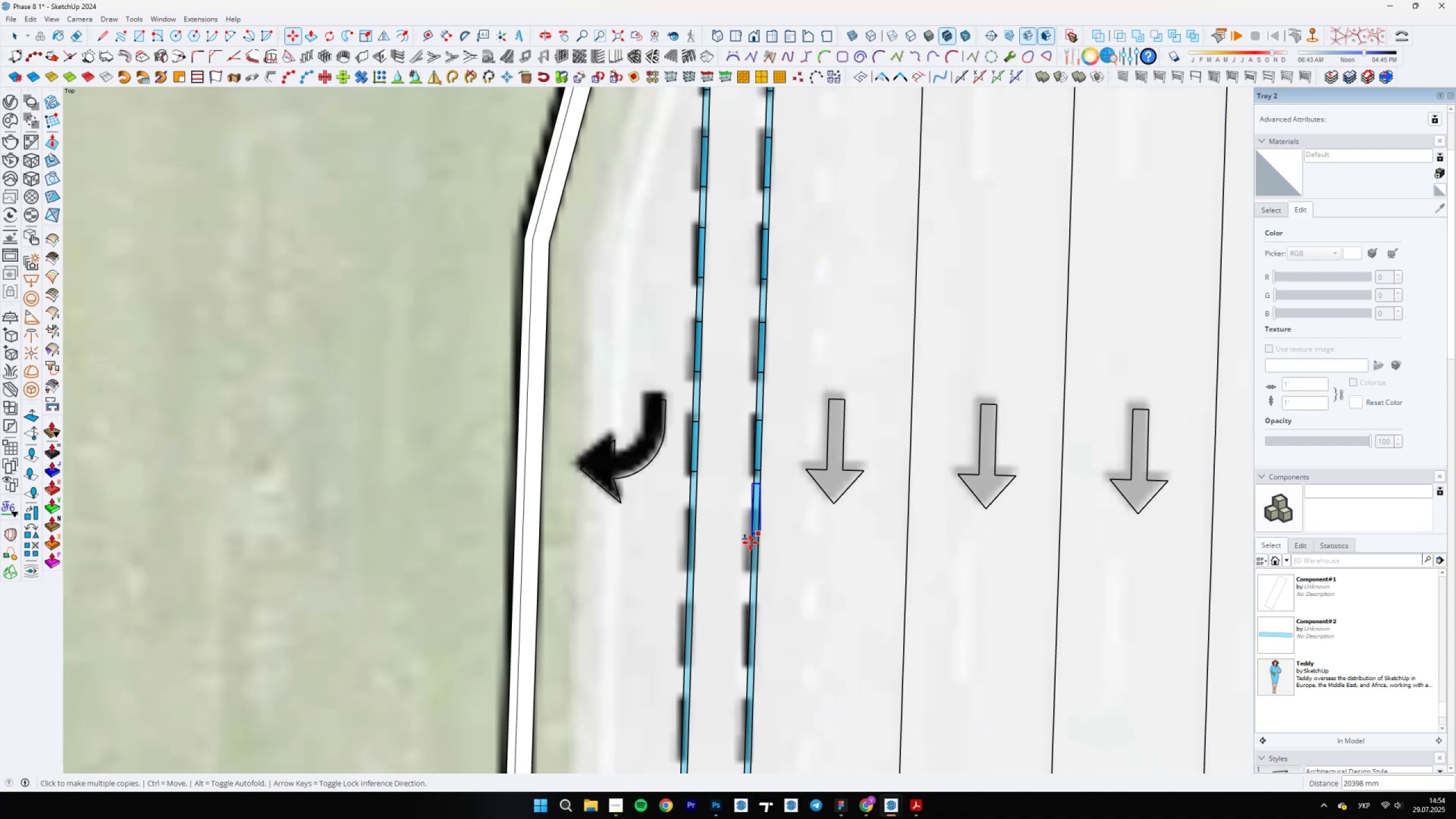 
scroll: coordinate [698, 597], scroll_direction: up, amount: 5.0
 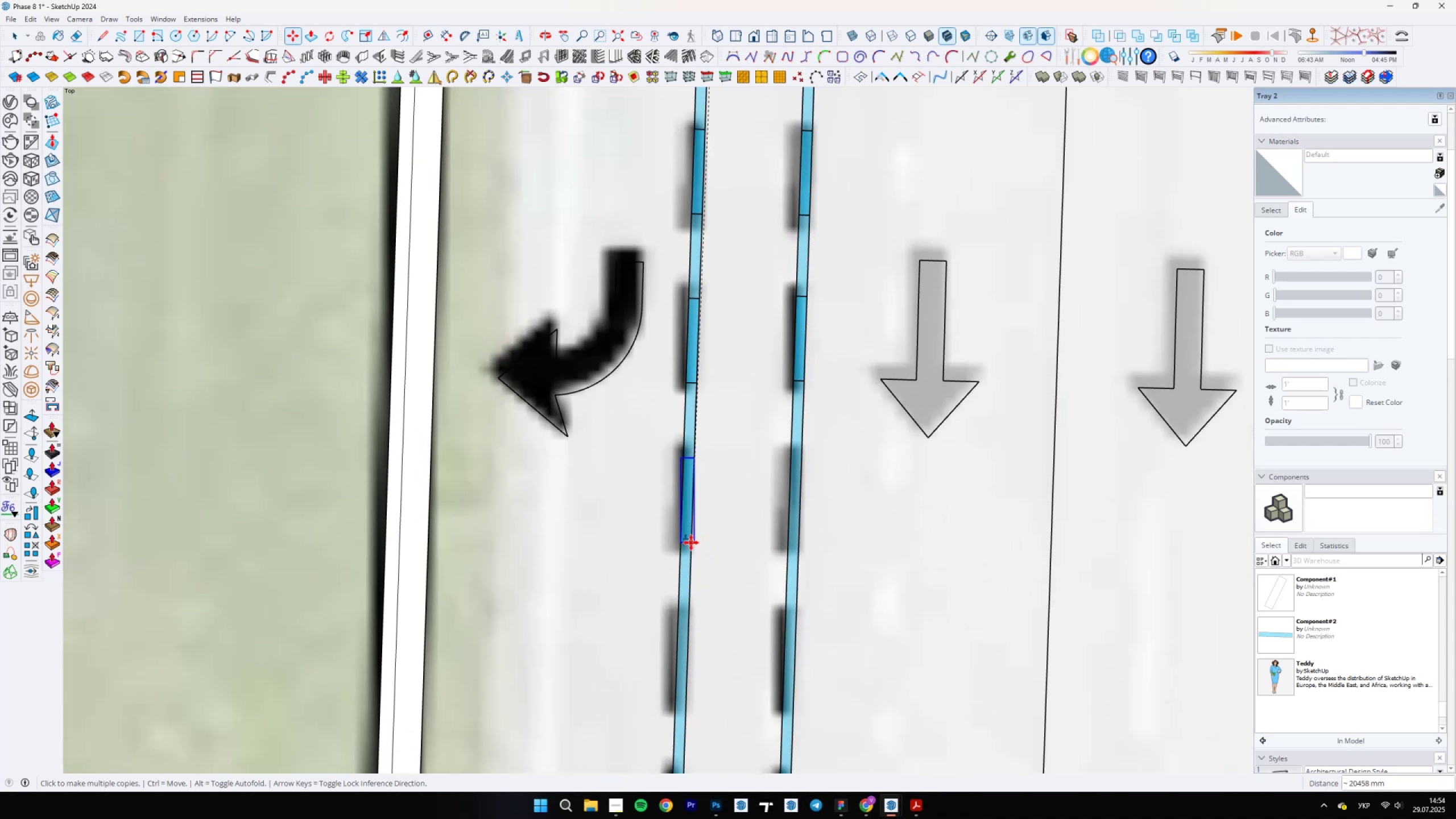 
left_click([692, 541])
 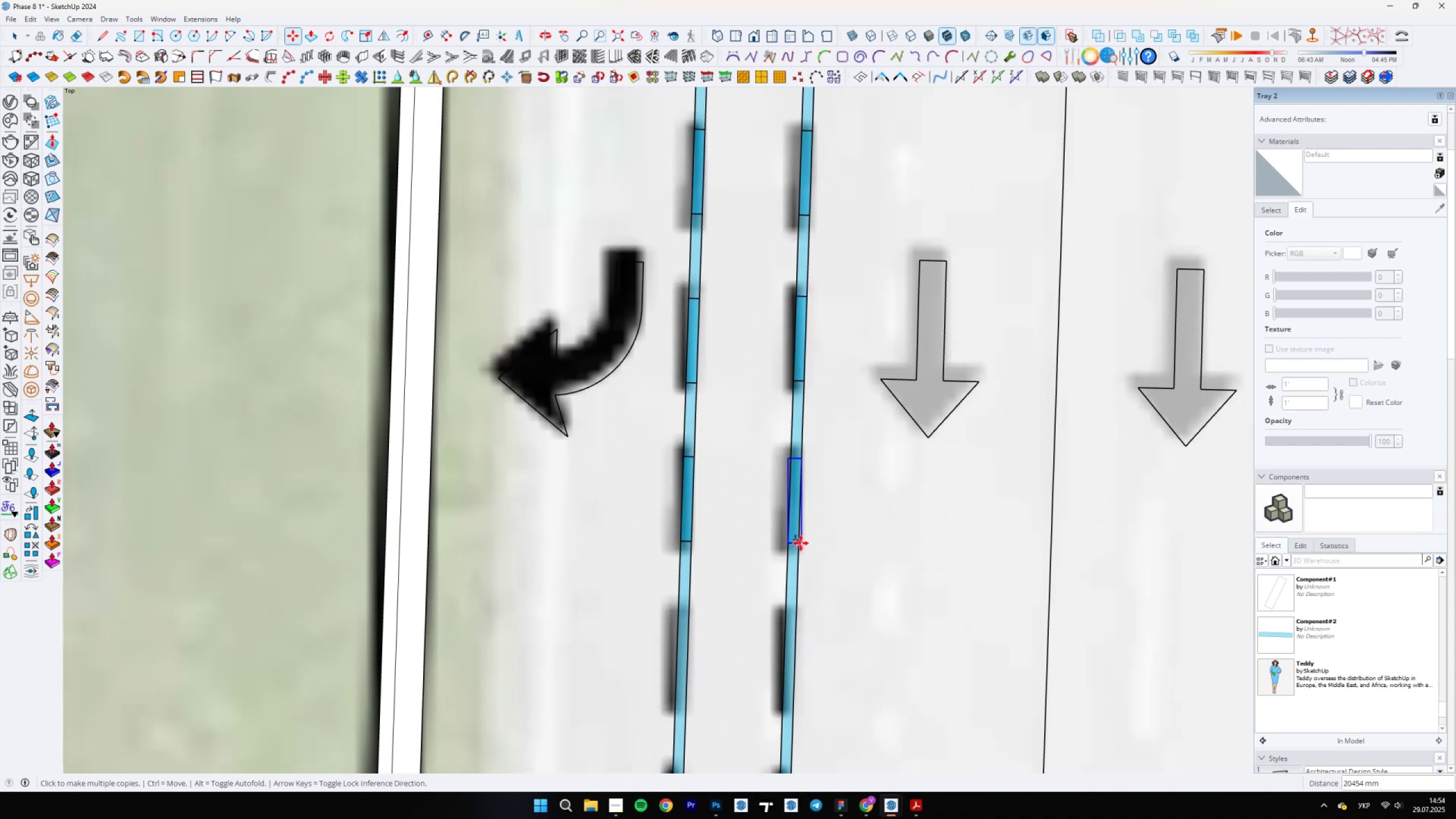 
scroll: coordinate [759, 575], scroll_direction: none, amount: 0.0
 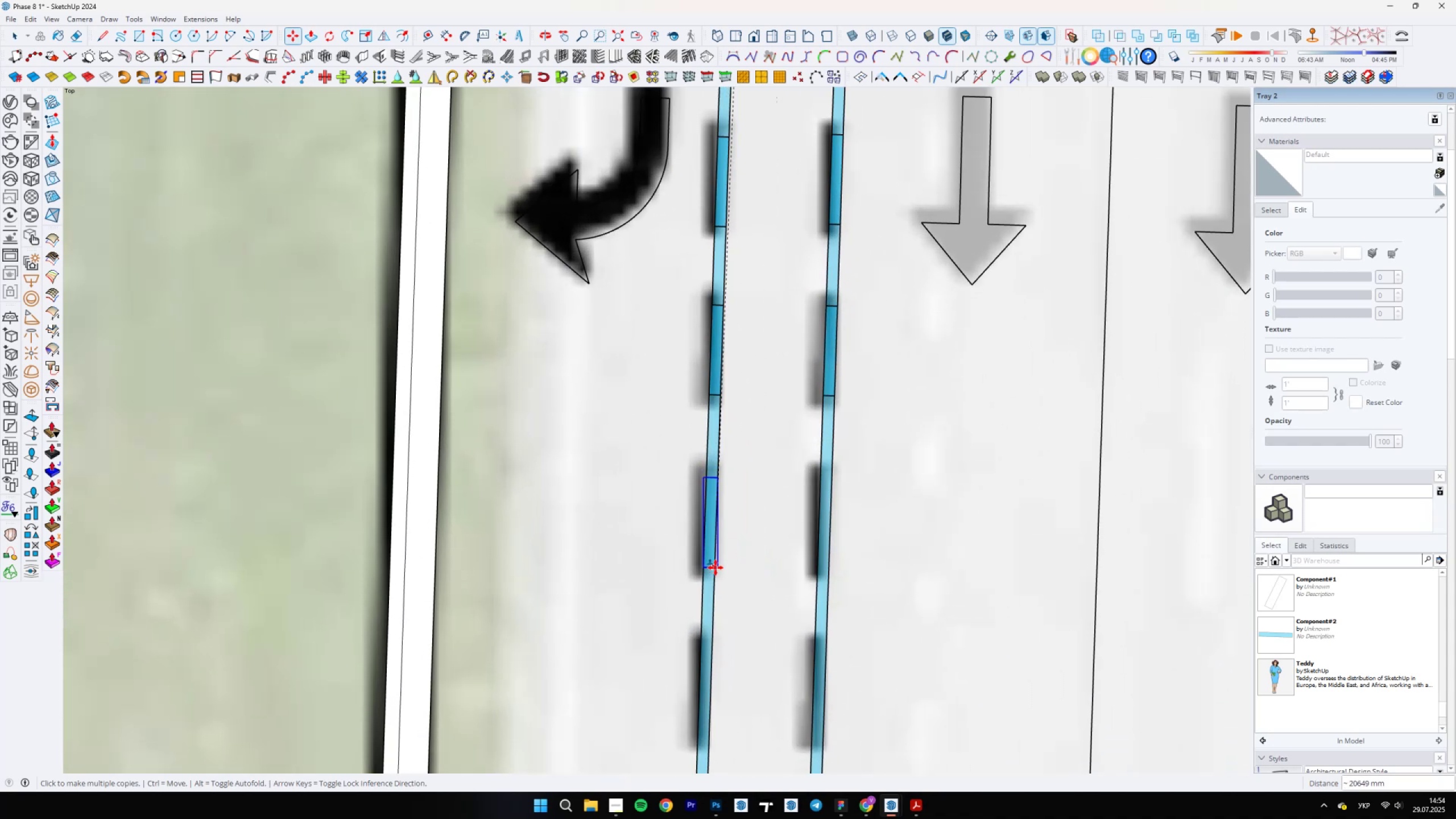 
left_click([715, 568])
 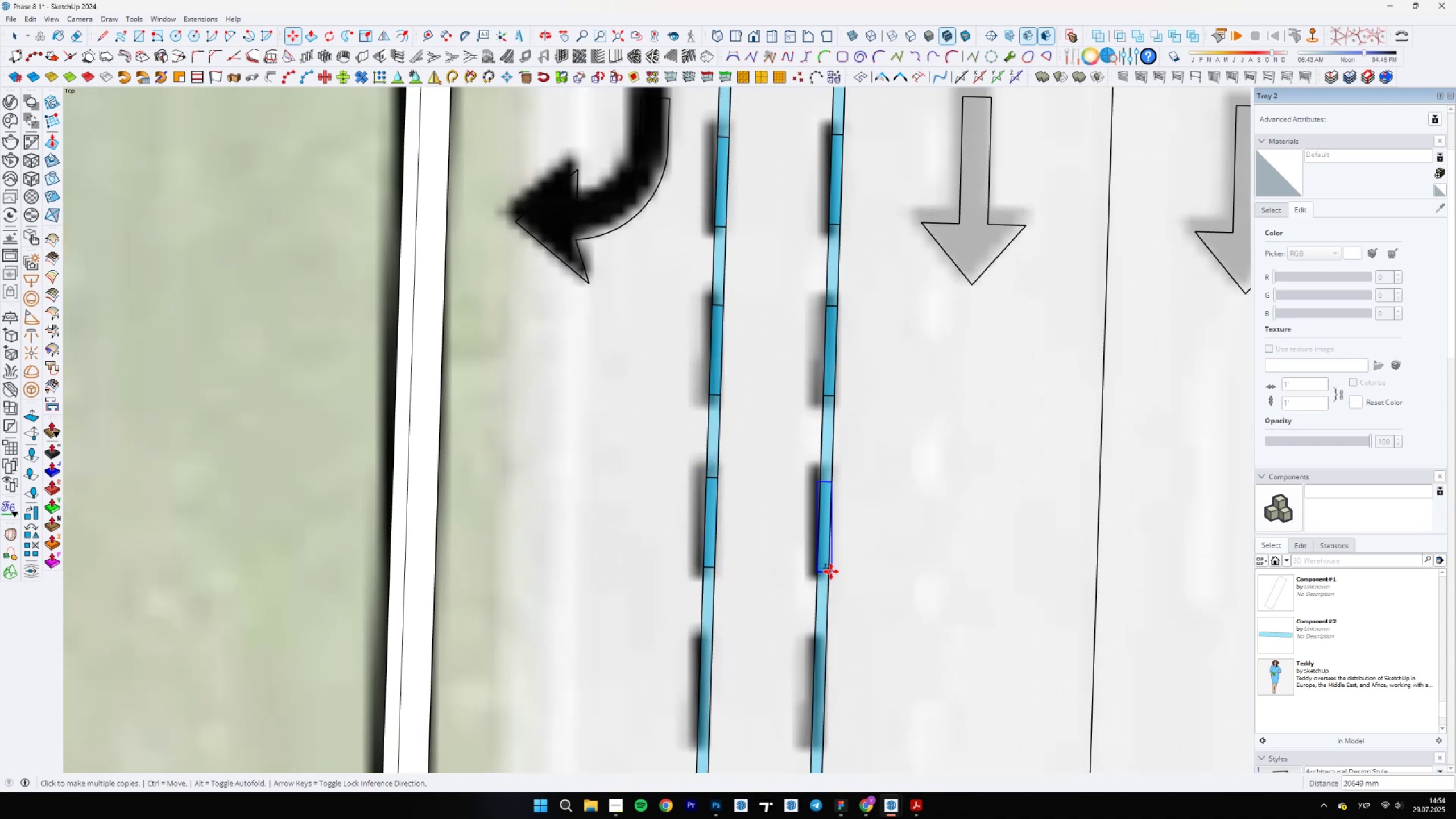 
left_click([831, 571])
 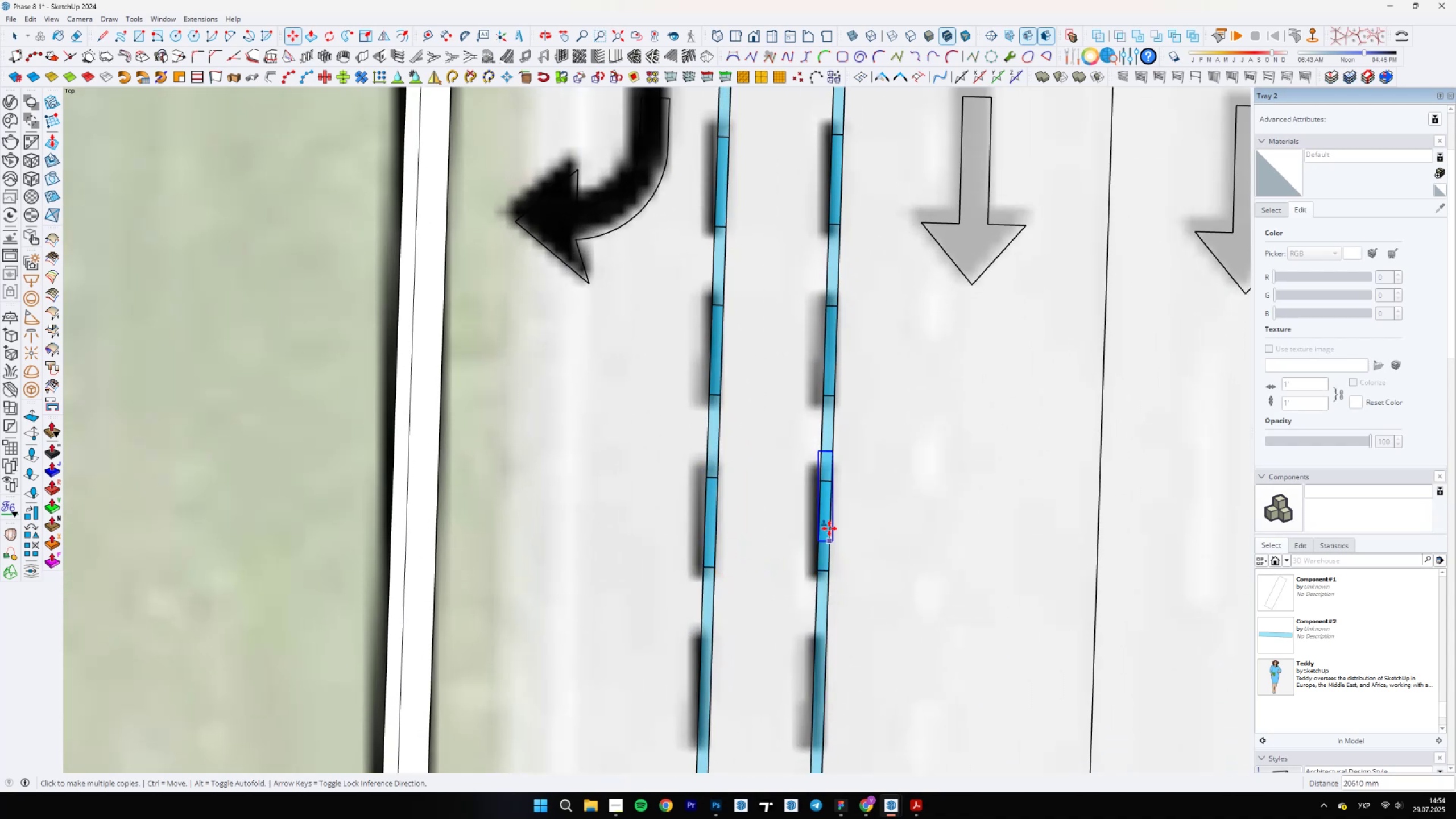 
scroll: coordinate [747, 634], scroll_direction: down, amount: 1.0
 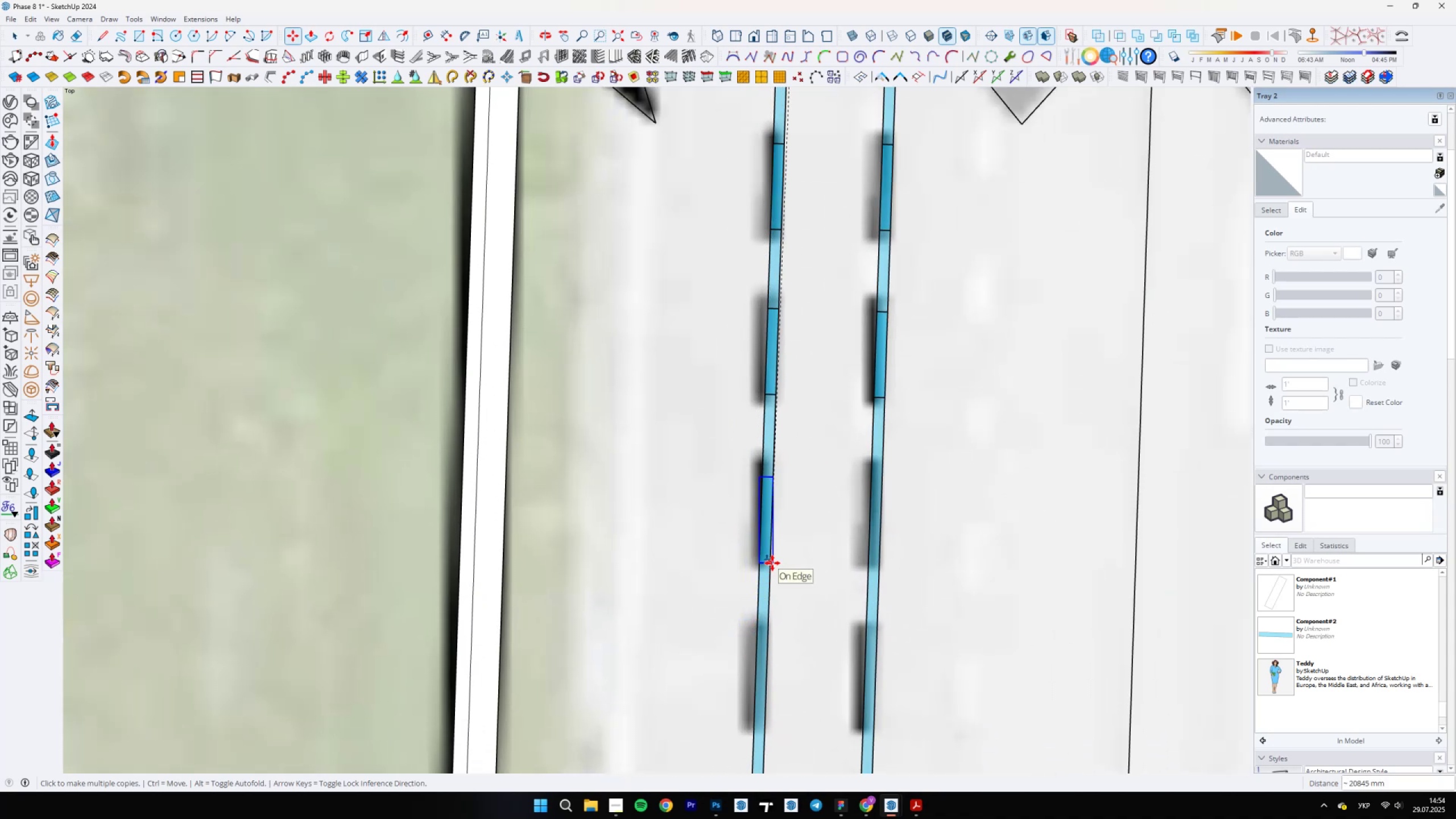 
left_click([773, 559])
 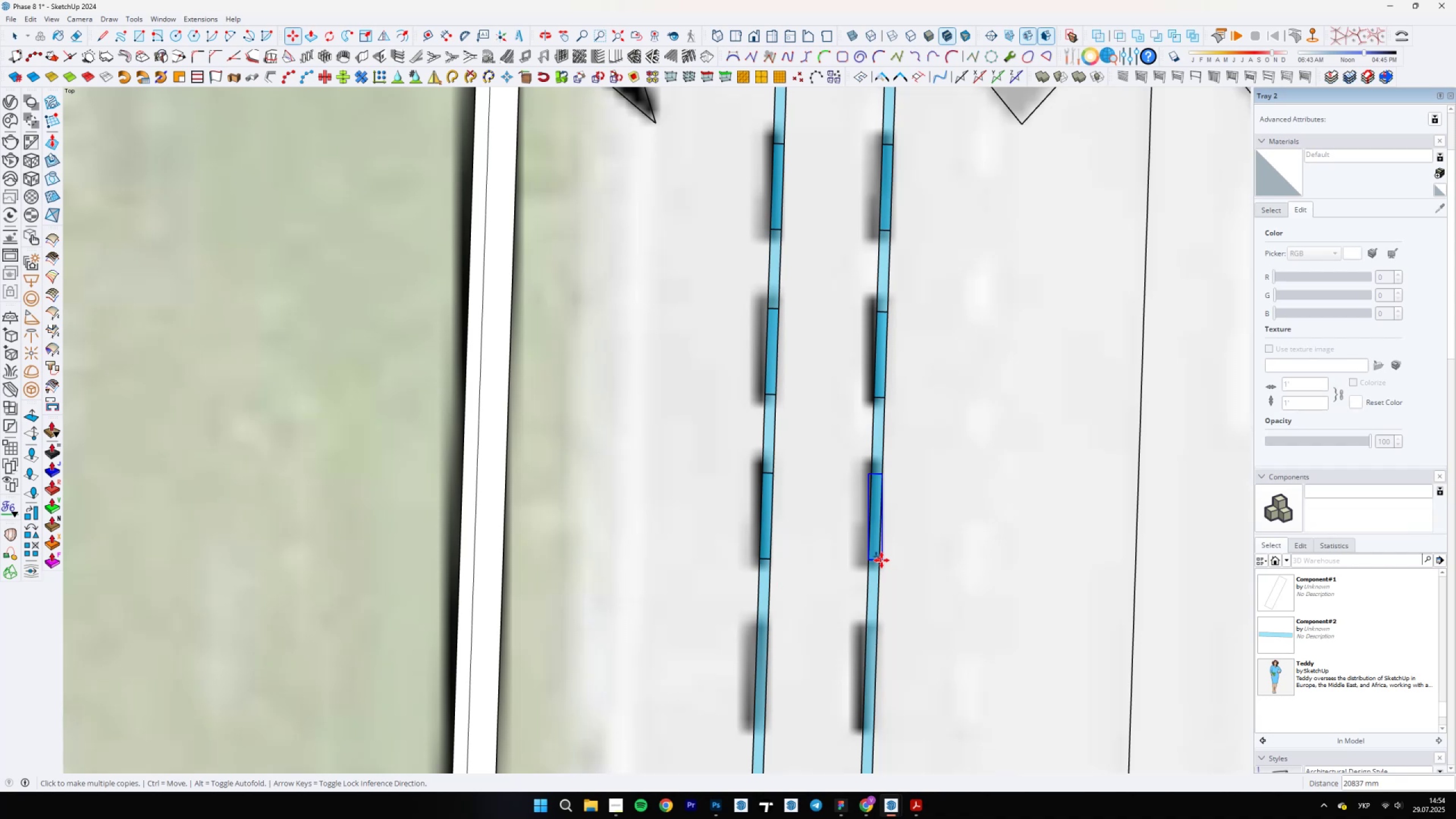 
scroll: coordinate [747, 450], scroll_direction: down, amount: 1.0
 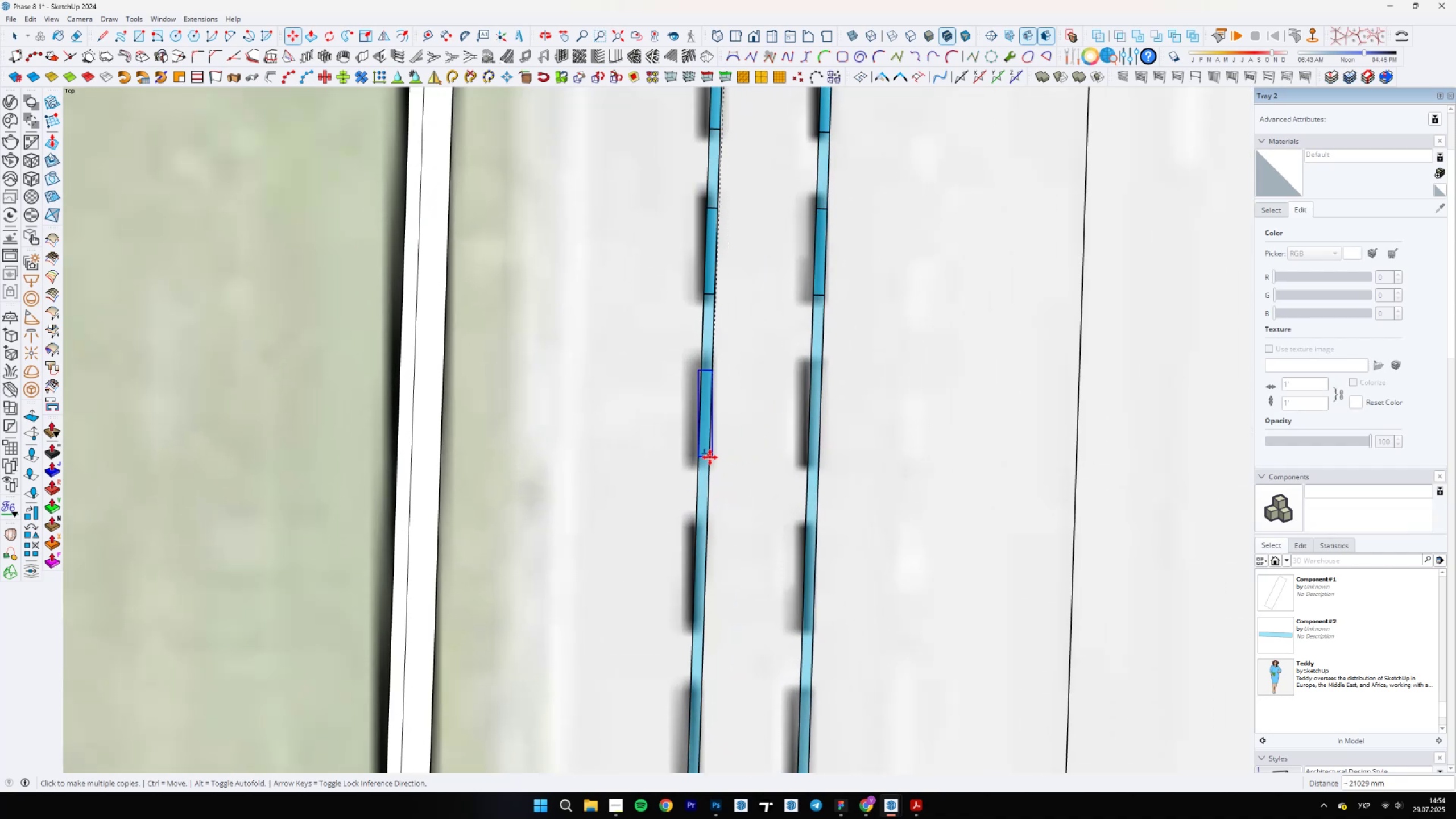 
left_click([709, 458])
 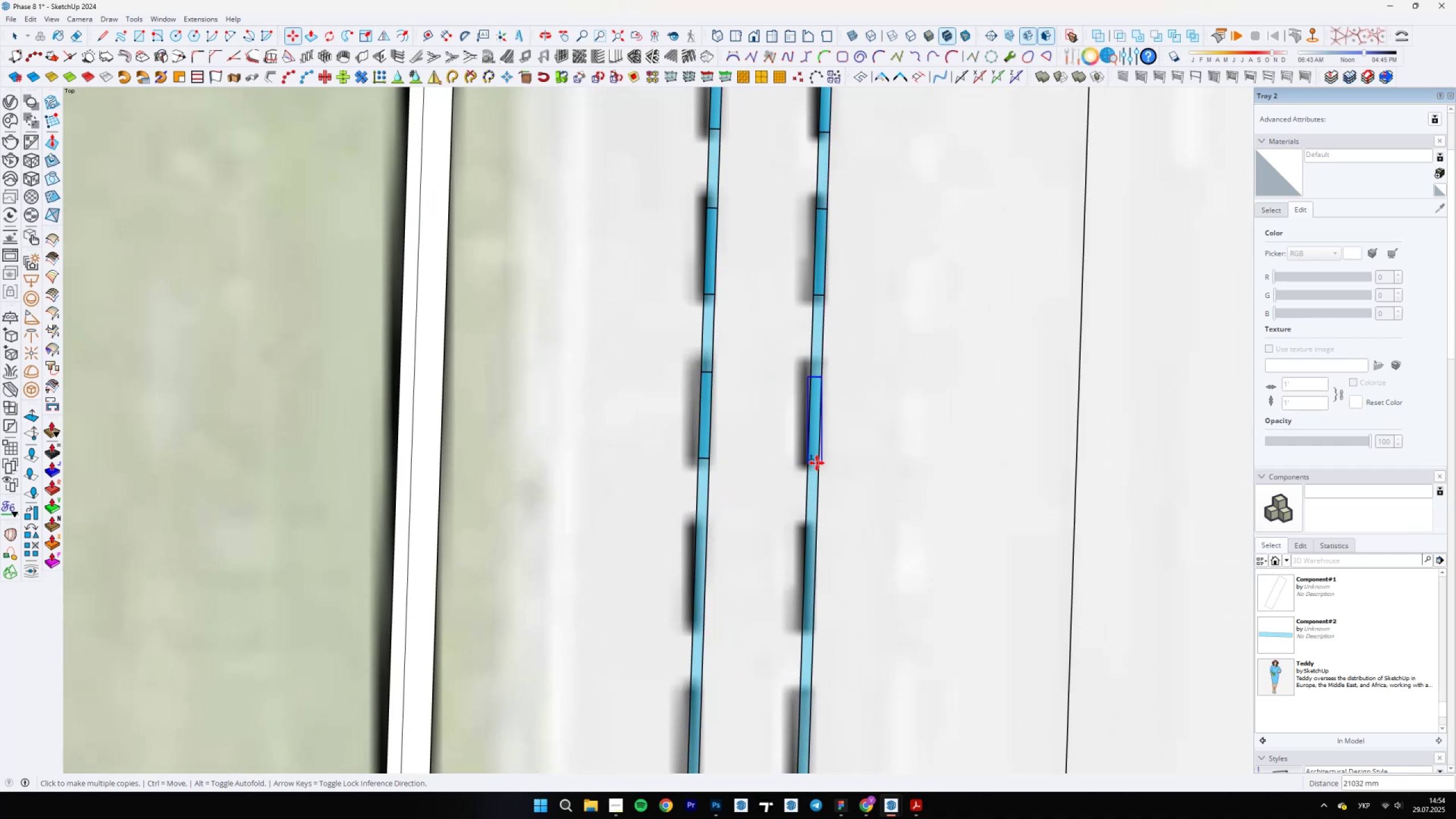 
left_click([818, 463])
 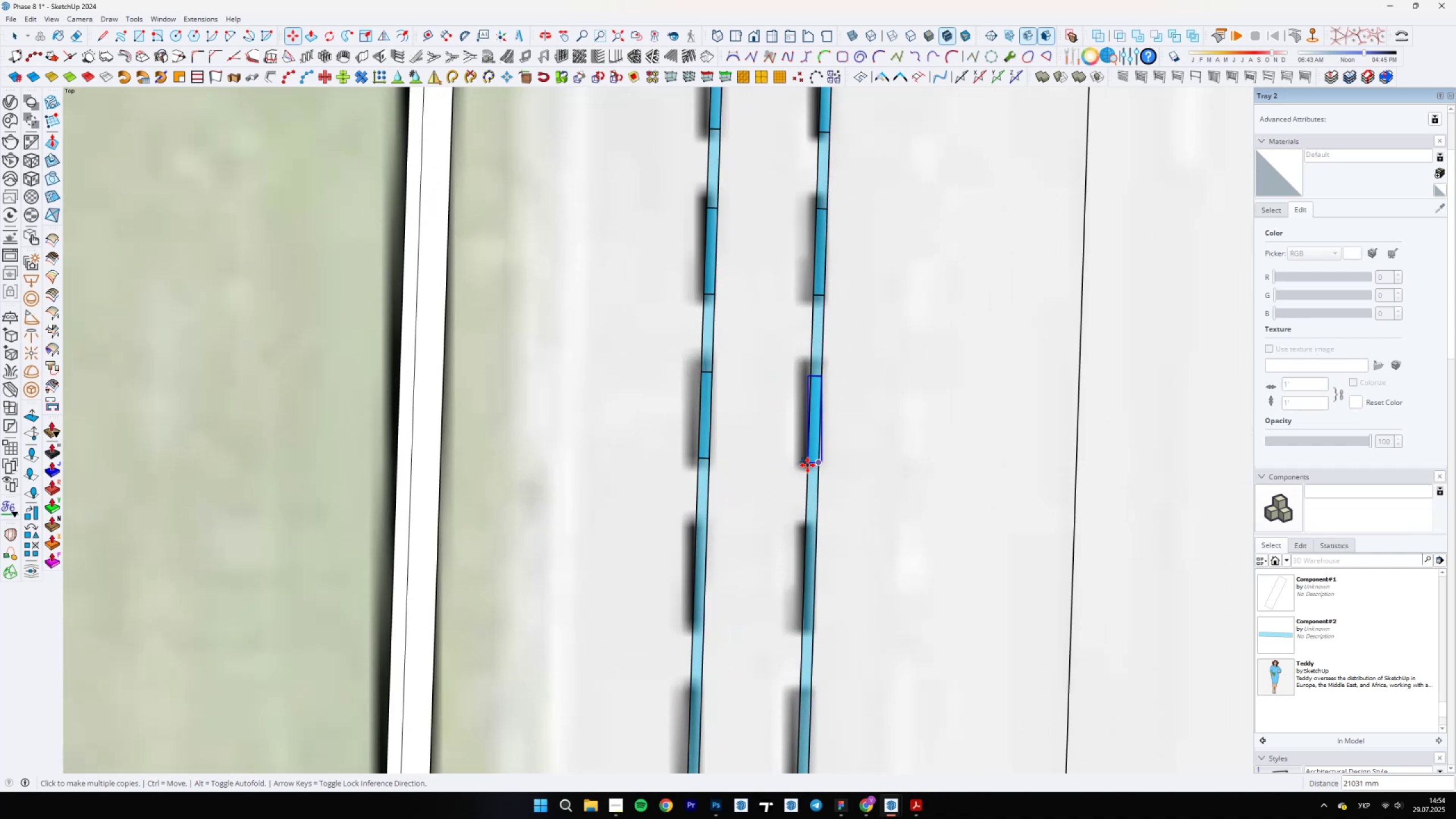 
scroll: coordinate [684, 508], scroll_direction: none, amount: 0.0
 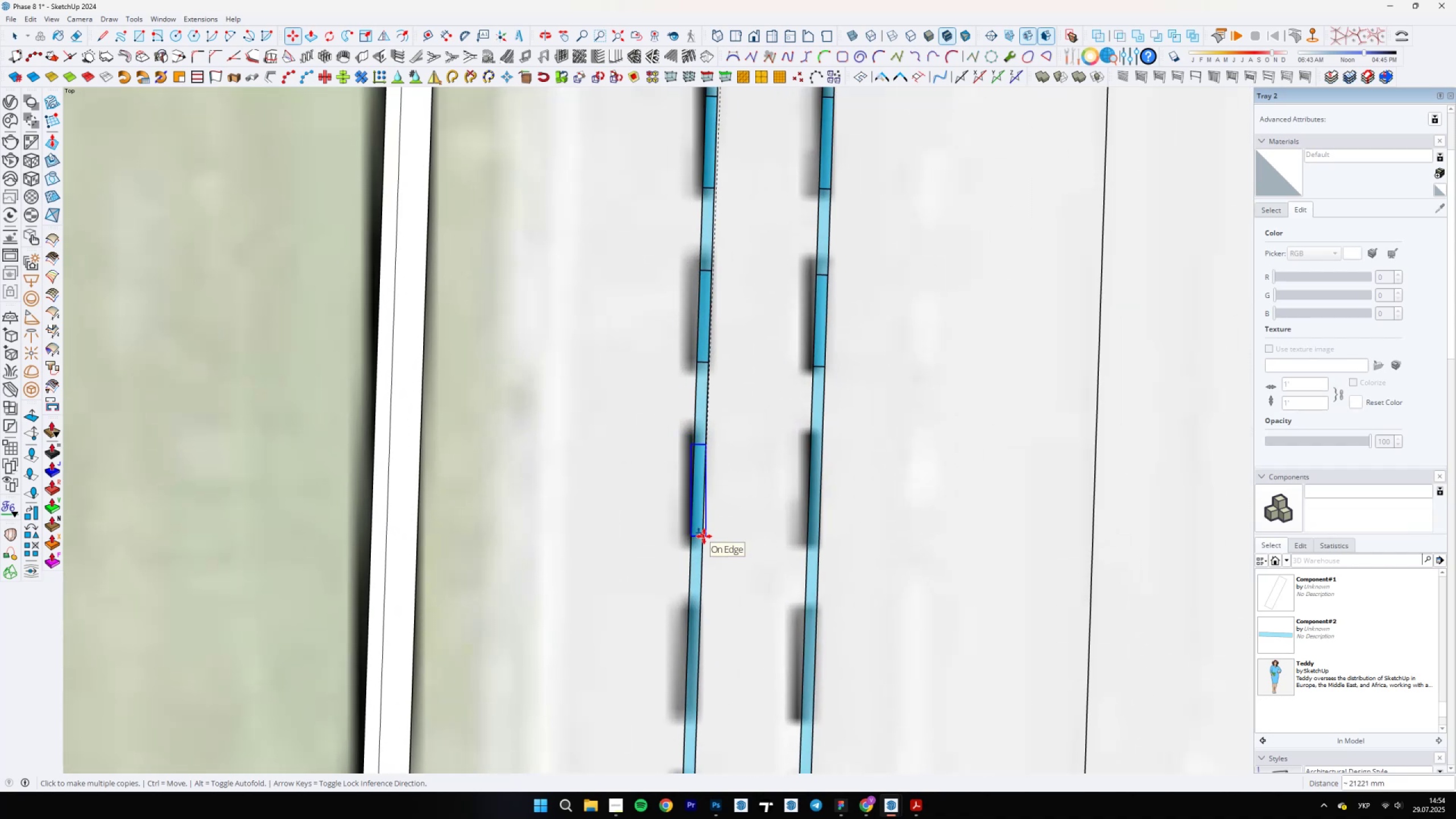 
left_click([705, 536])
 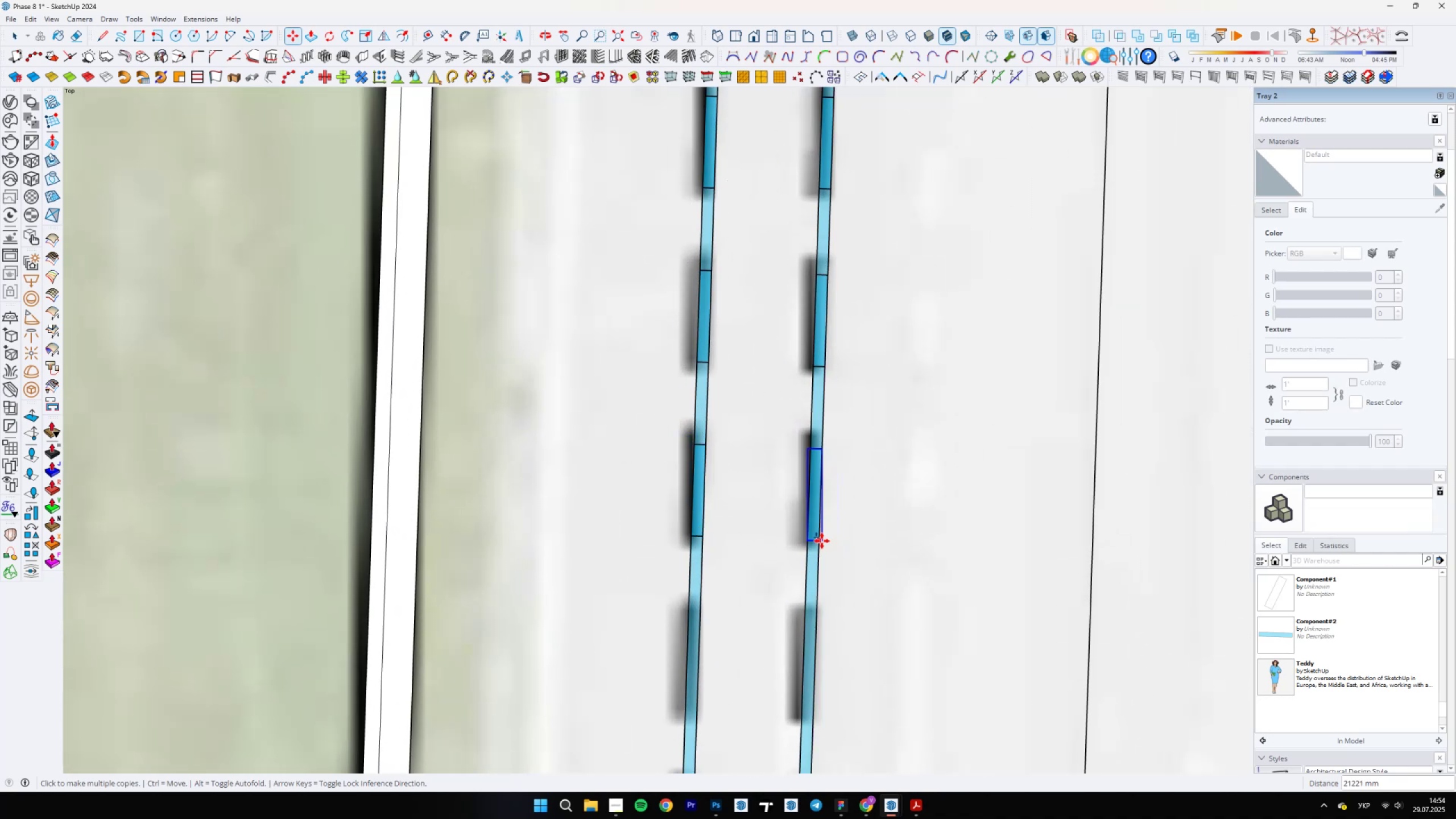 
left_click([822, 541])
 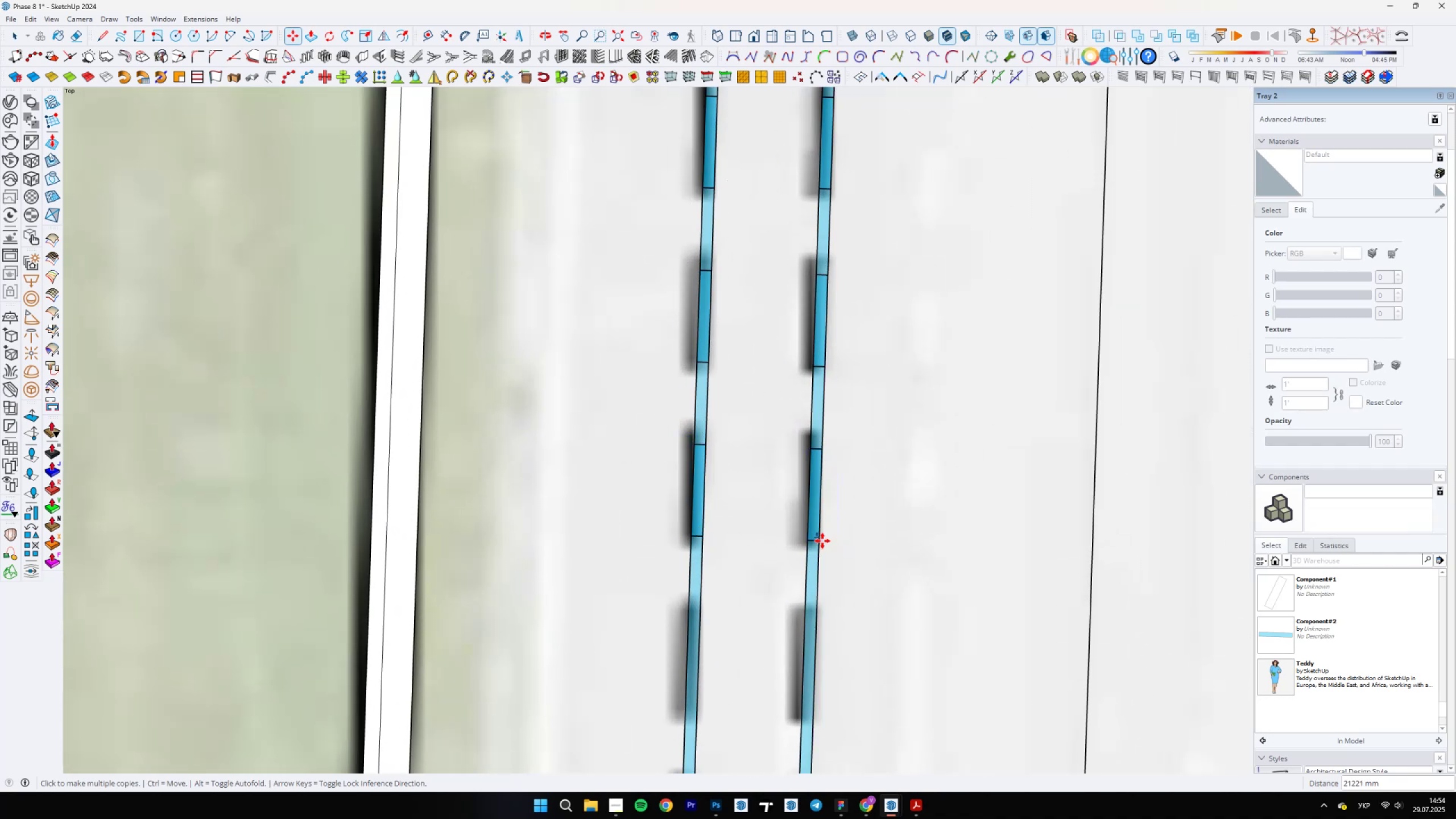 
scroll: coordinate [756, 566], scroll_direction: down, amount: 1.0
 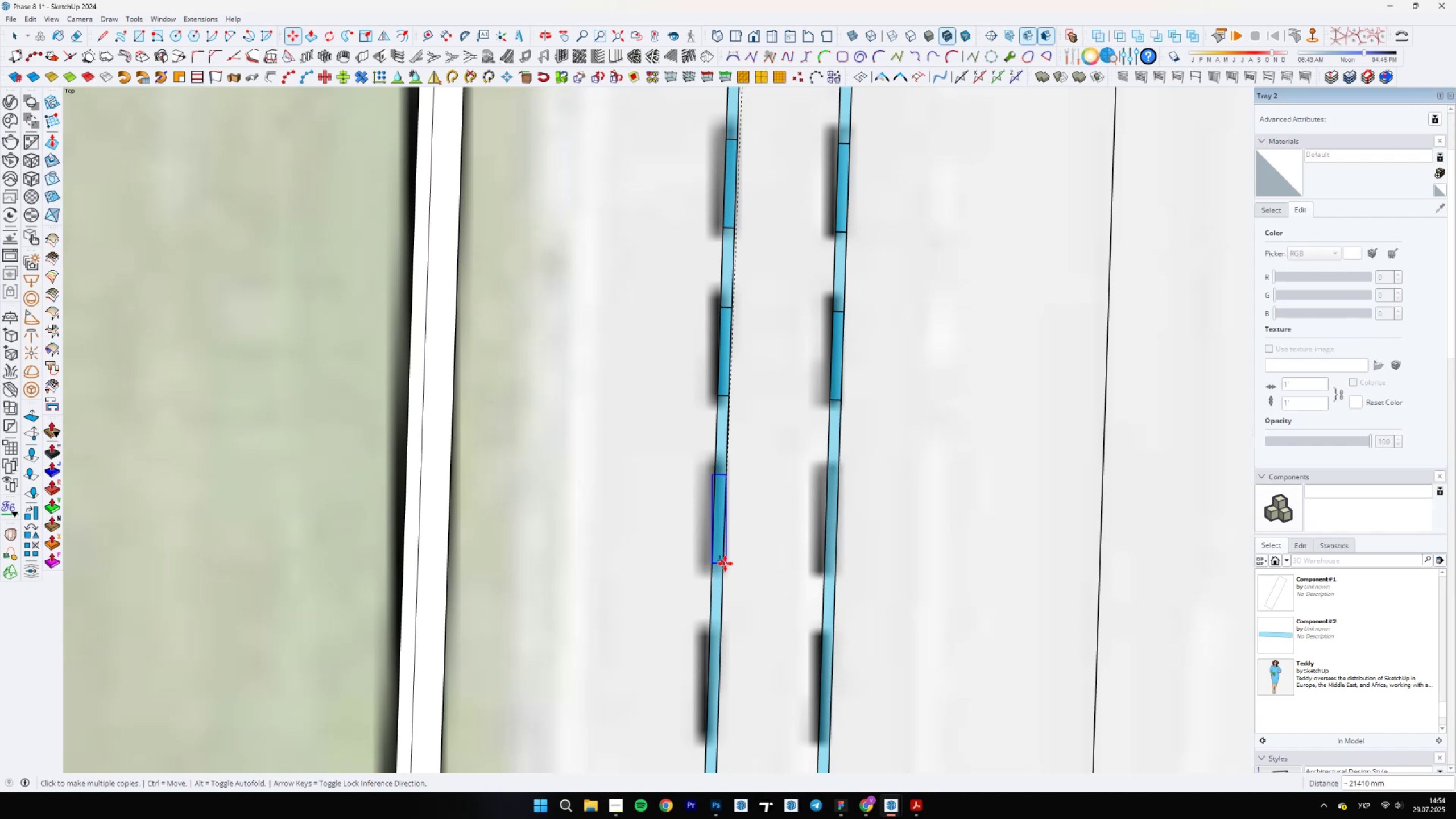 
left_click([725, 564])
 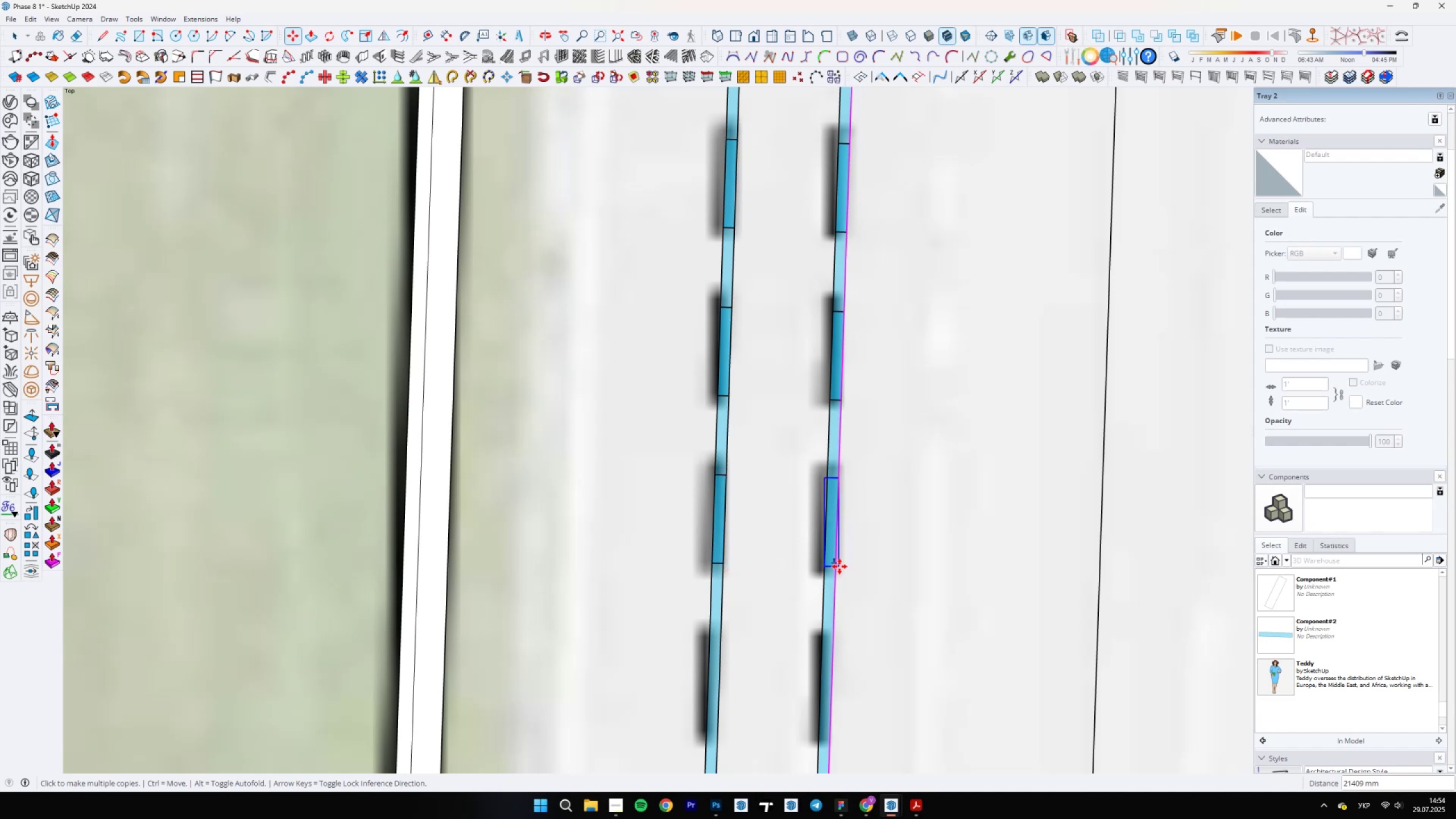 
left_click([839, 566])
 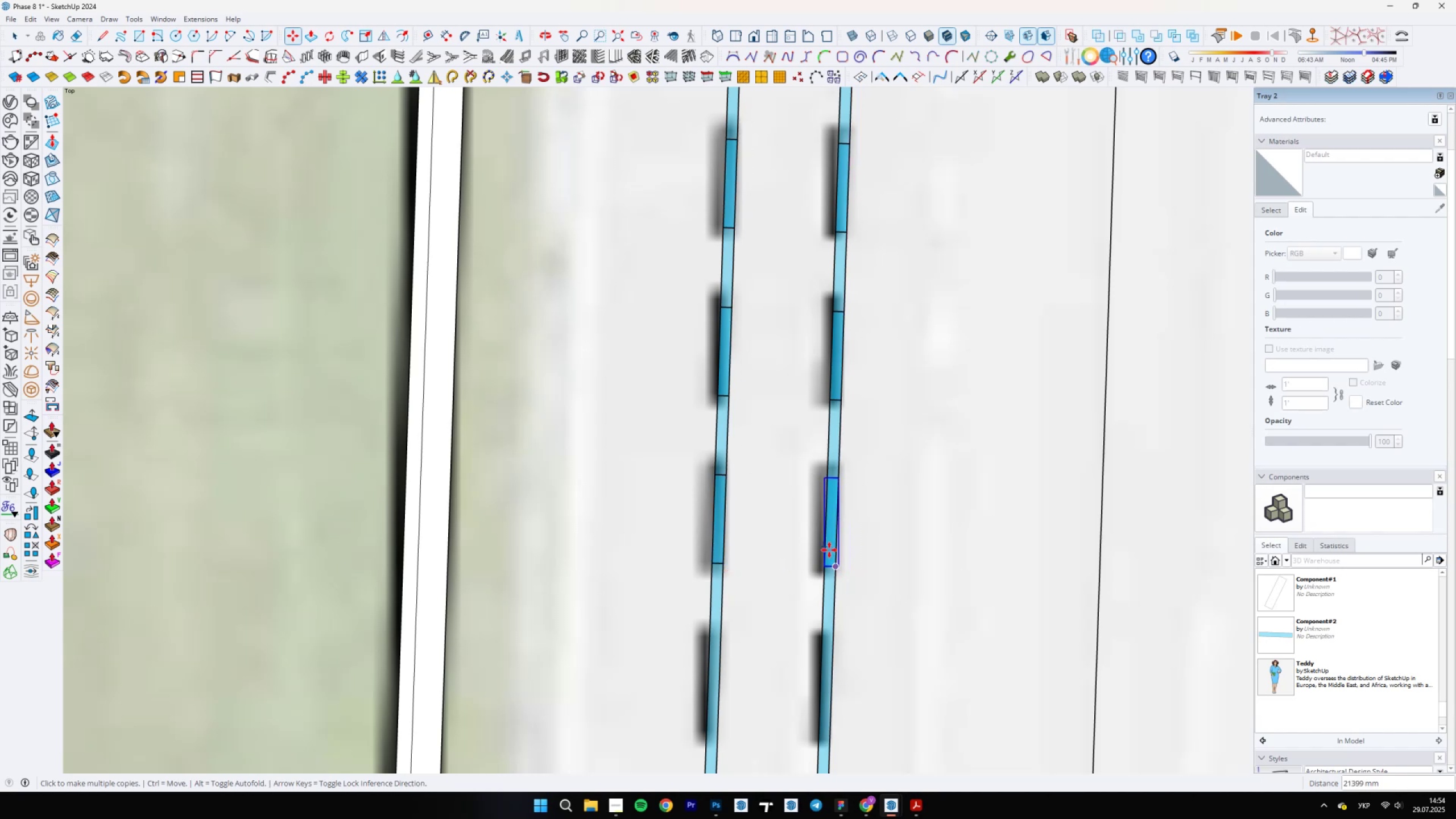 
scroll: coordinate [797, 552], scroll_direction: down, amount: 6.0
 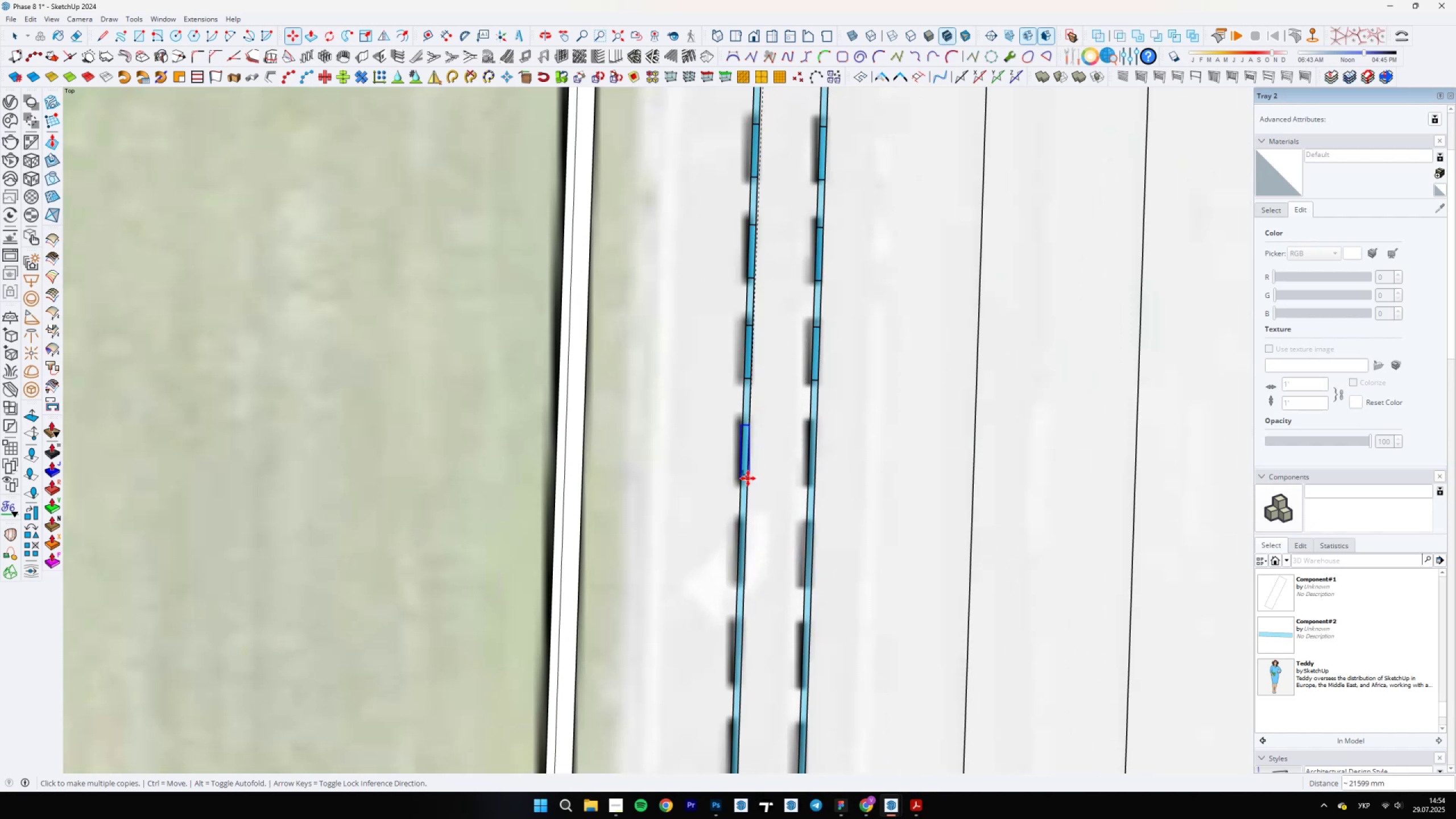 
left_click([747, 479])
 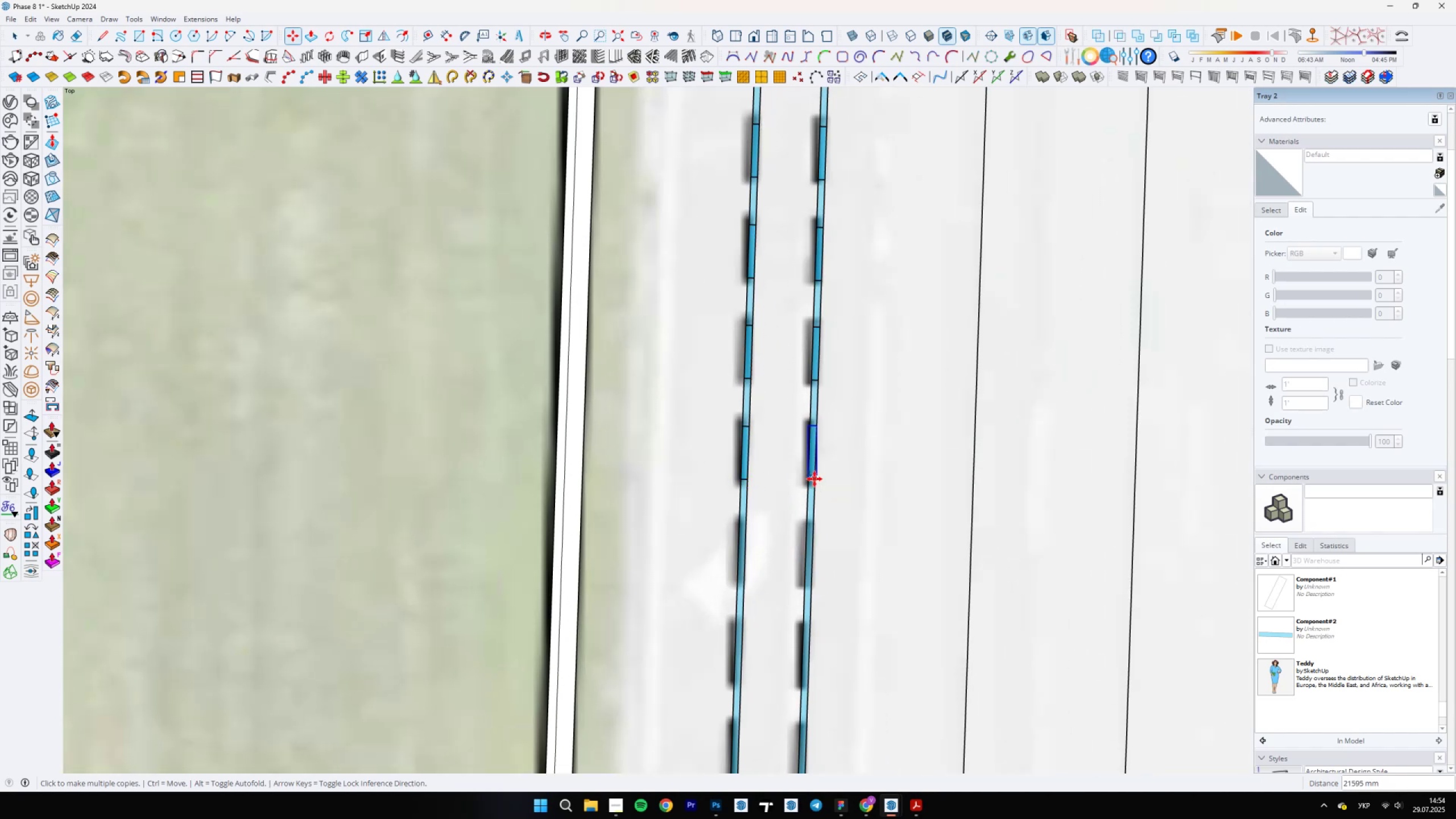 
left_click([814, 481])
 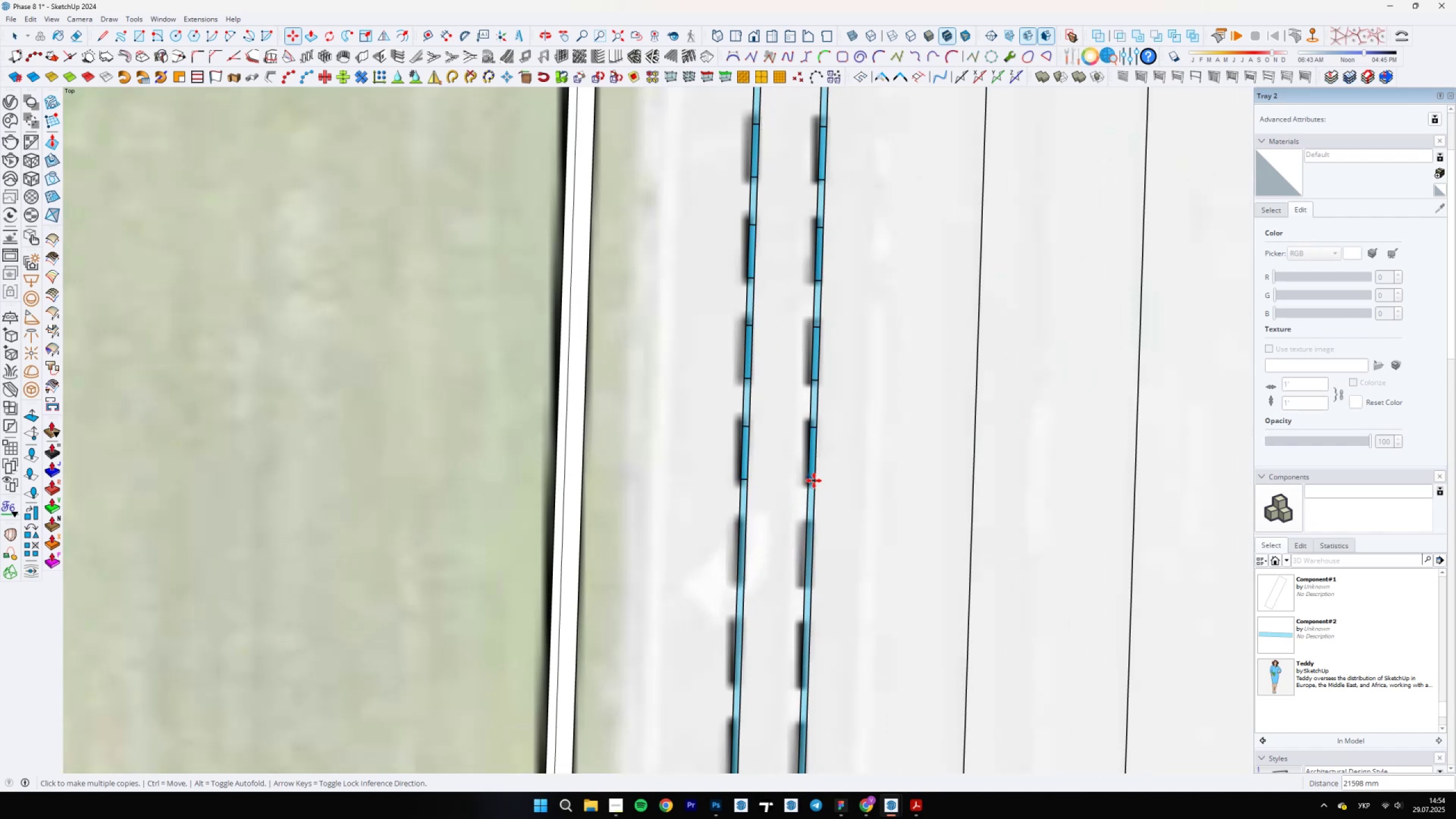 
scroll: coordinate [725, 489], scroll_direction: up, amount: 5.0
 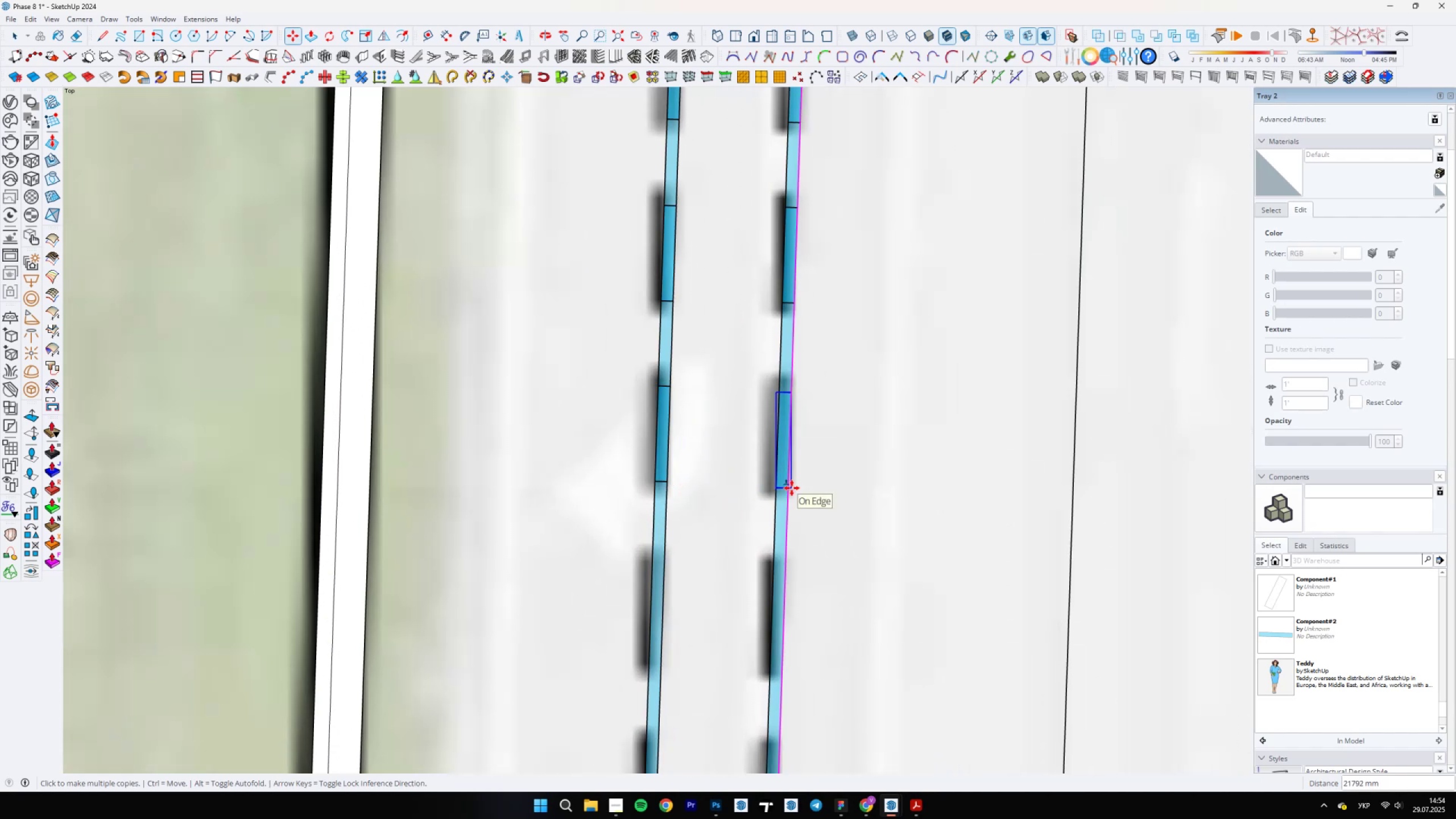 
scroll: coordinate [699, 478], scroll_direction: down, amount: 5.0
 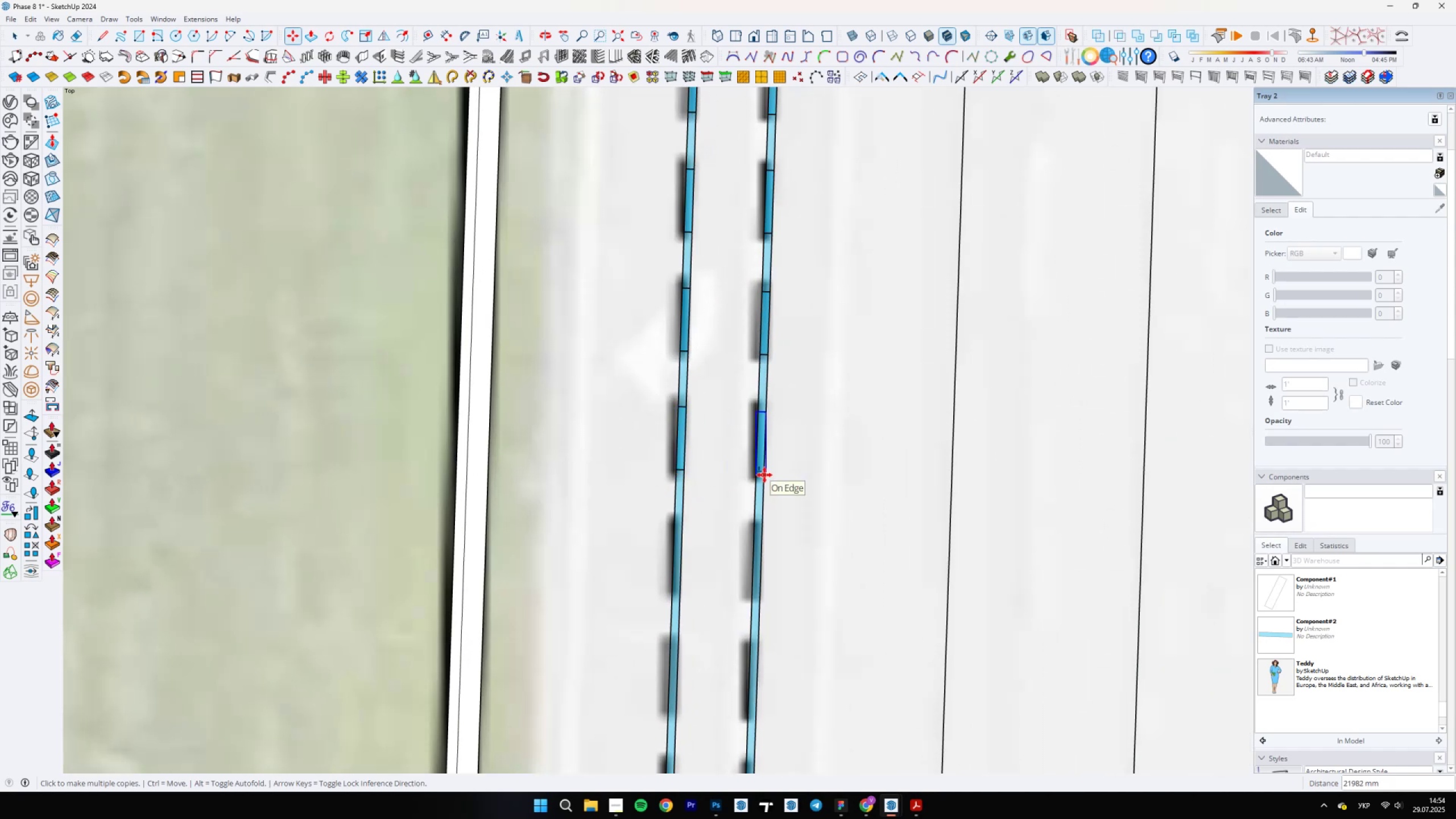 
left_click([764, 474])
 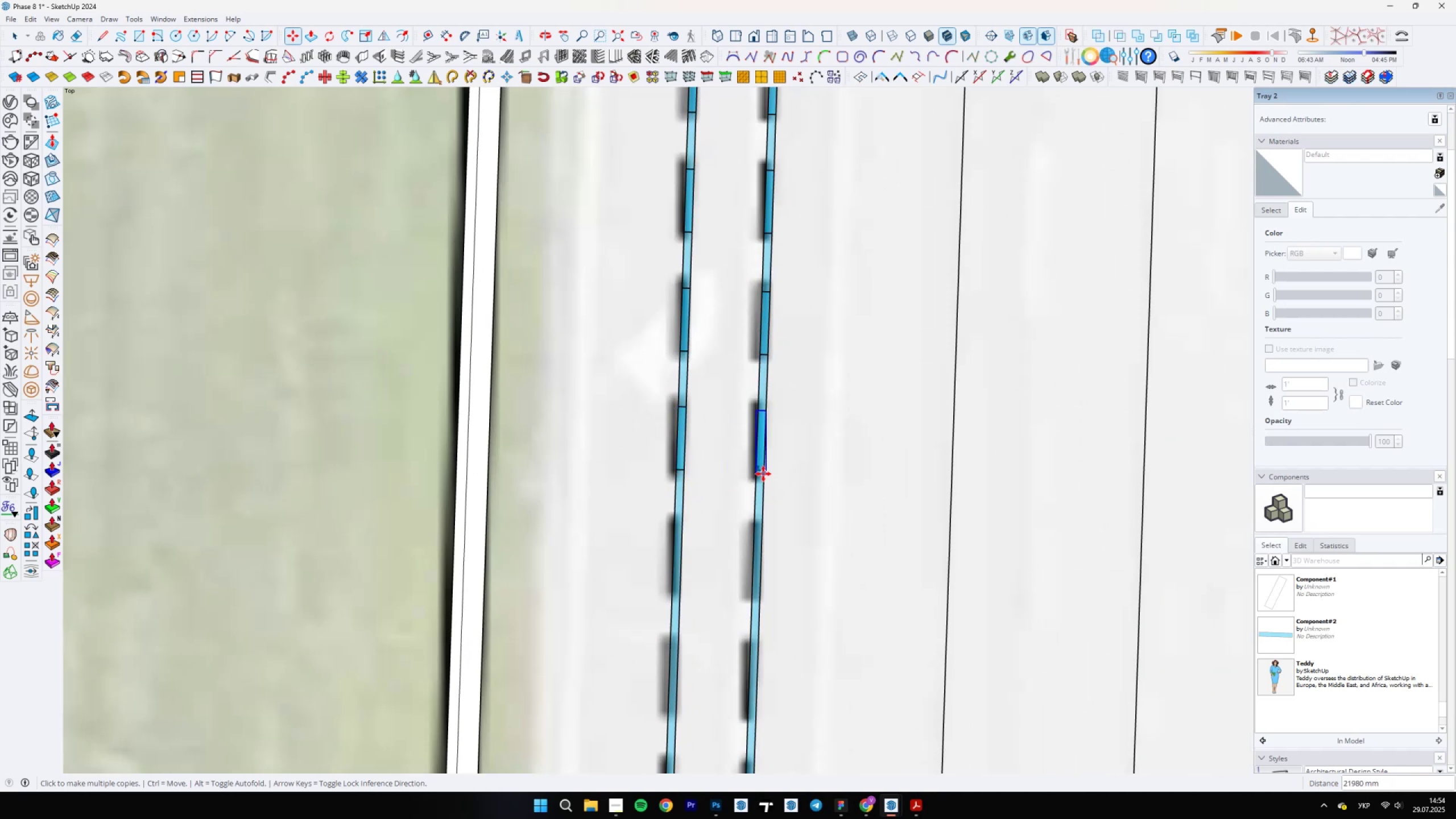 
scroll: coordinate [675, 490], scroll_direction: none, amount: 0.0
 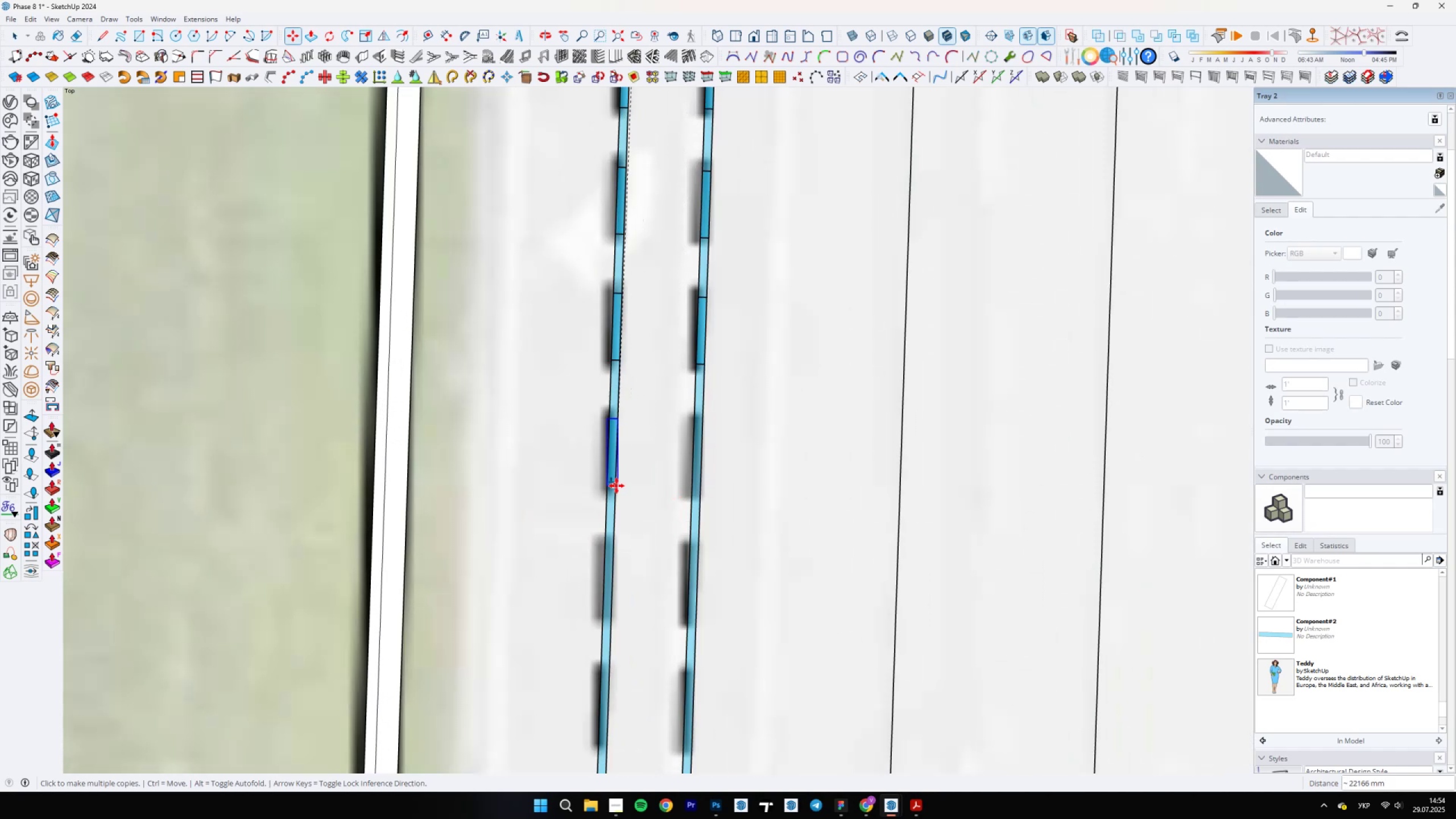 
left_click([617, 485])
 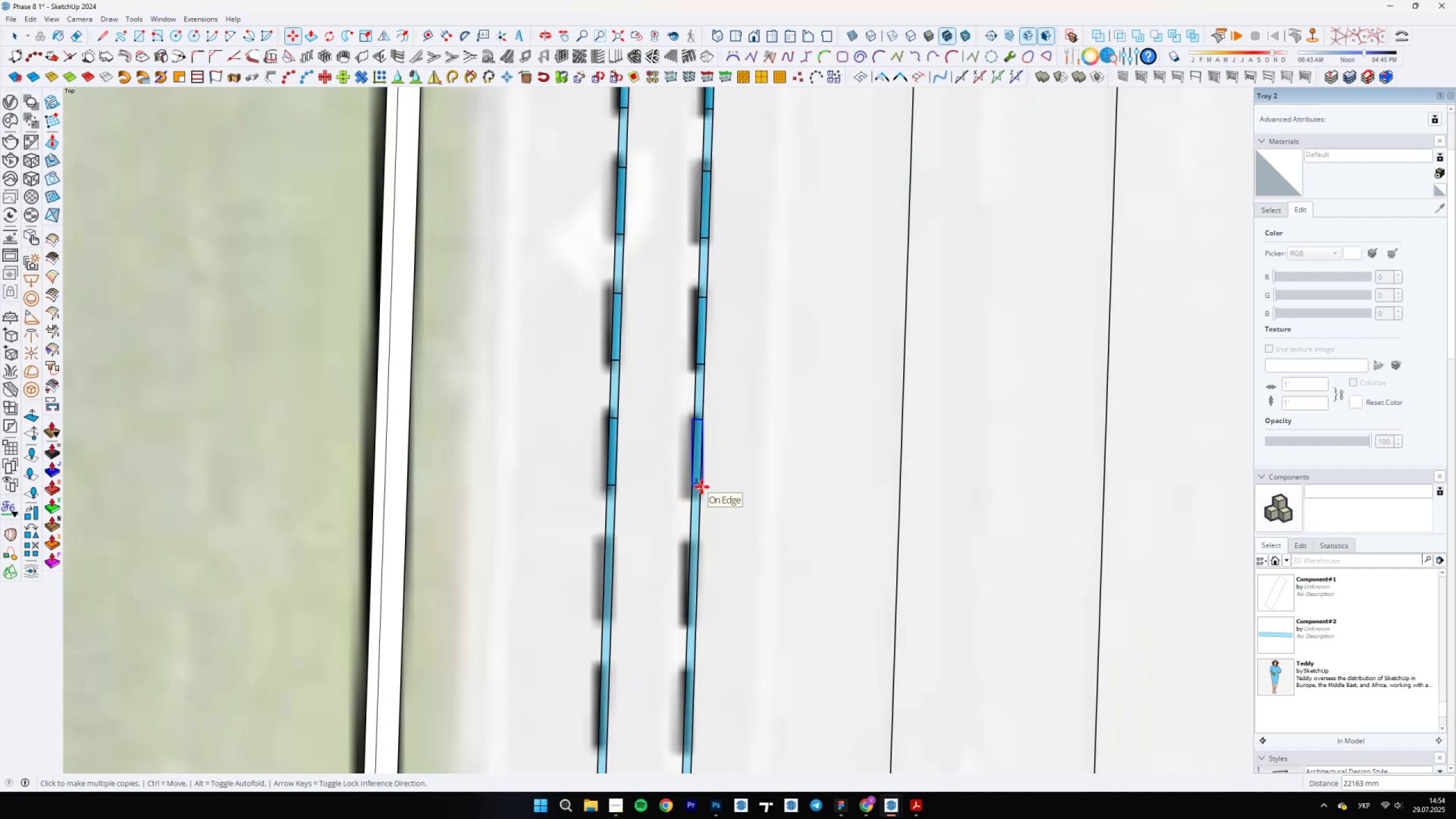 
scroll: coordinate [738, 453], scroll_direction: none, amount: 0.0
 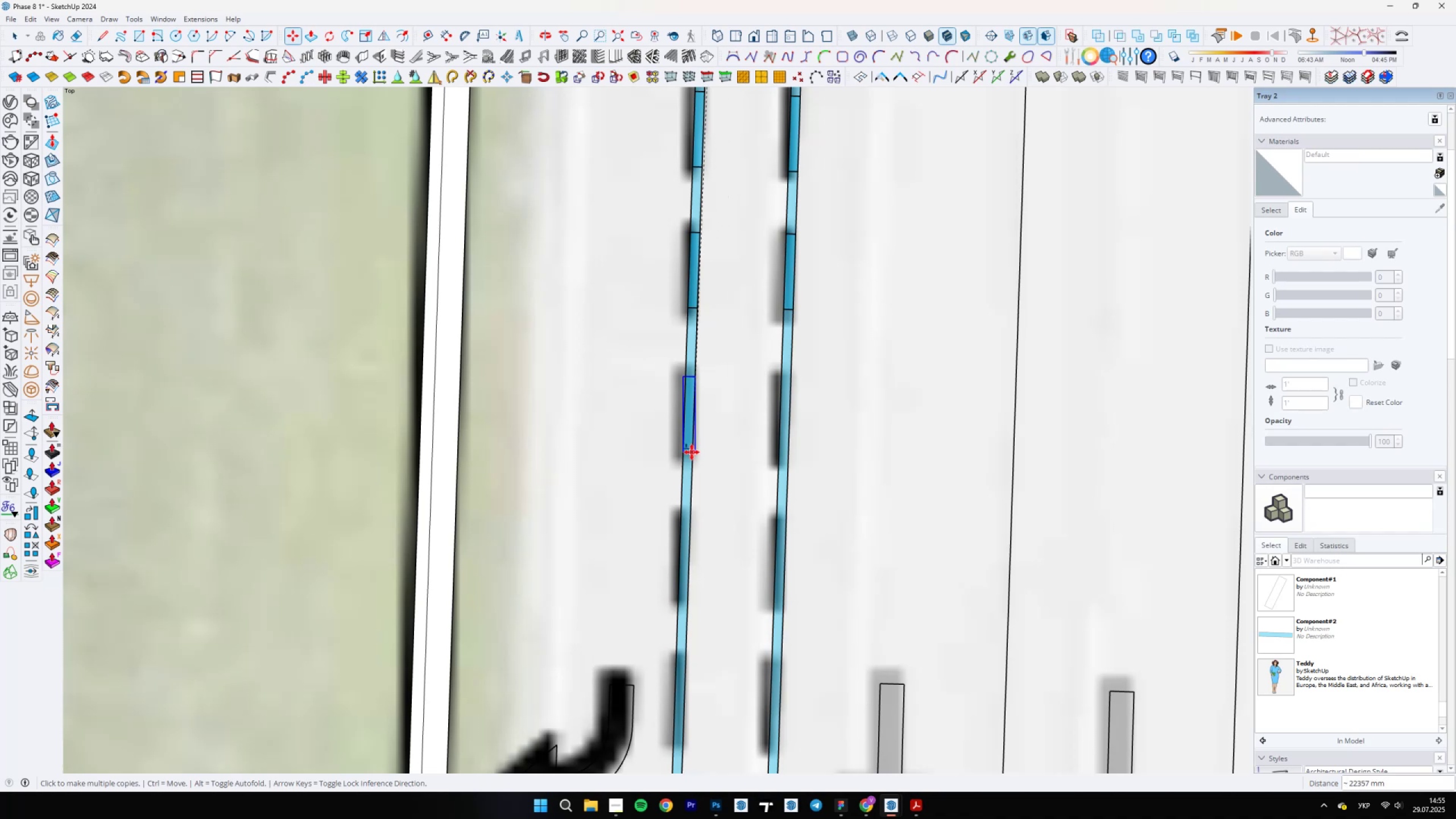 
left_click([692, 451])
 